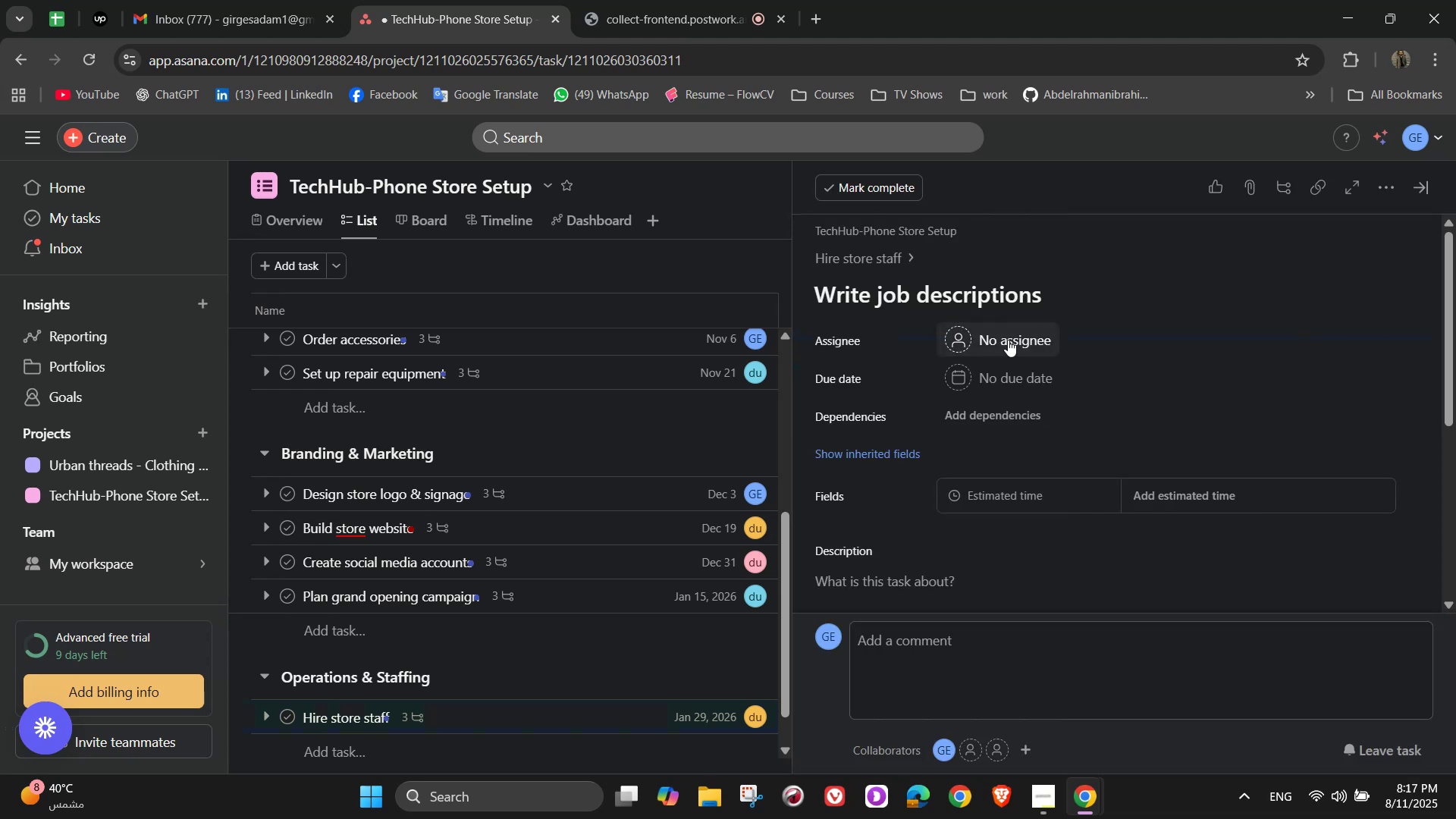 
double_click([981, 339])
 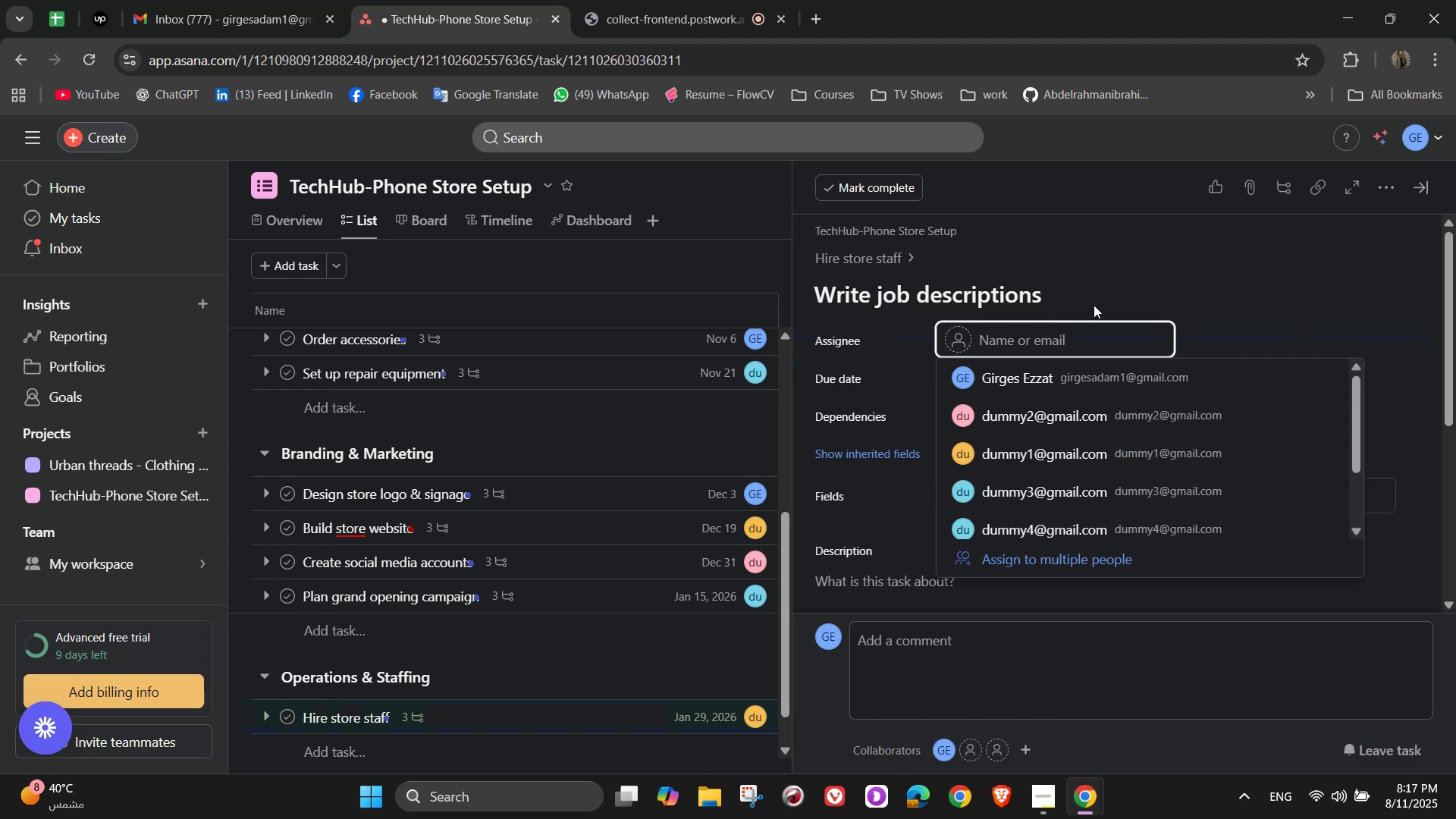 
left_click([1117, 279])
 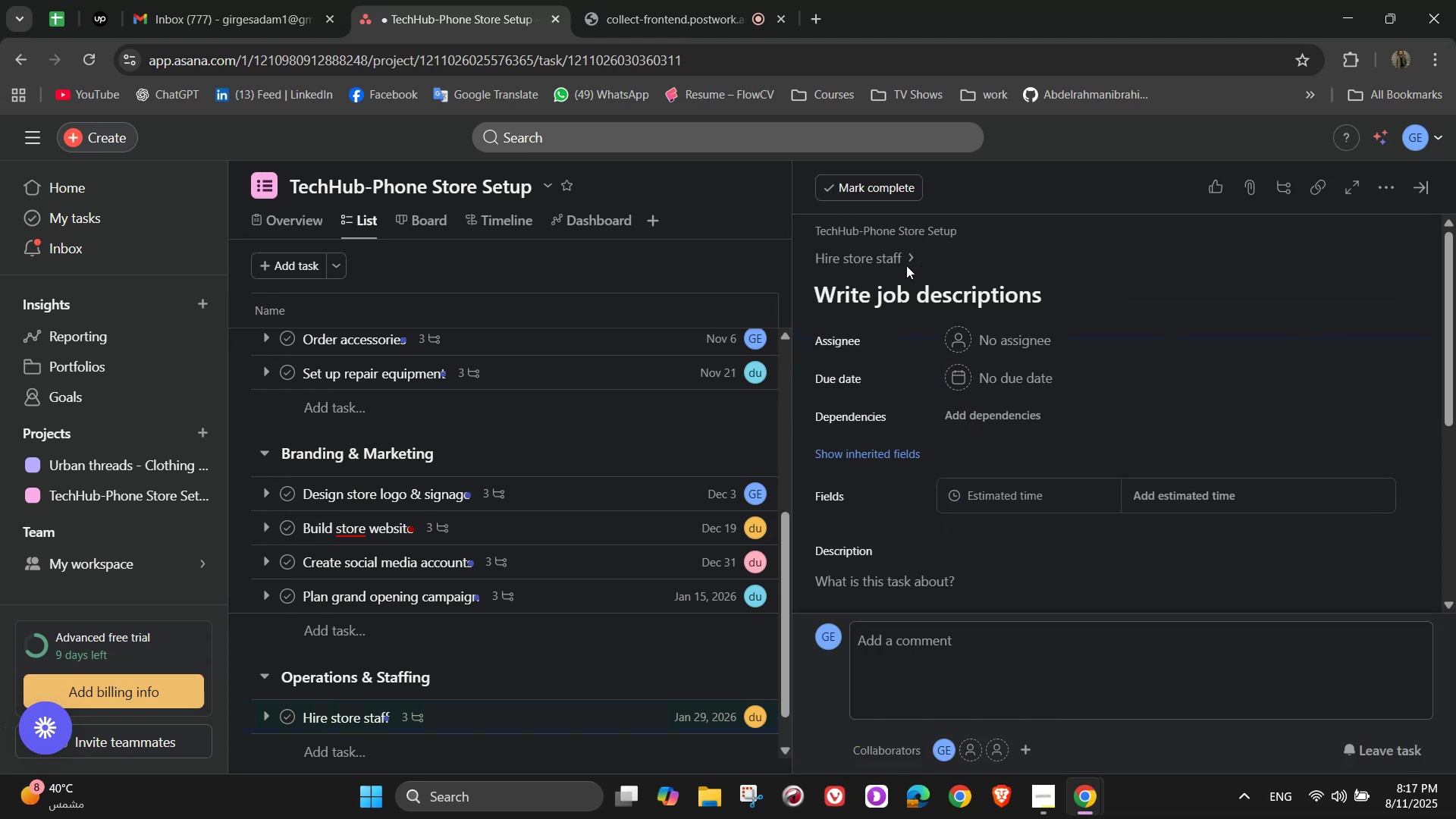 
left_click([899, 257])
 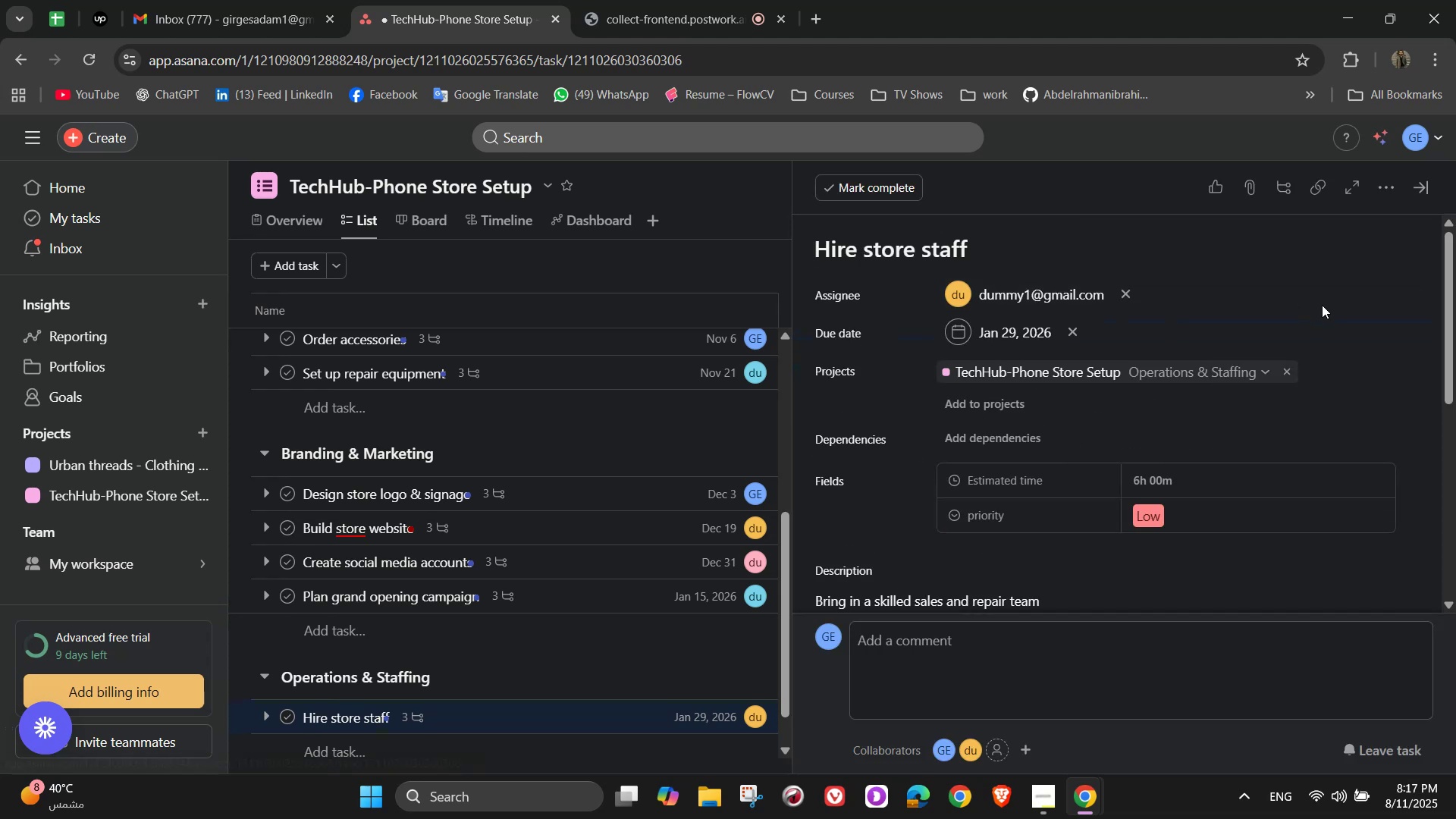 
scroll: coordinate [1355, 448], scroll_direction: down, amount: 1.0
 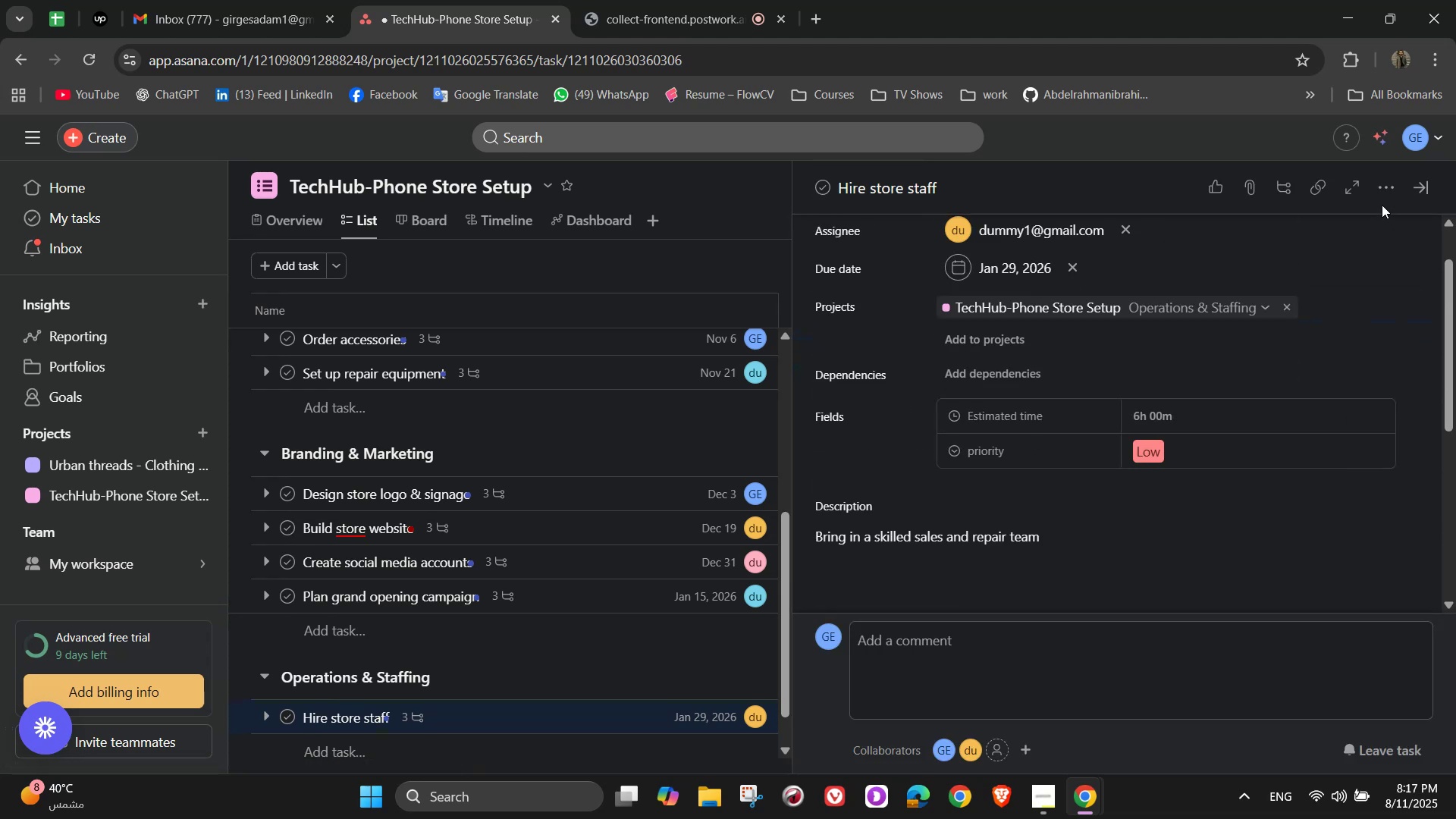 
left_click([1382, 198])
 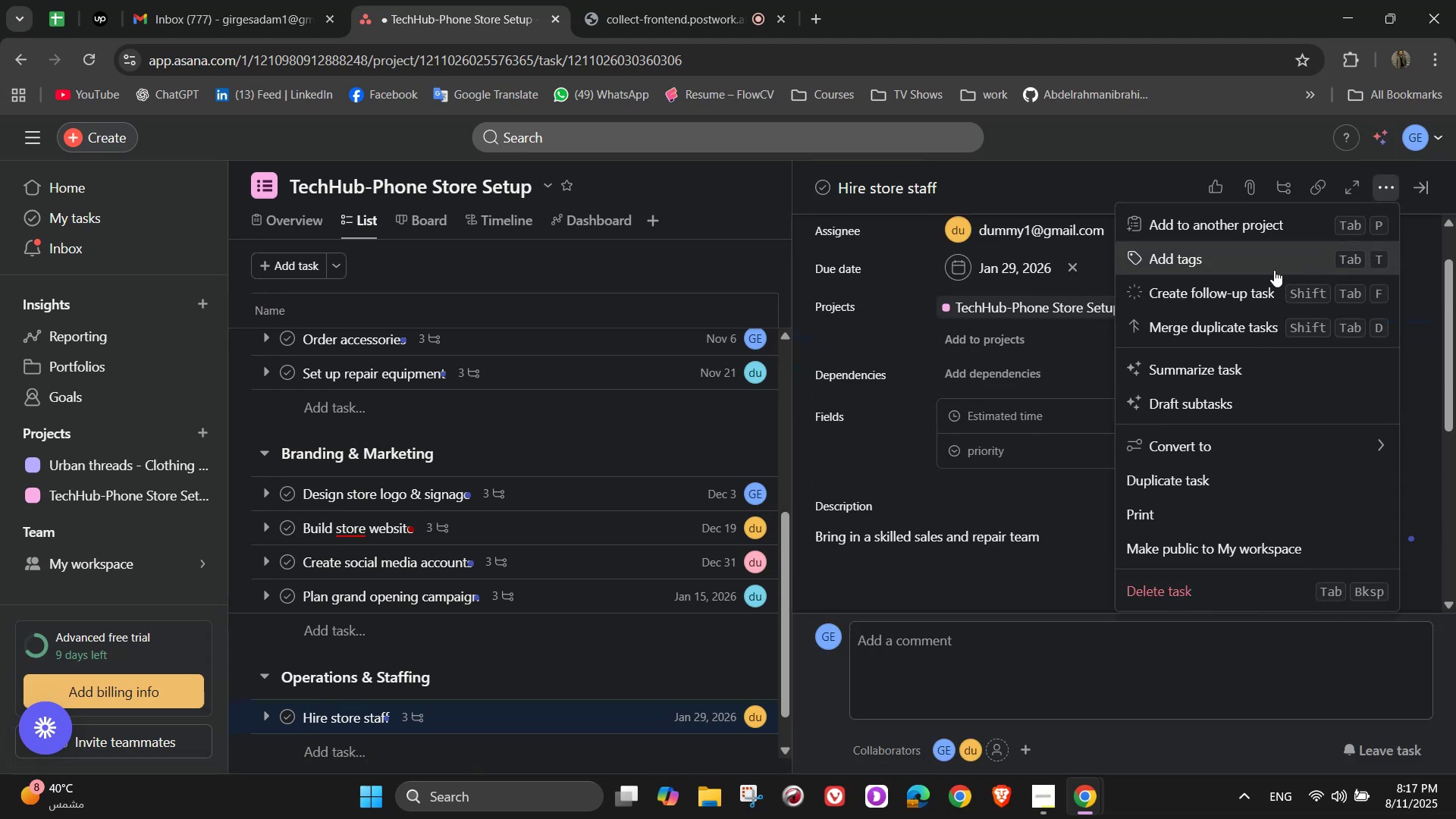 
left_click([1264, 268])
 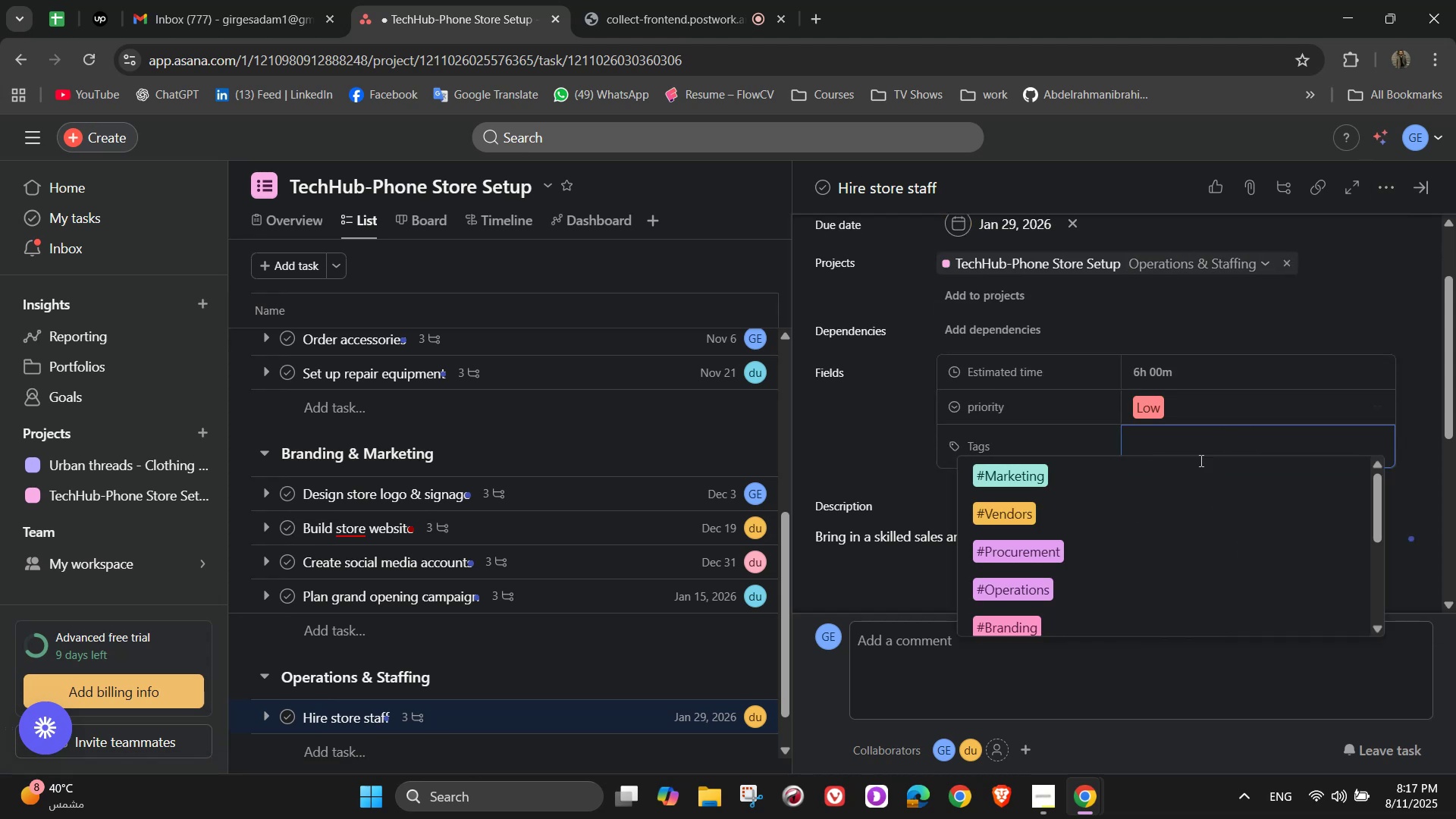 
key(H)
 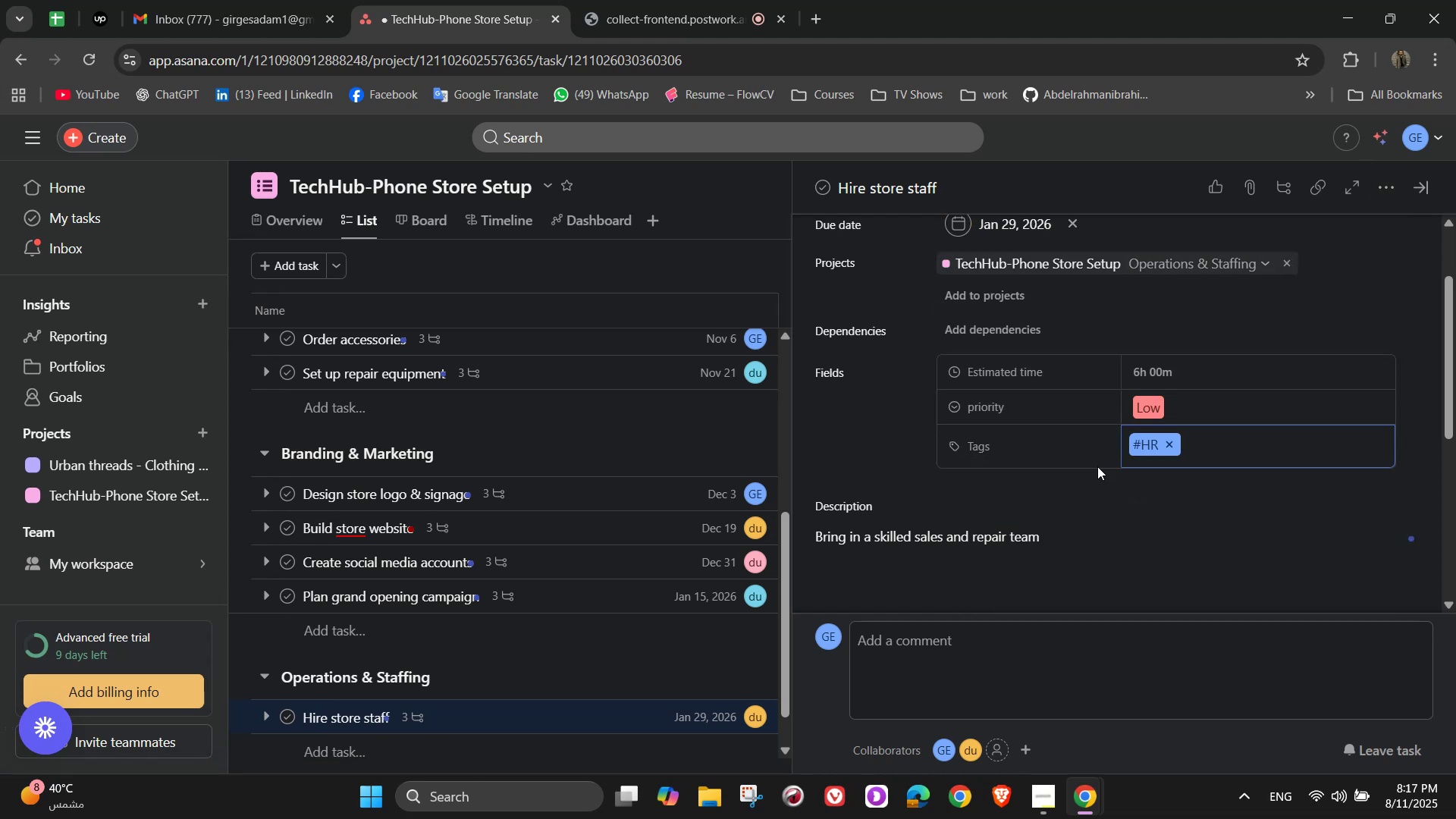 
scroll: coordinate [1146, 449], scroll_direction: down, amount: 3.0
 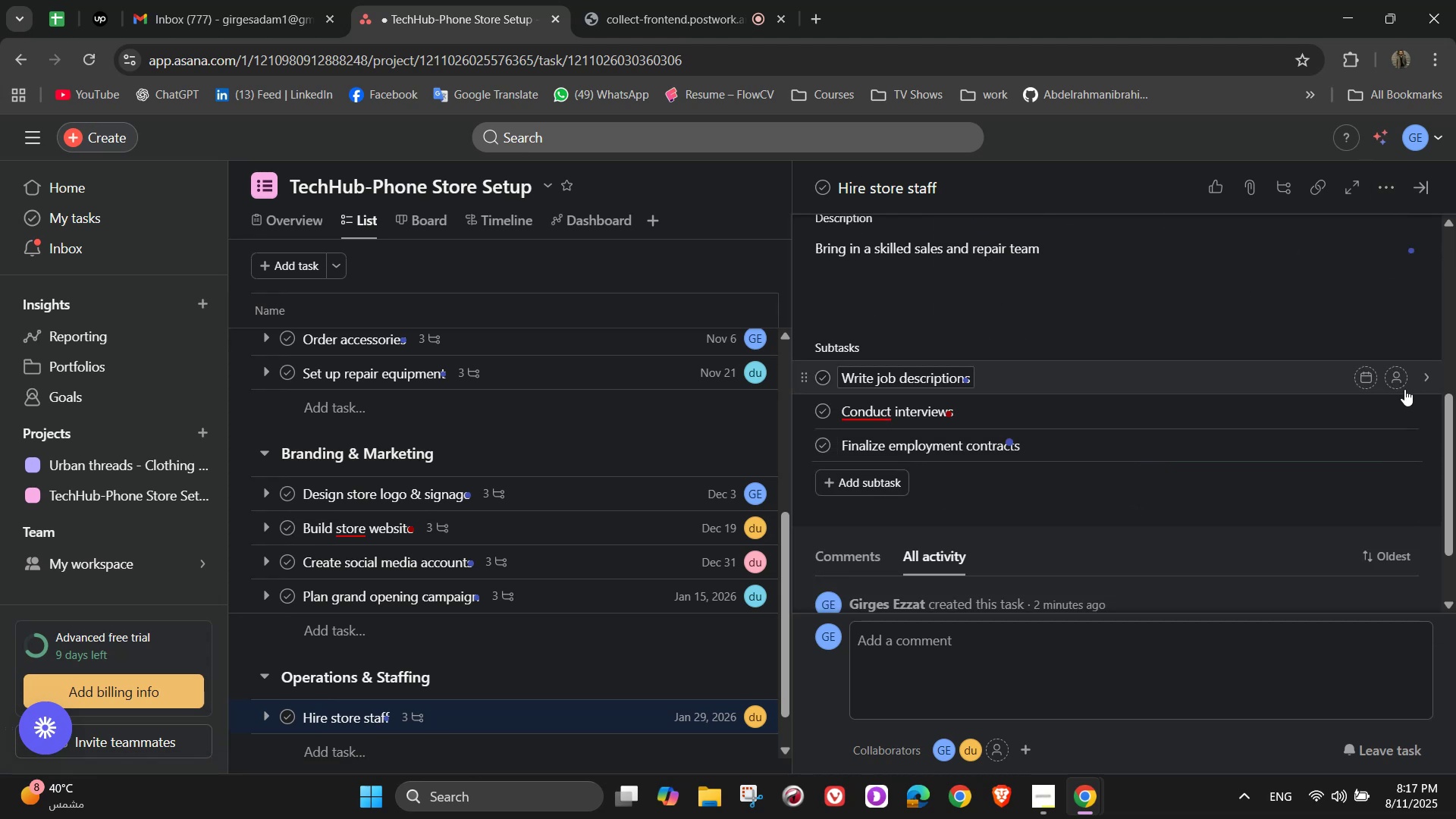 
left_click([1402, 379])
 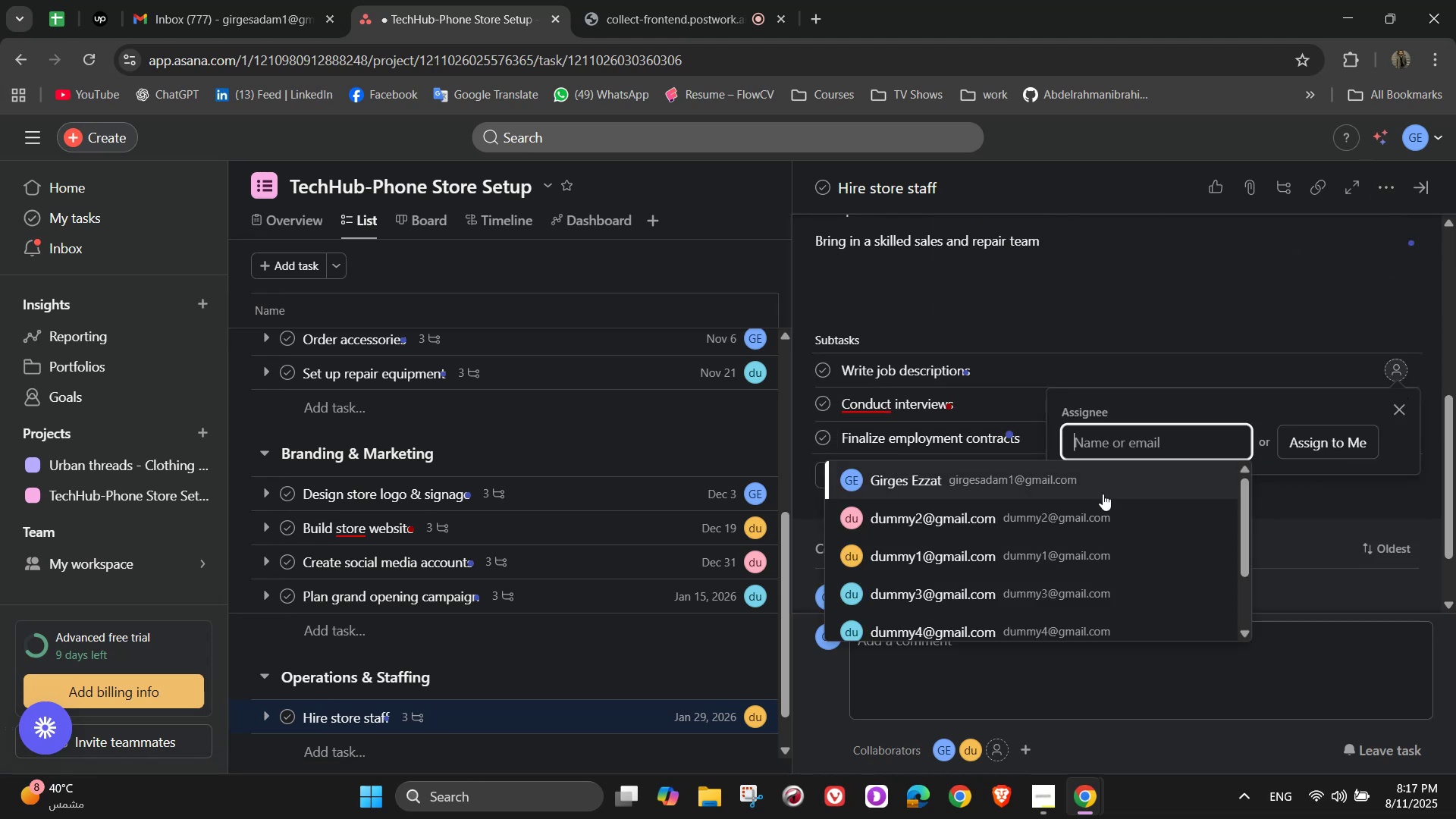 
left_click([1091, 556])
 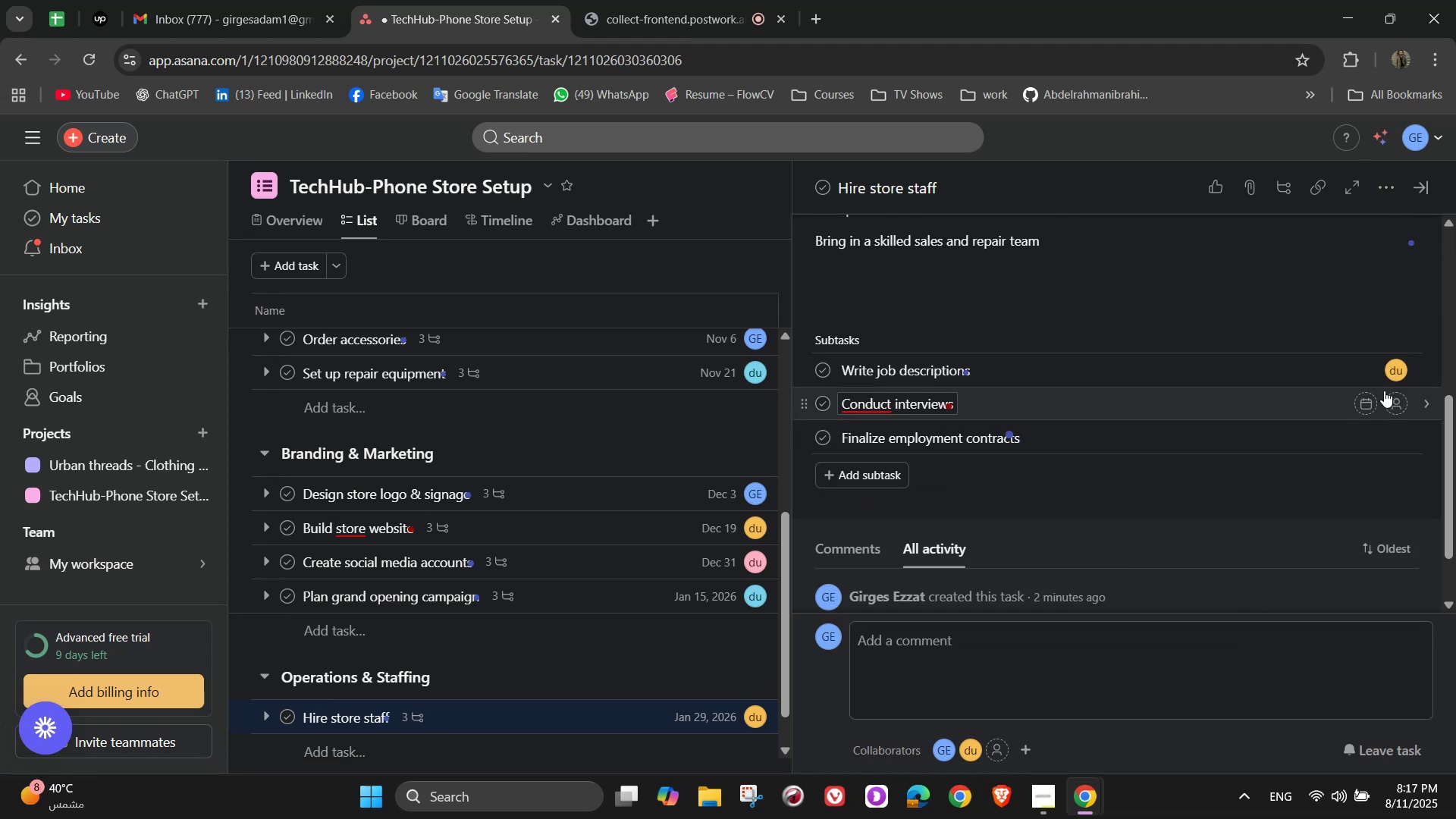 
left_click([1394, 396])
 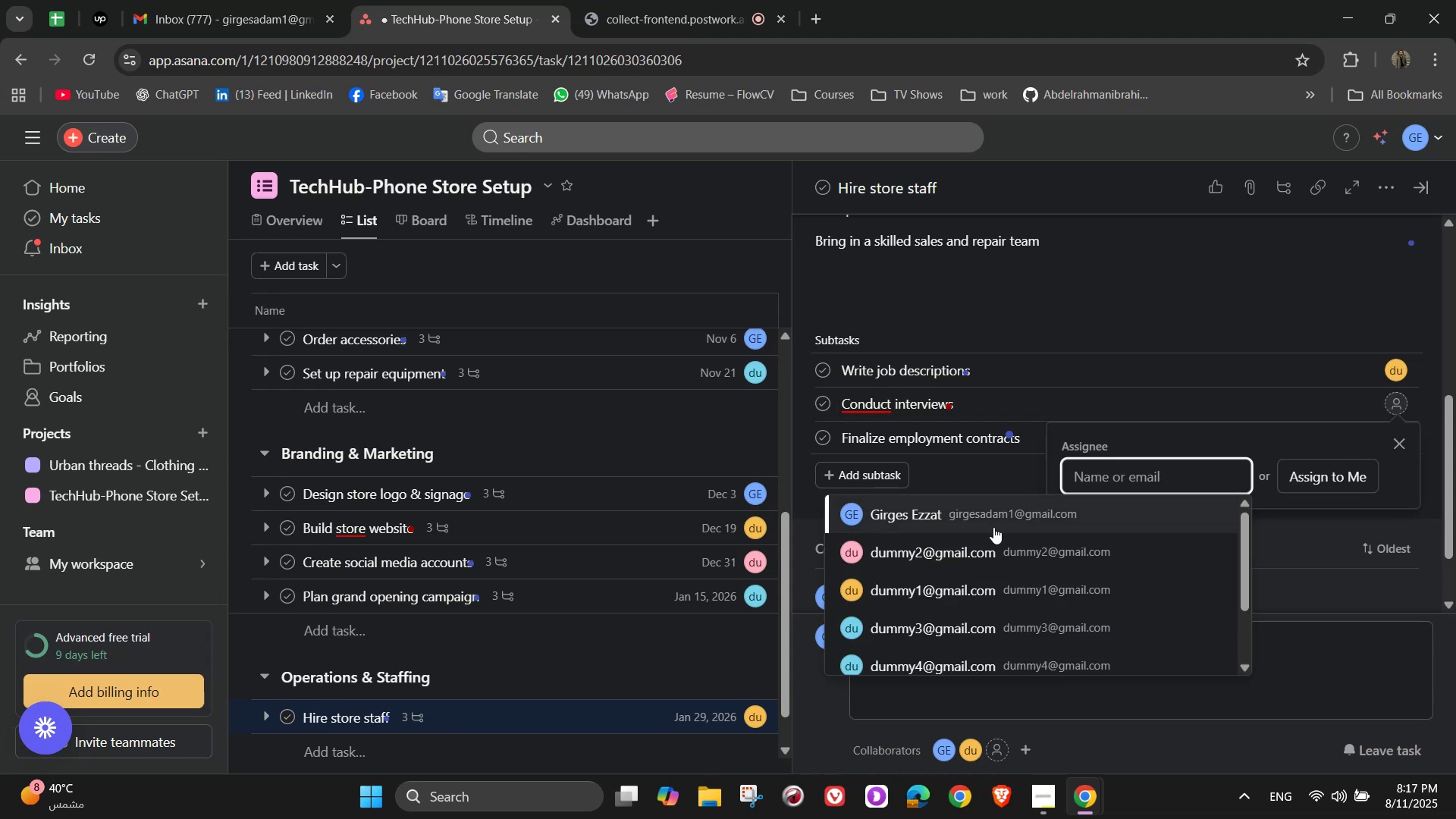 
left_click([984, 540])
 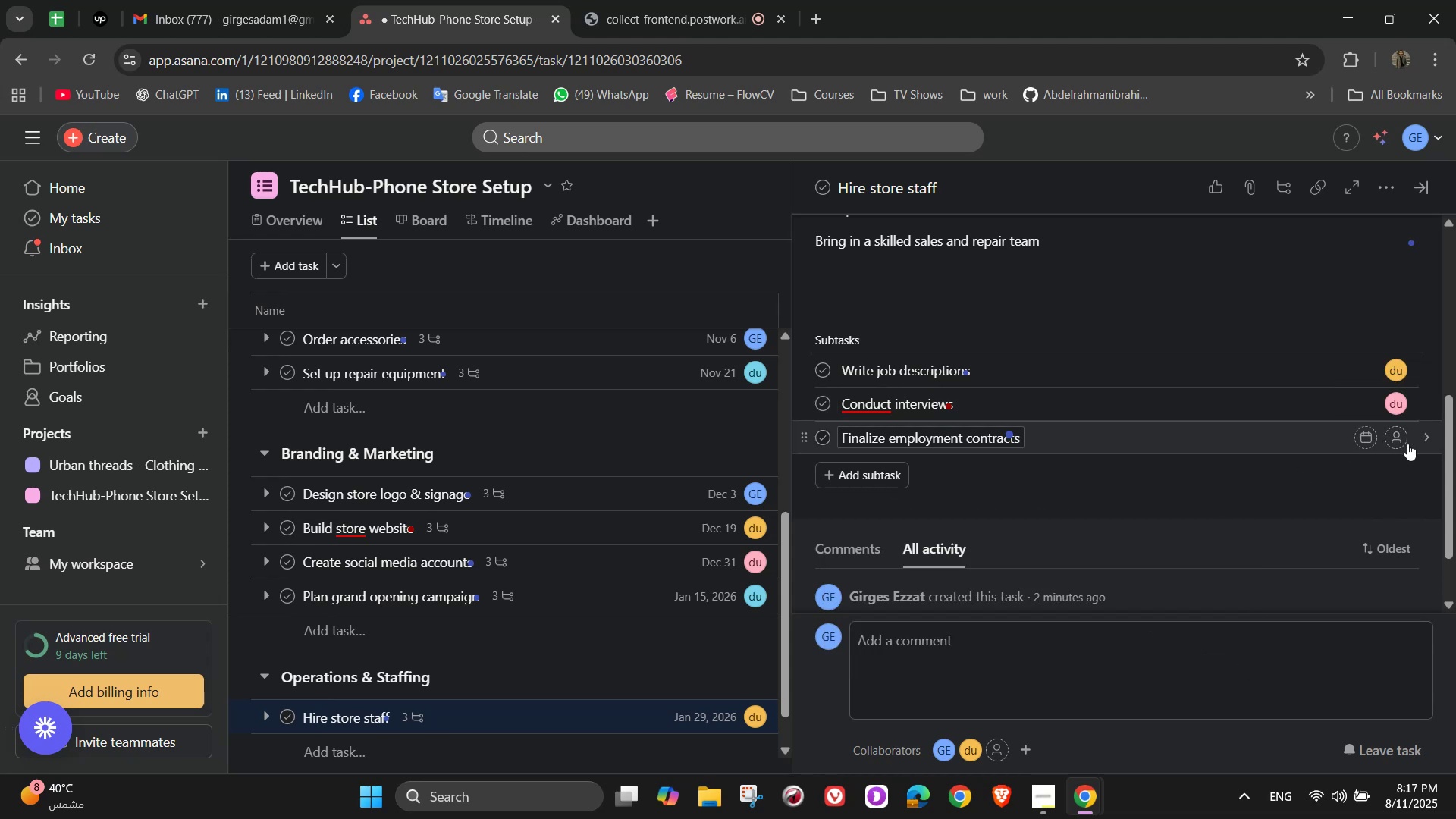 
left_click([1404, 438])
 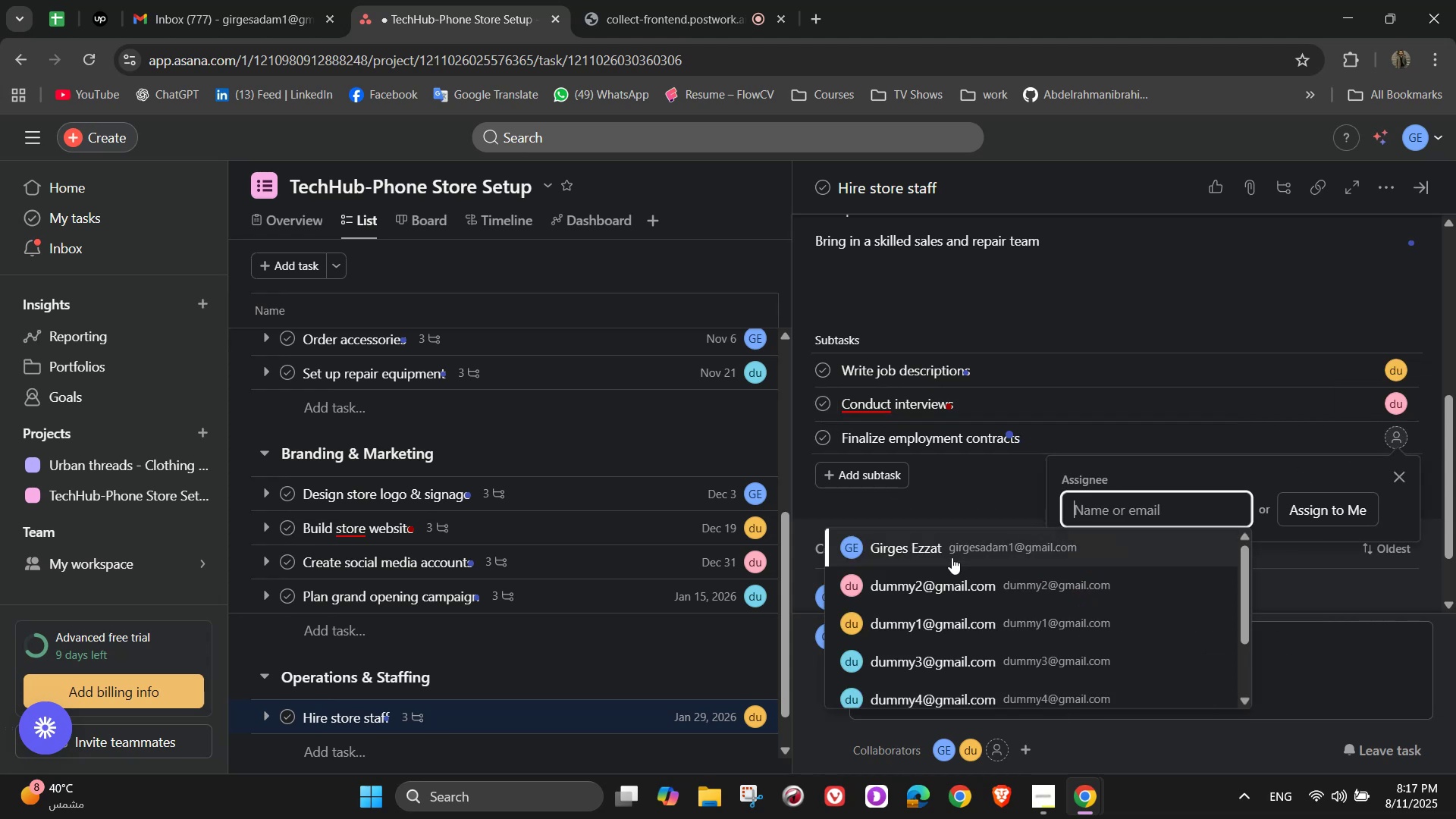 
left_click([950, 557])
 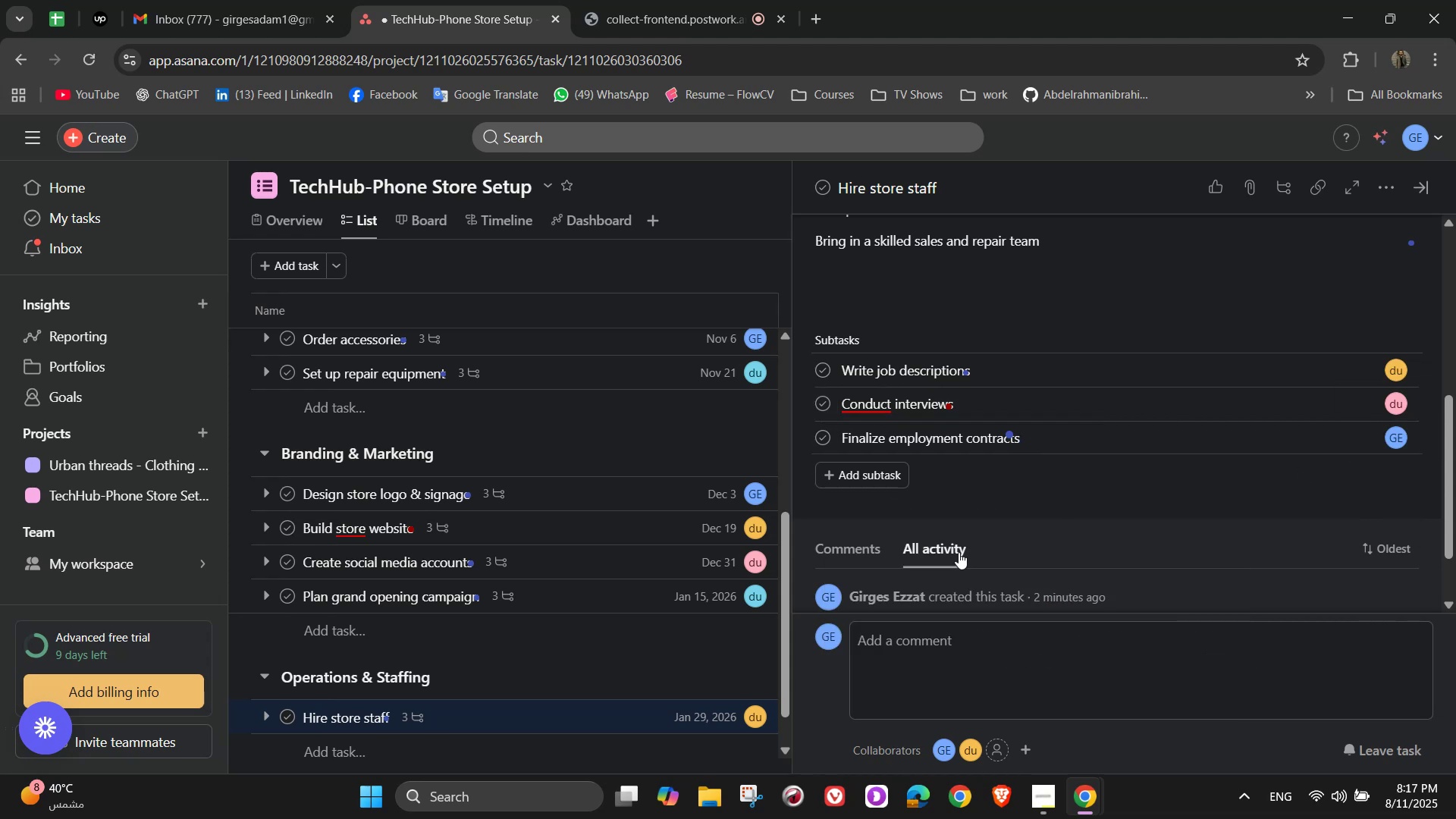 
scroll: coordinate [999, 519], scroll_direction: up, amount: 4.0
 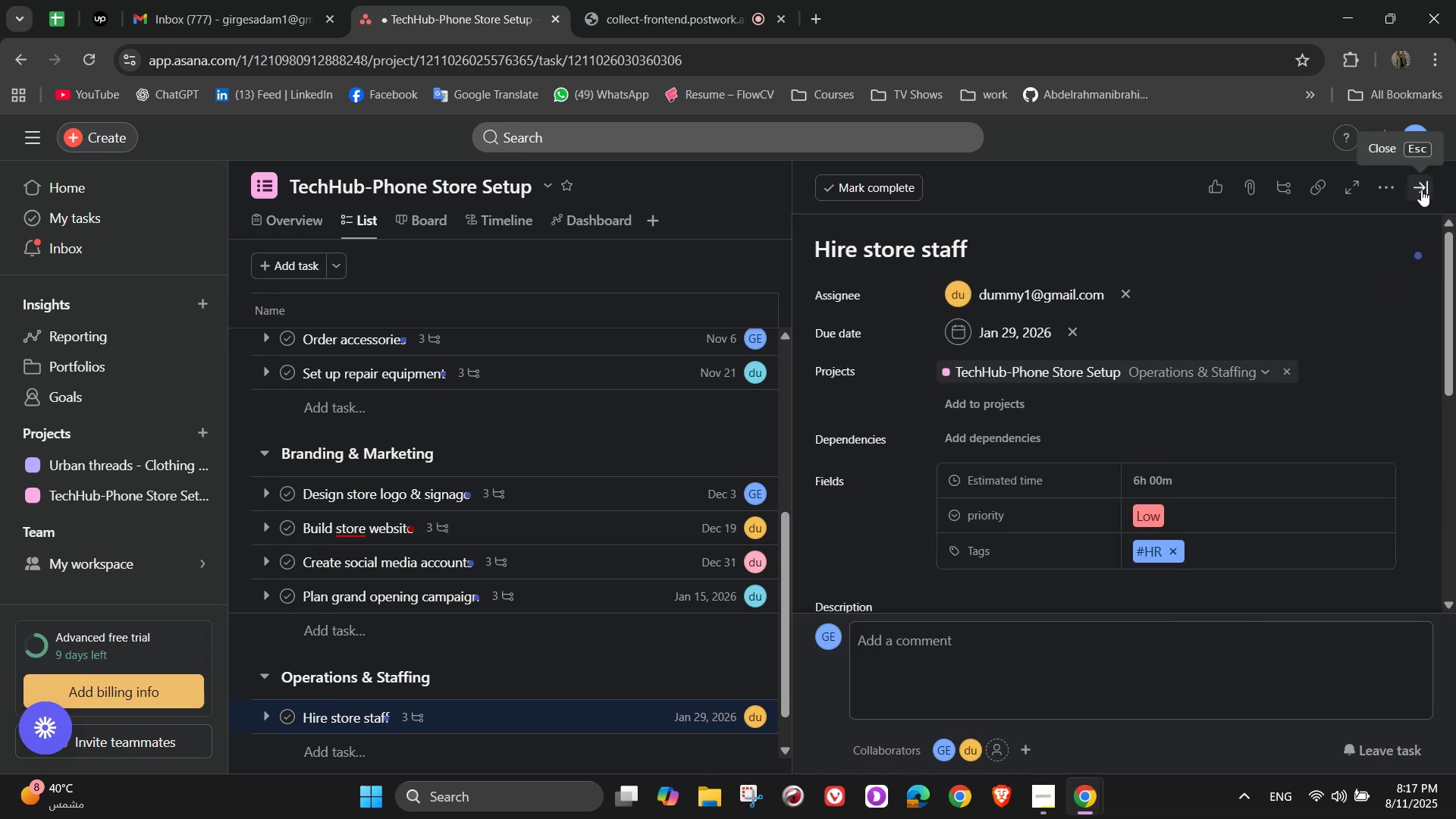 
wait(7.12)
 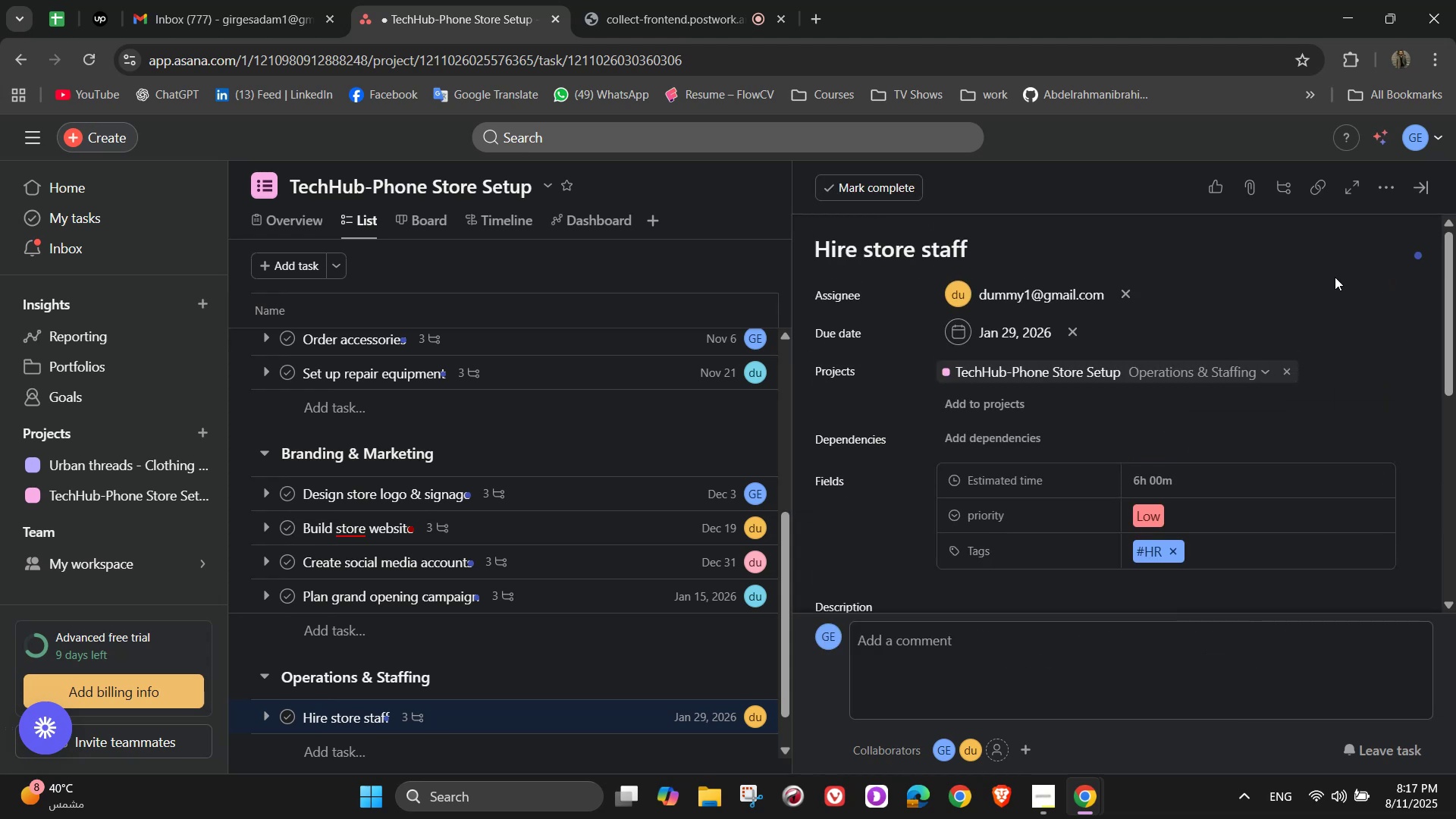 
left_click([1421, 190])
 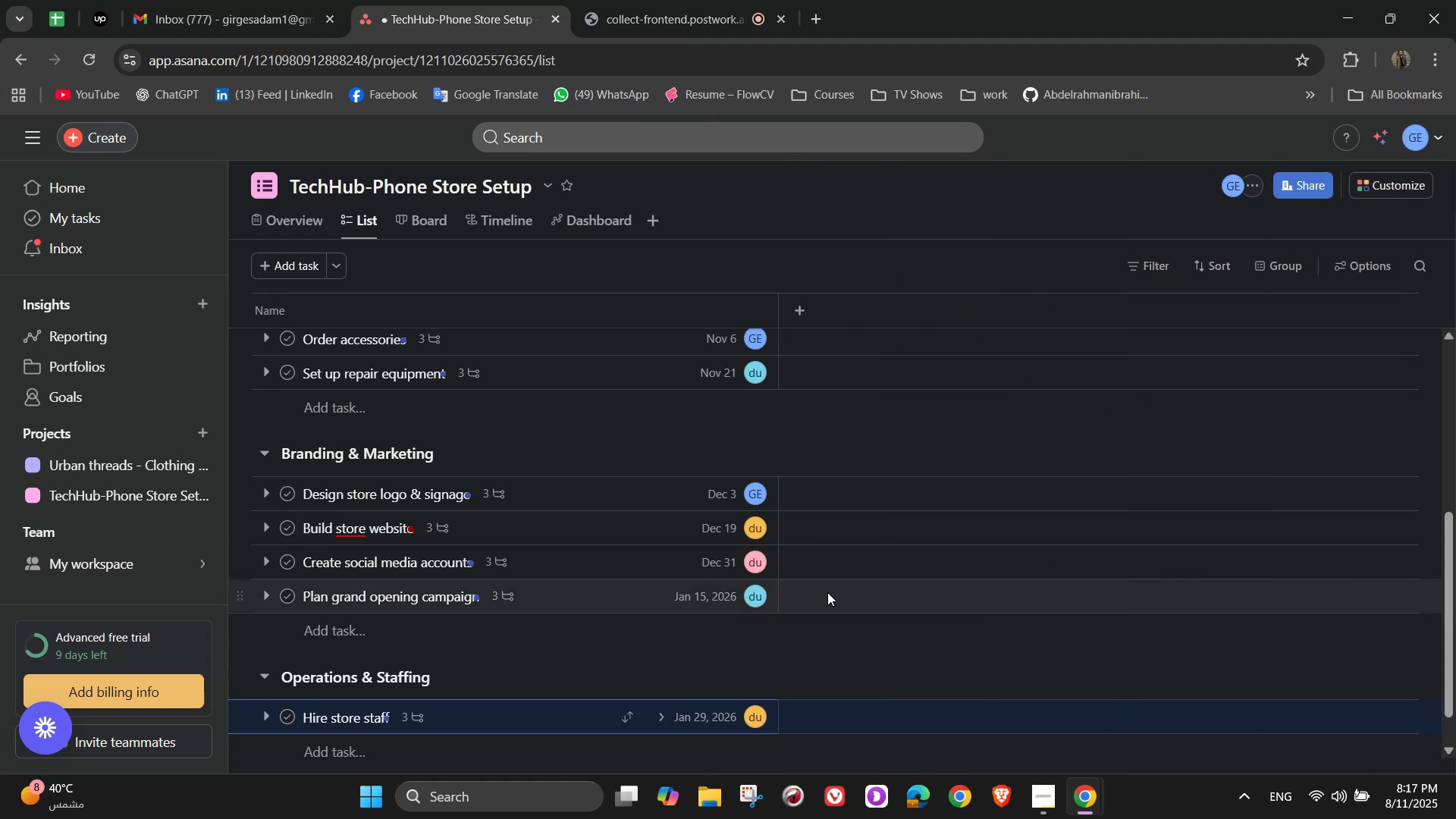 
scroll: coordinate [827, 594], scroll_direction: down, amount: 2.0
 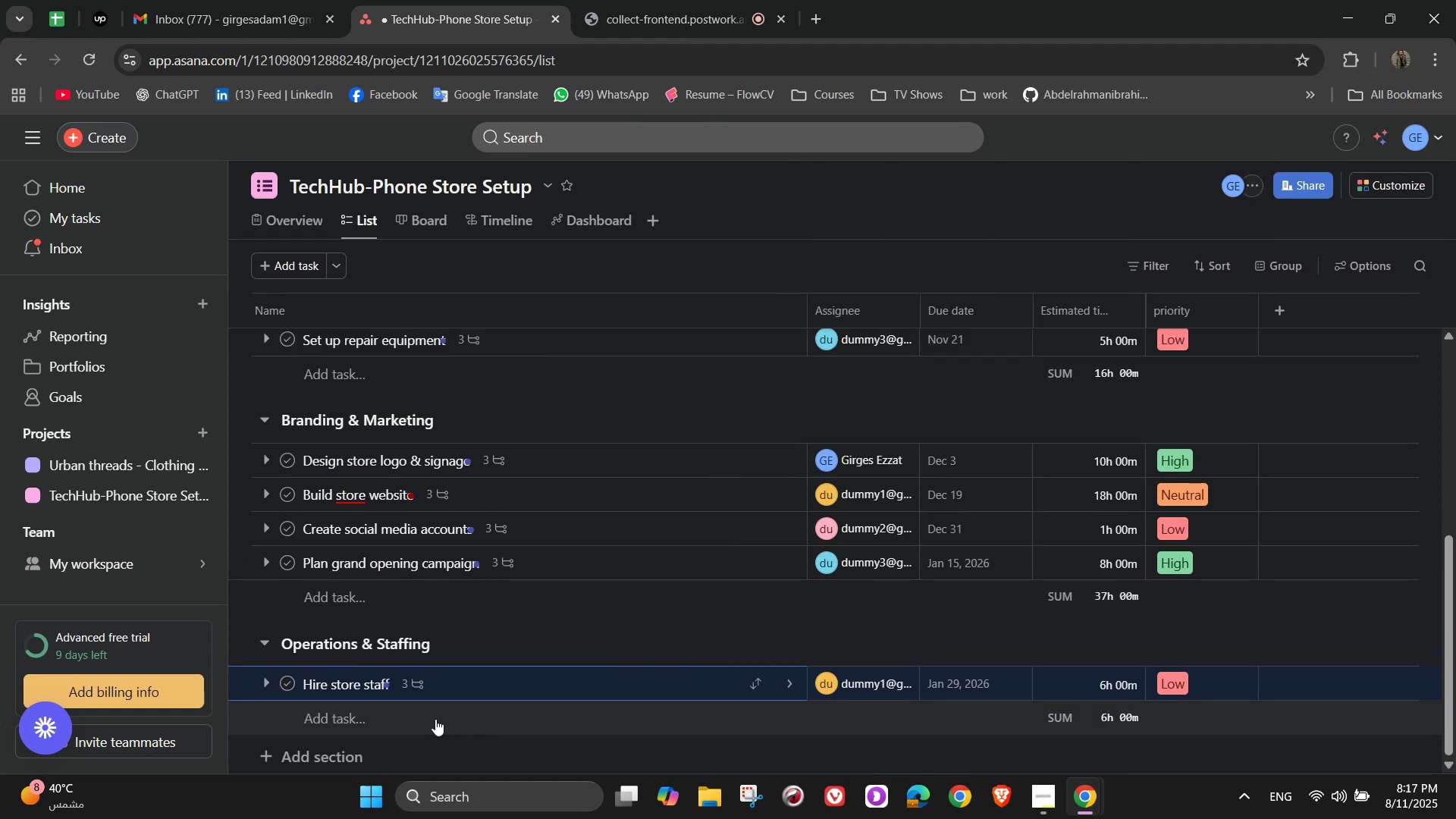 
left_click([430, 719])
 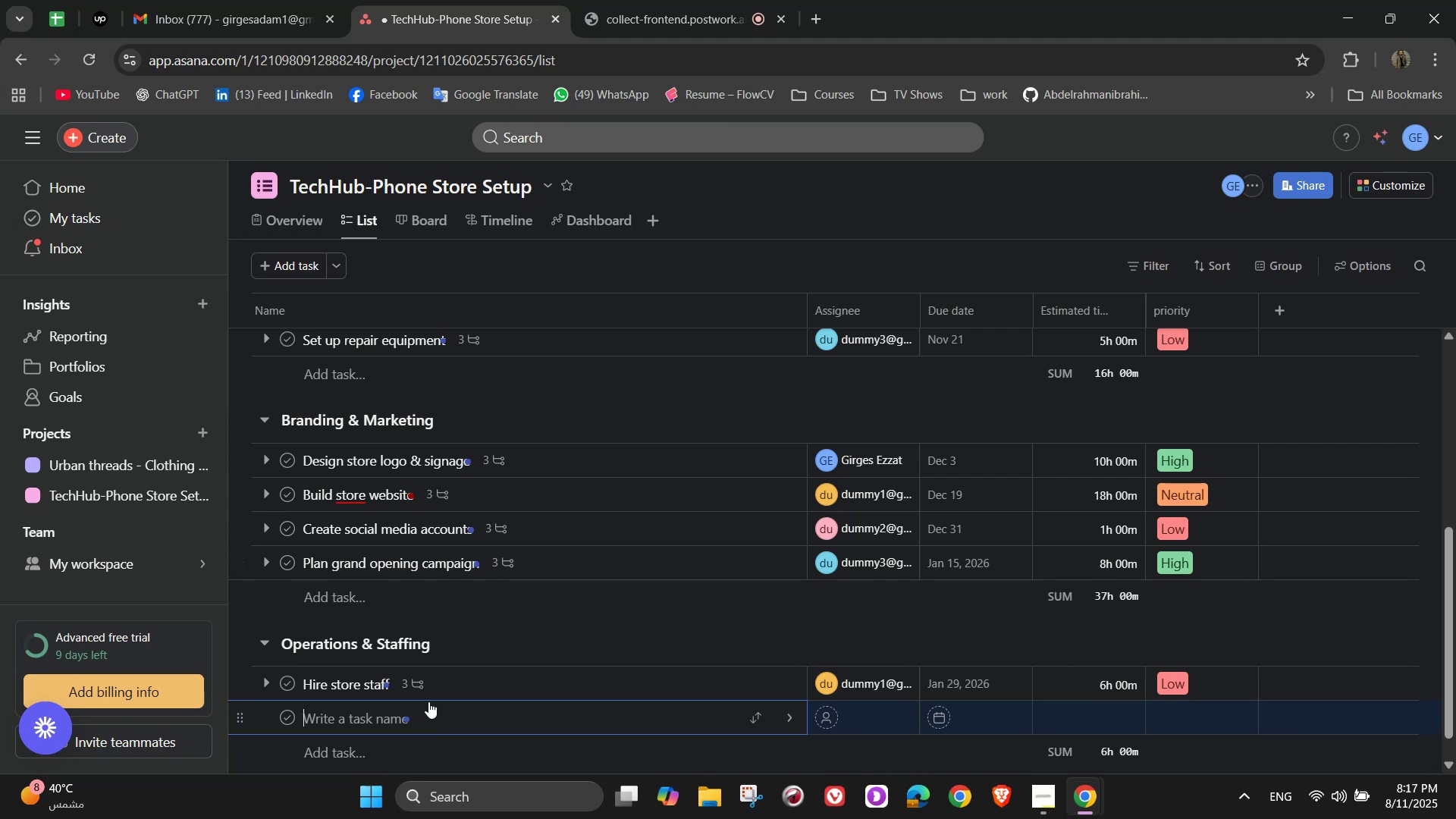 
wait(12.77)
 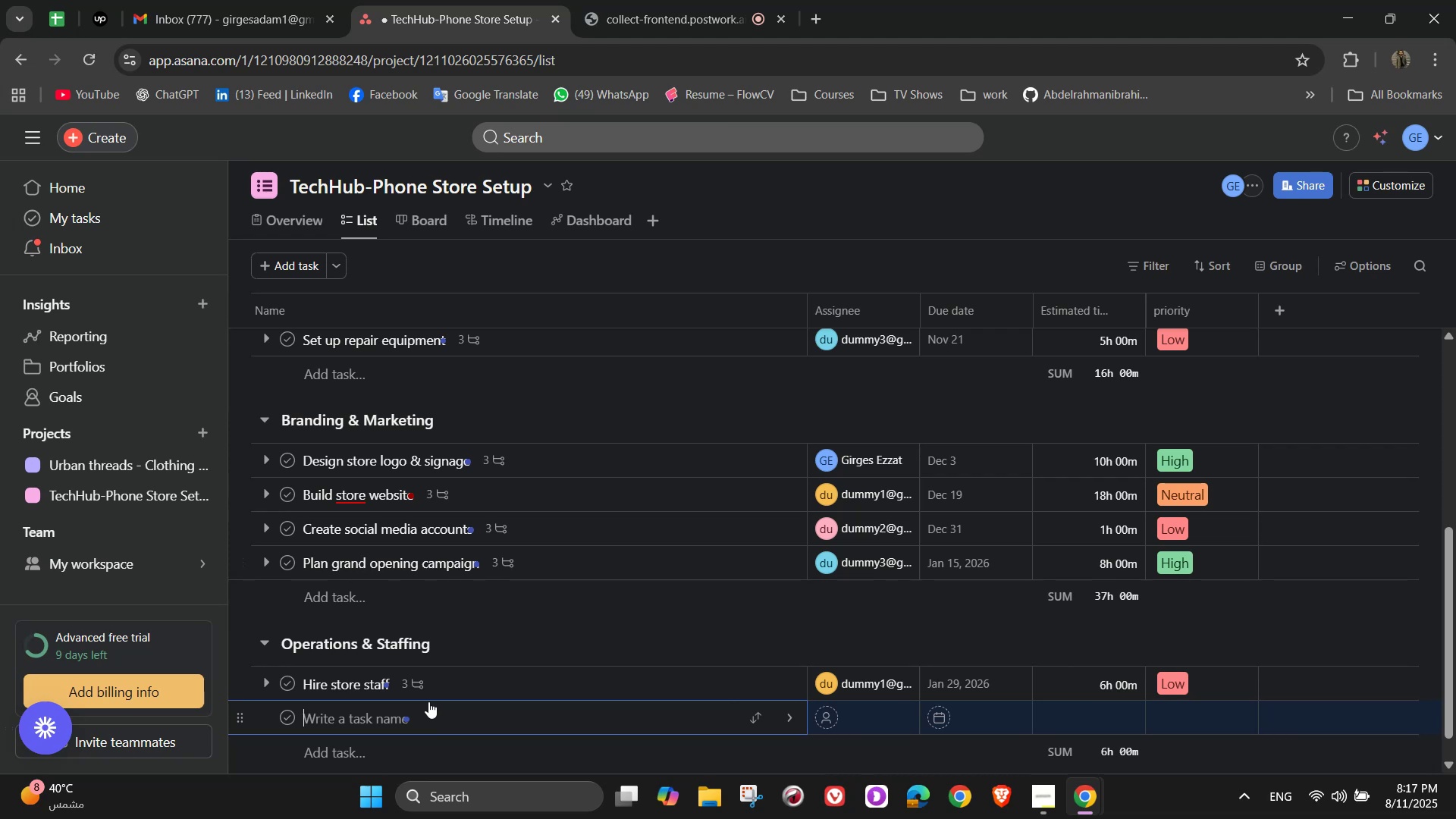 
mouse_move([397, 686])
 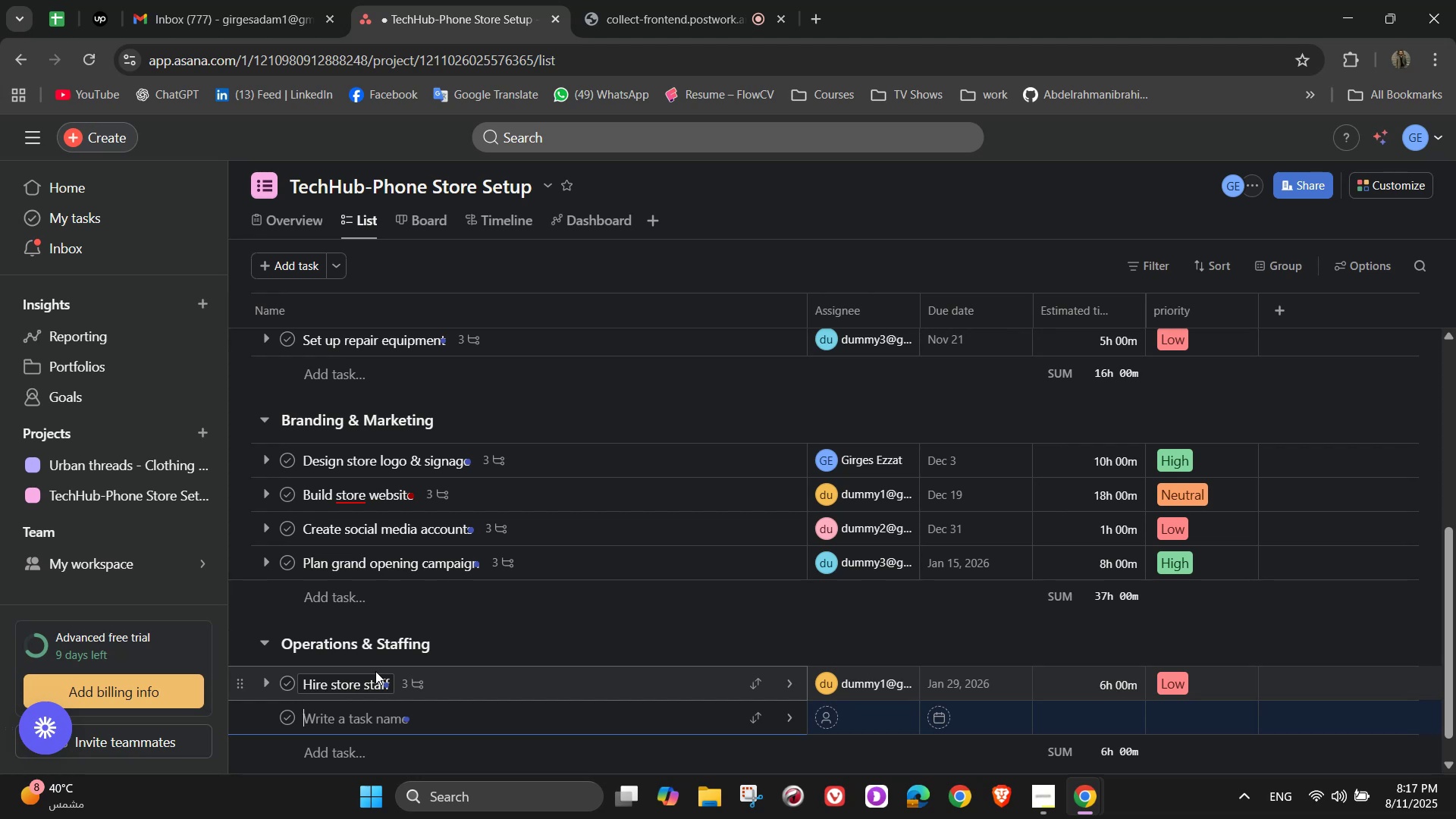 
wait(14.27)
 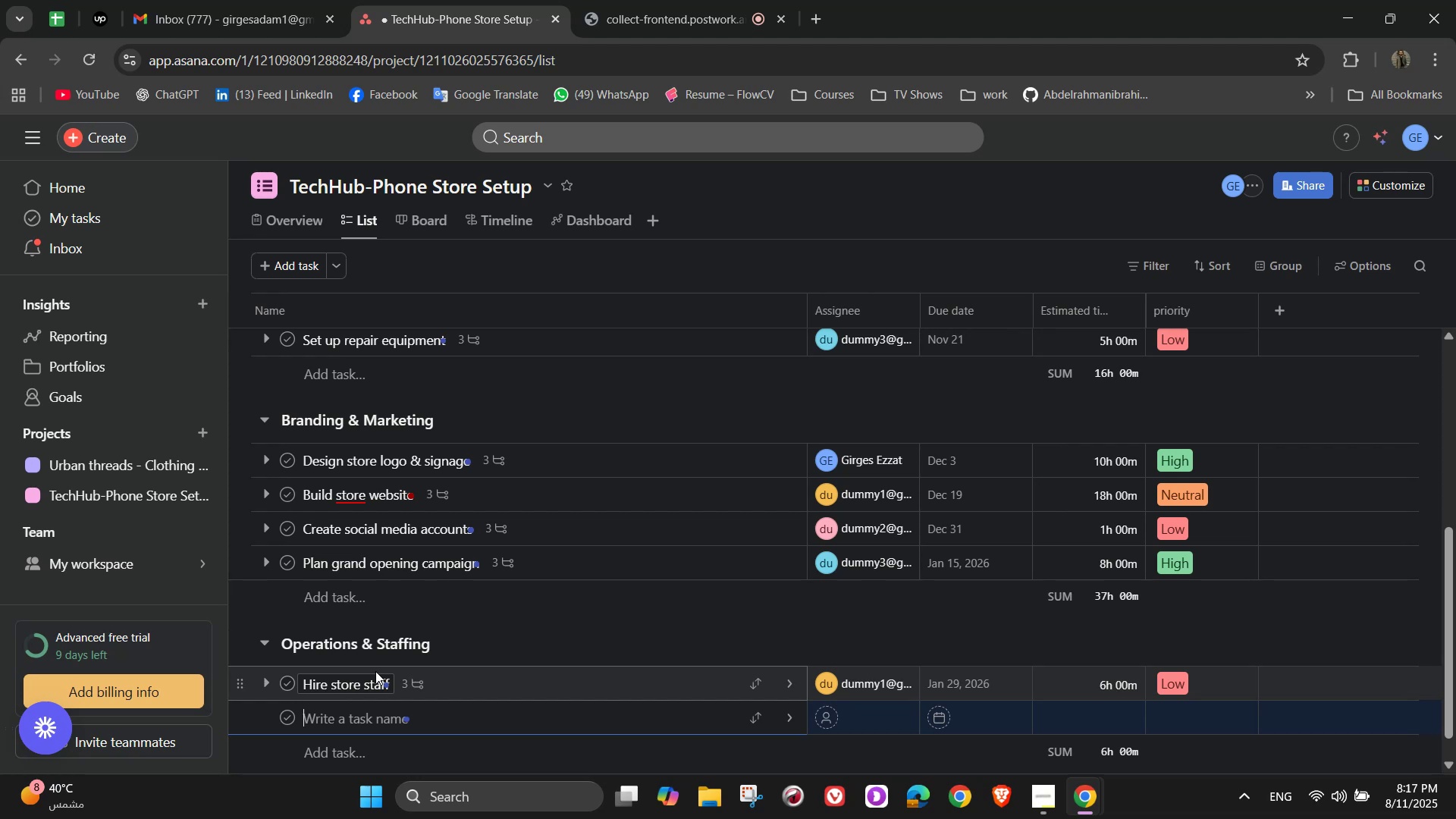 
key(S)
 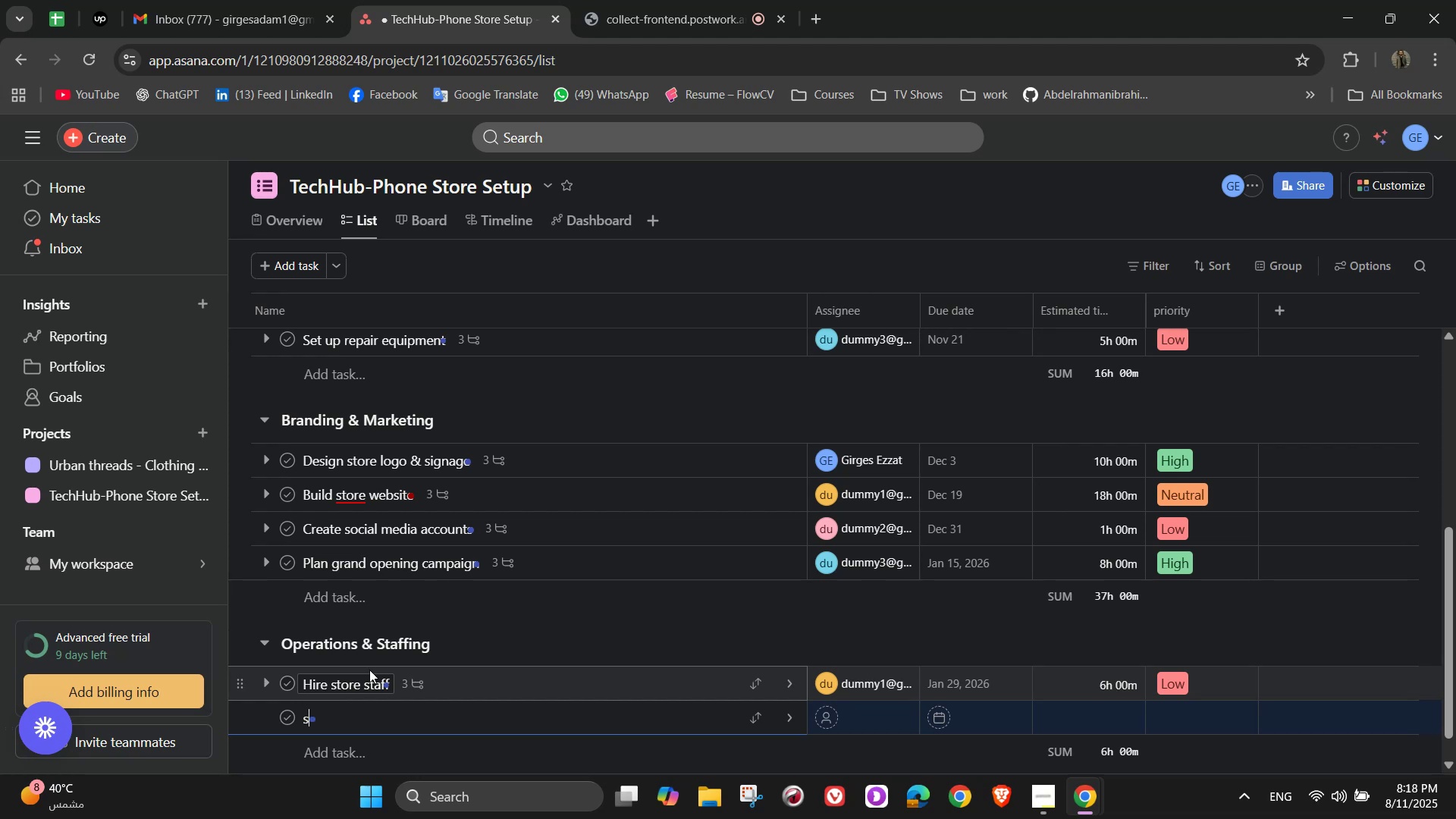 
key(Backspace)
 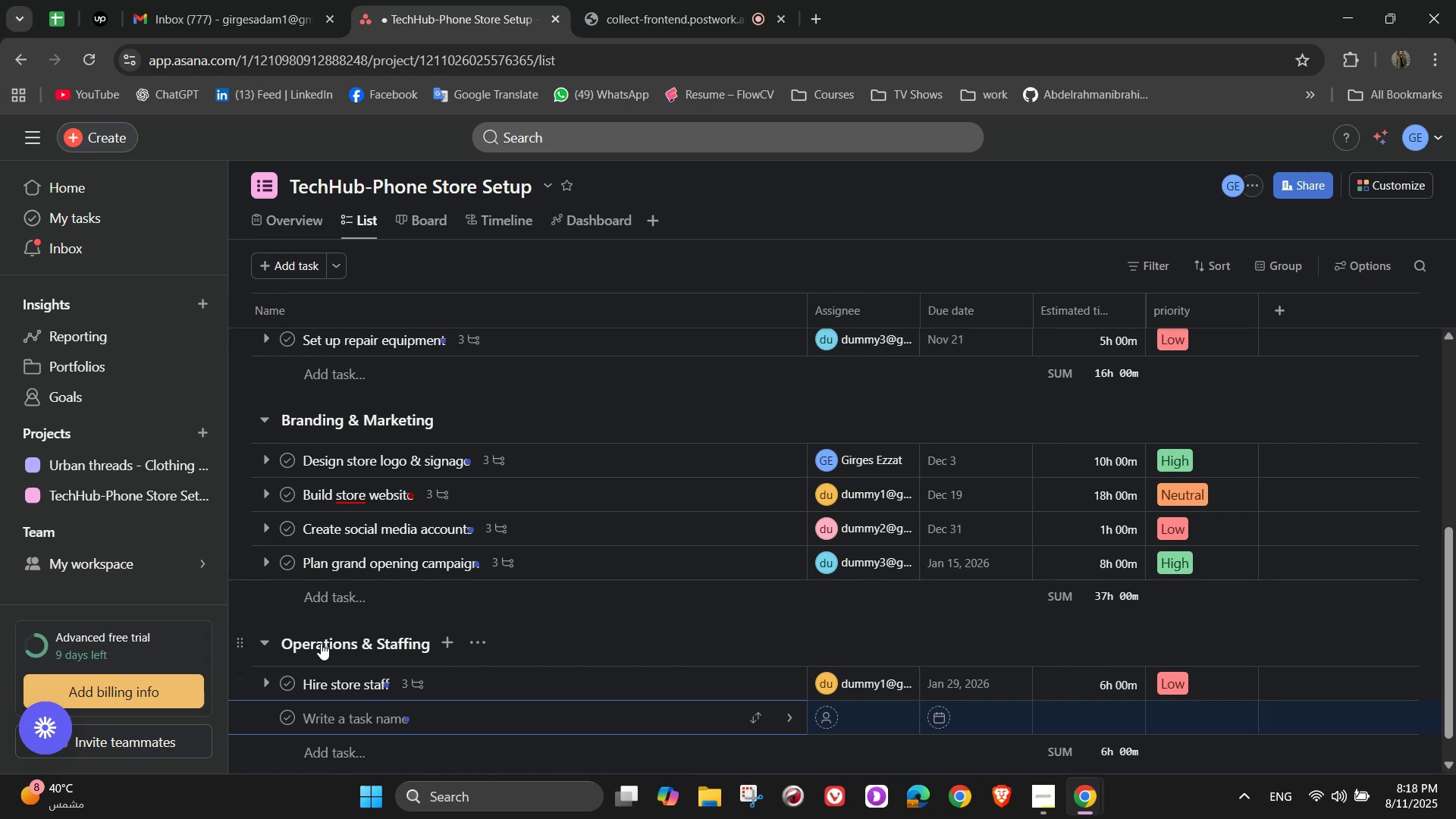 
wait(10.3)
 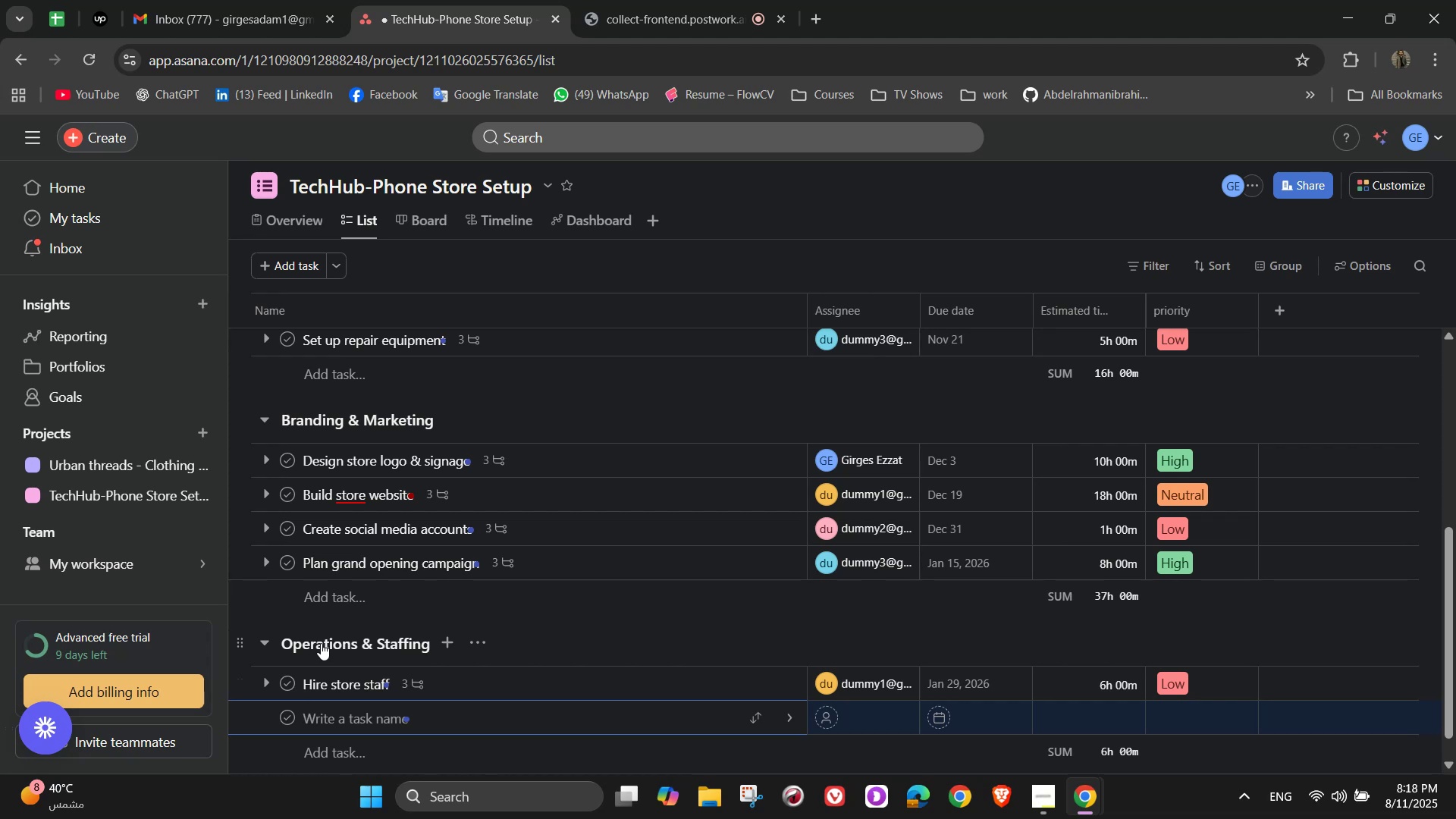 
type(Train on sales and upselling )
key(Backspace)
 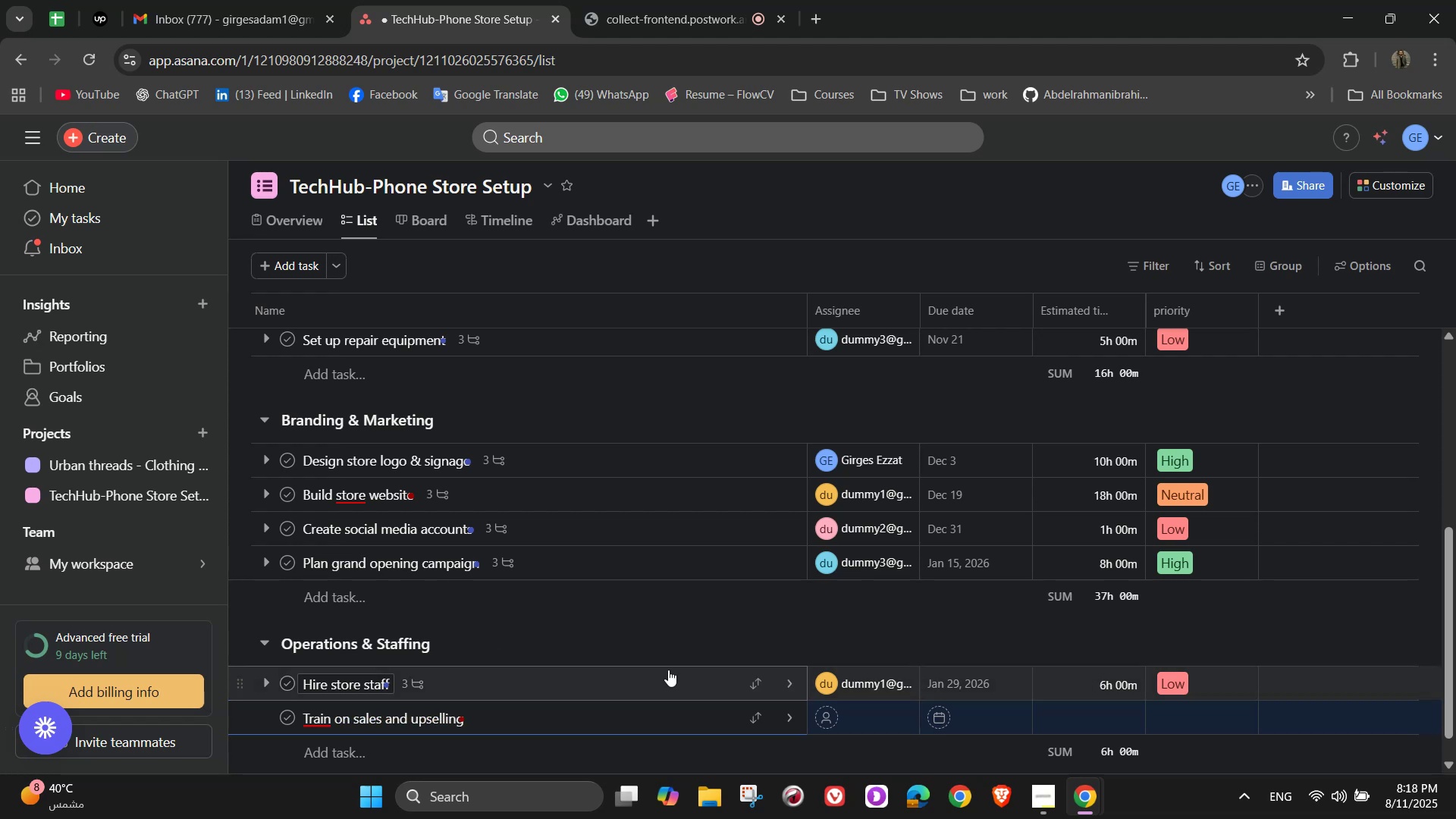 
left_click([795, 725])
 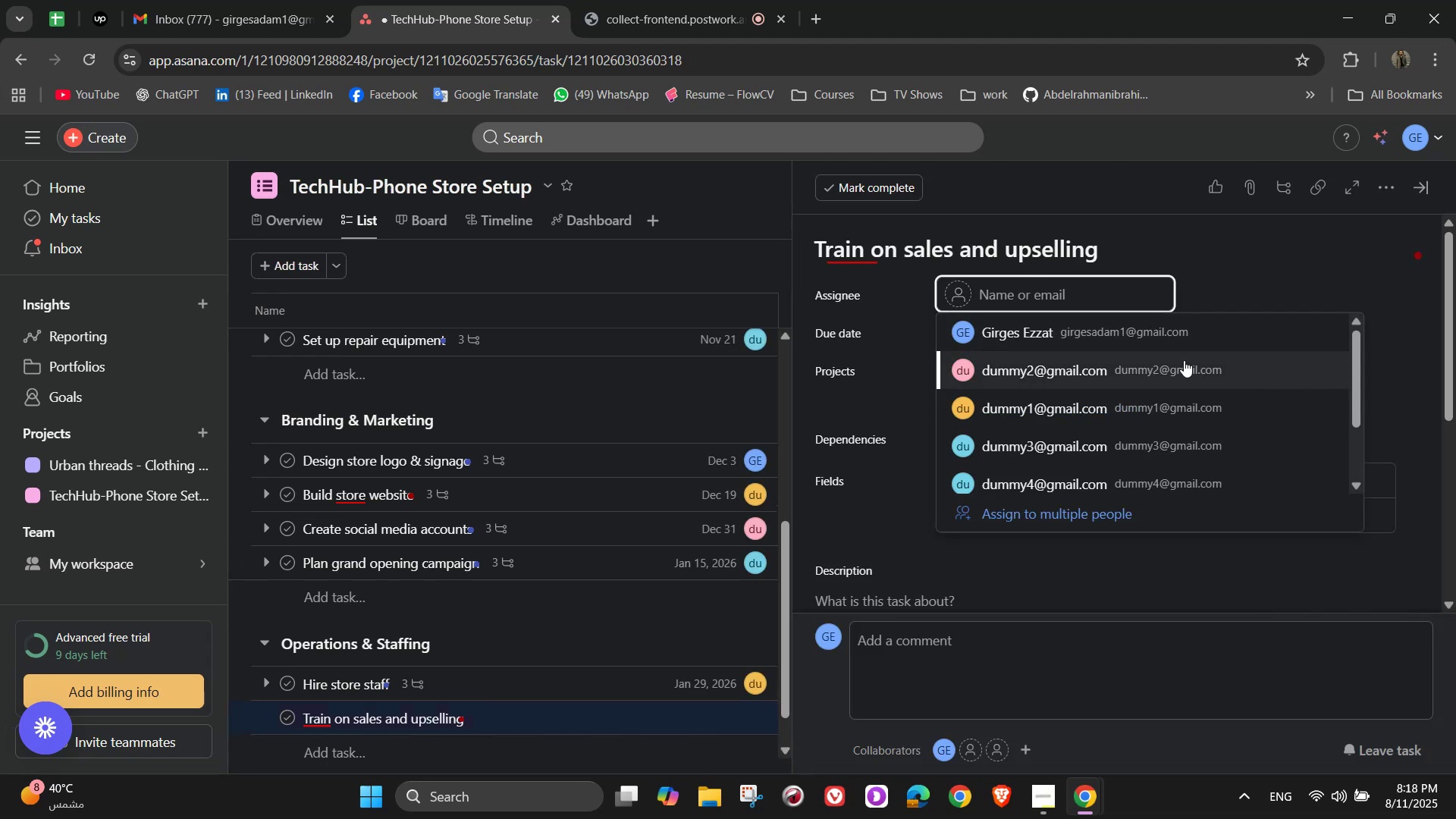 
wait(6.03)
 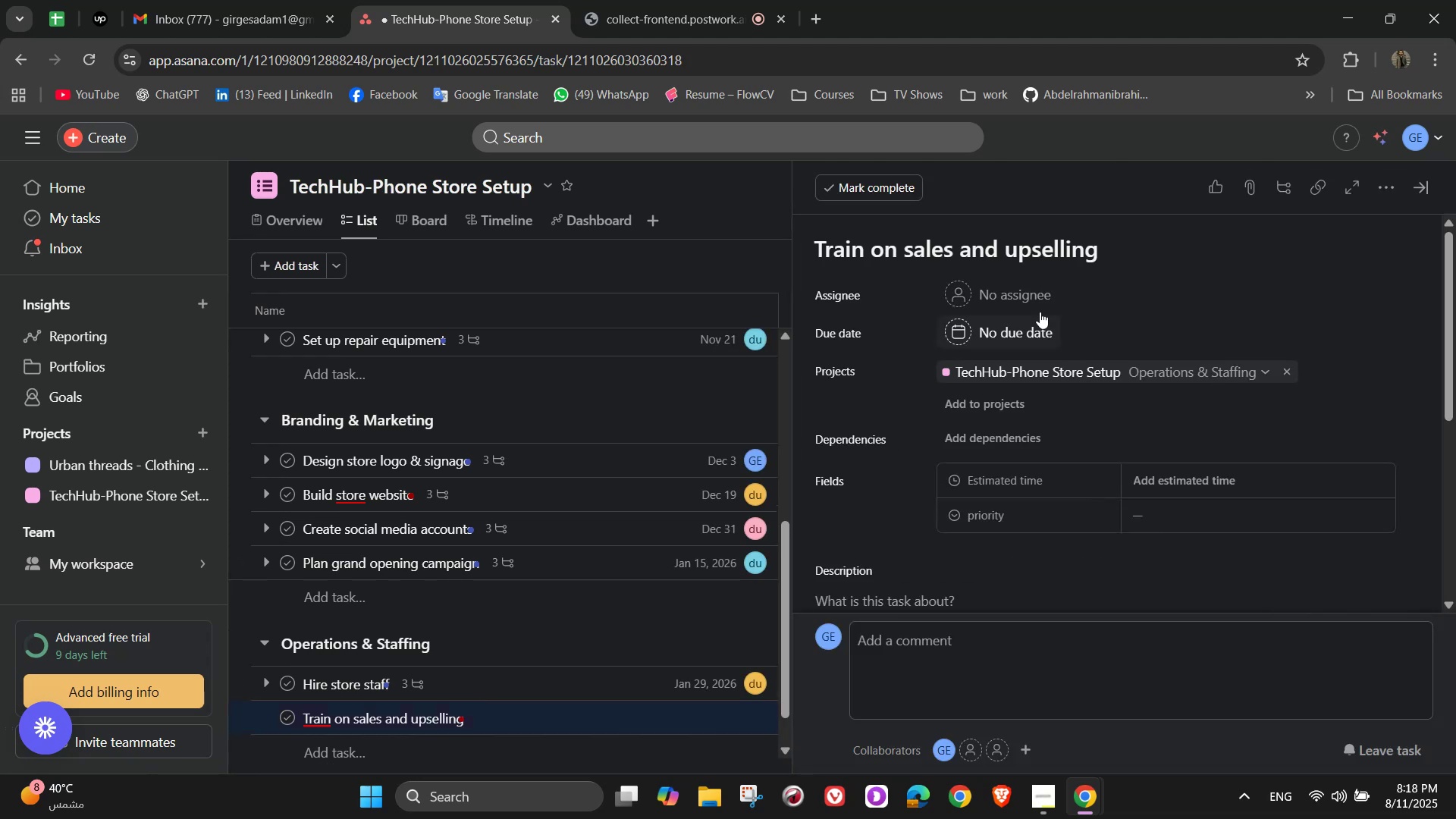 
left_click([1108, 331])
 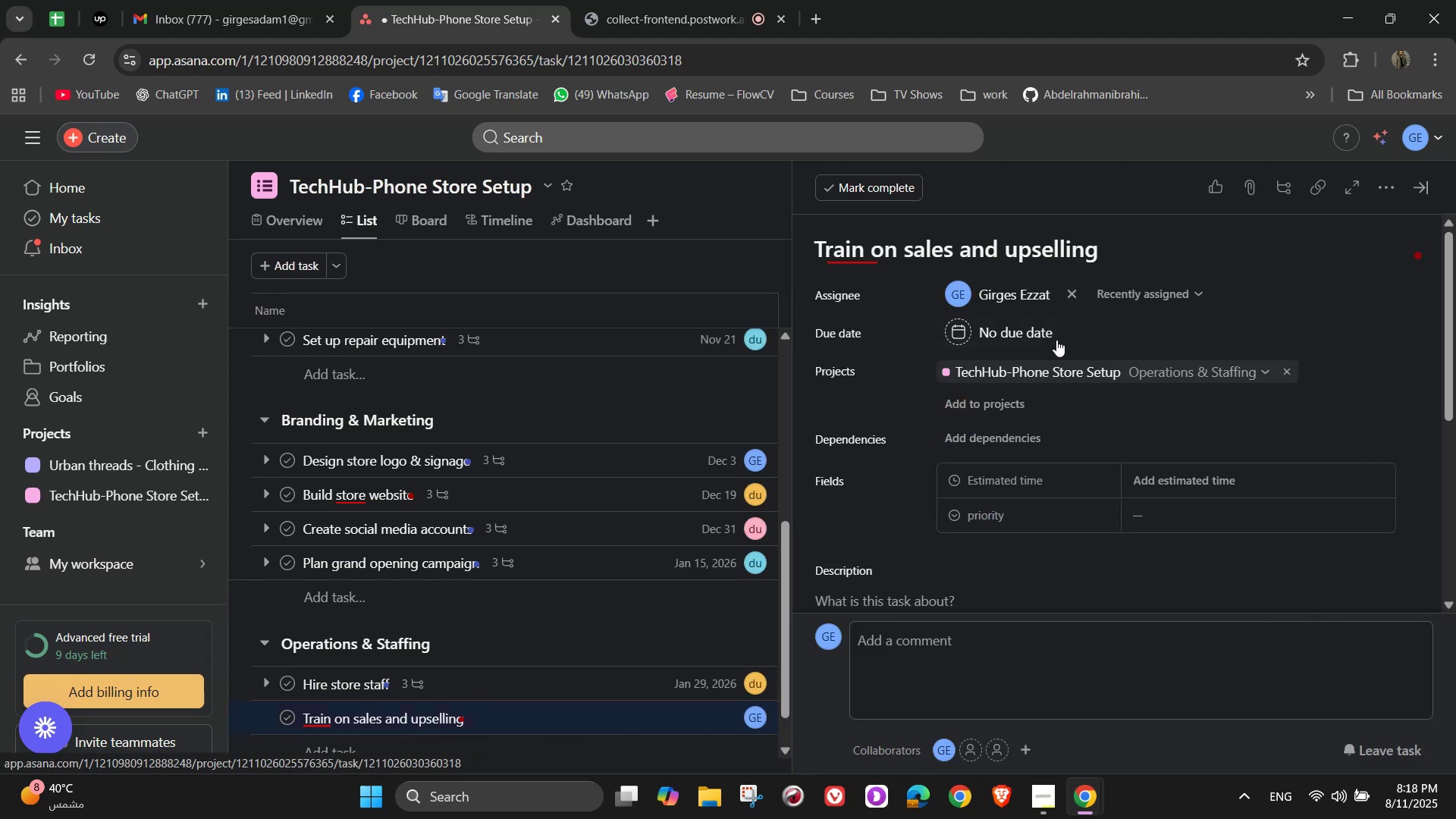 
left_click([1018, 336])
 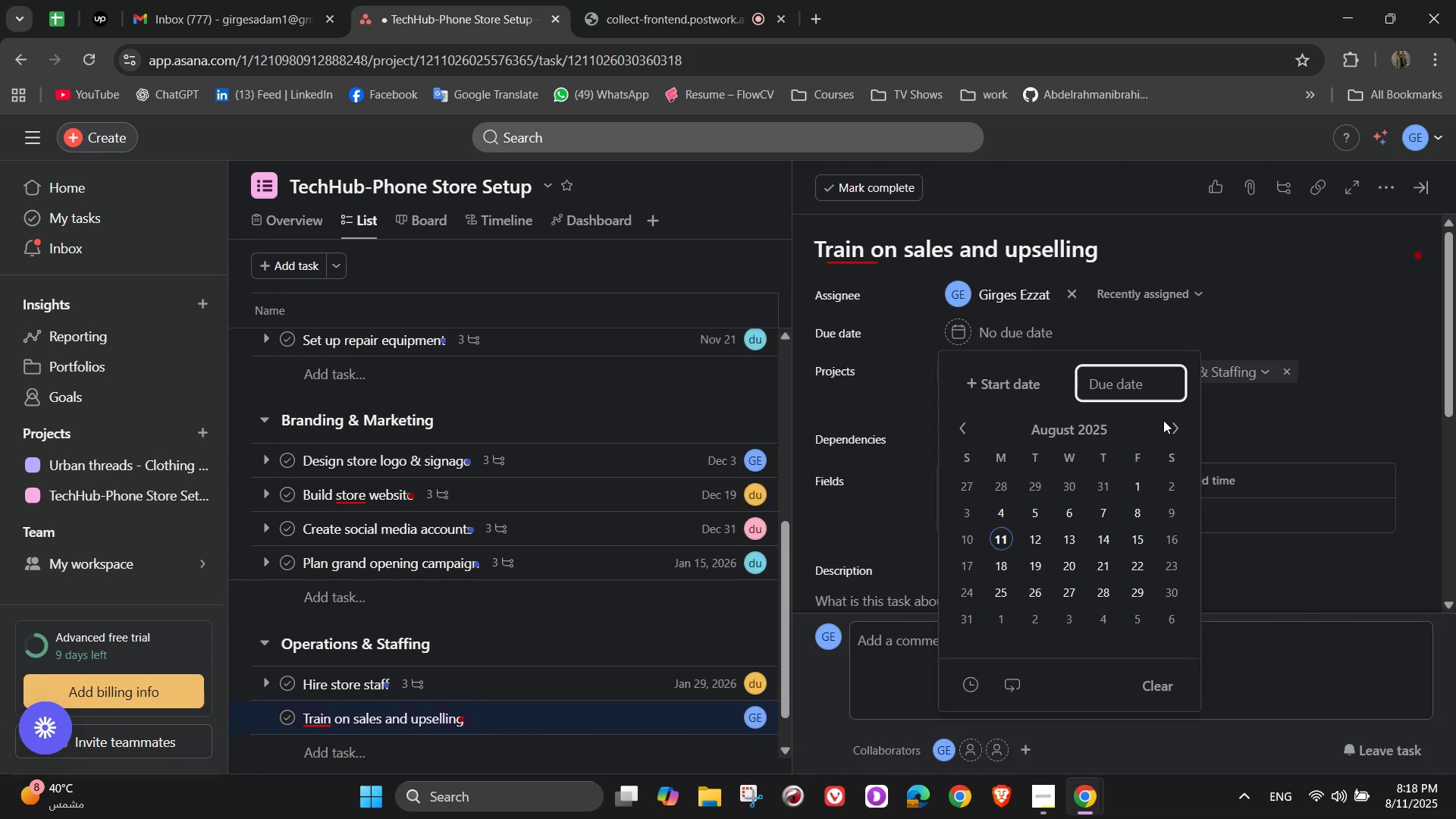 
left_click([1163, 427])
 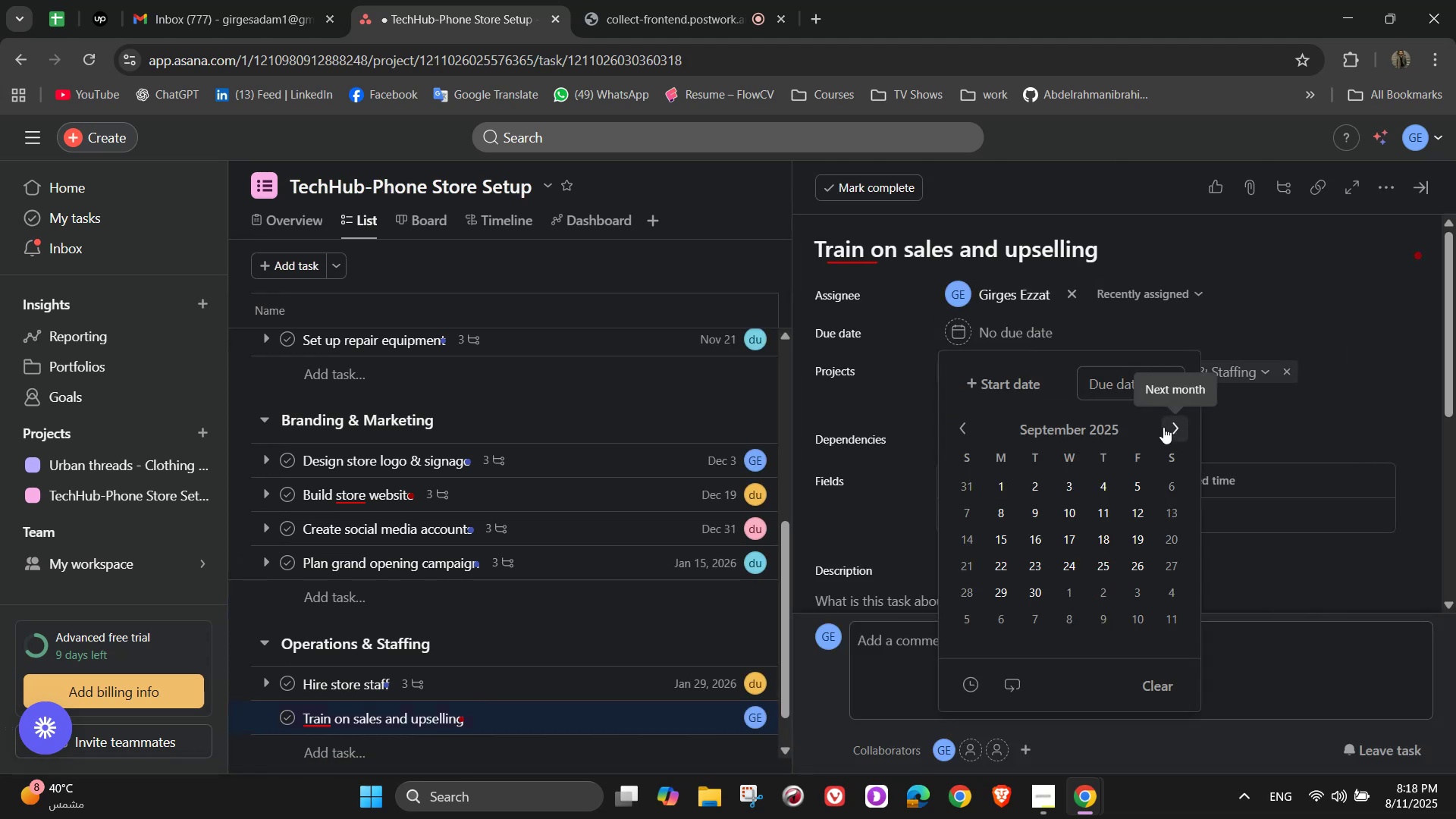 
triple_click([1163, 428])
 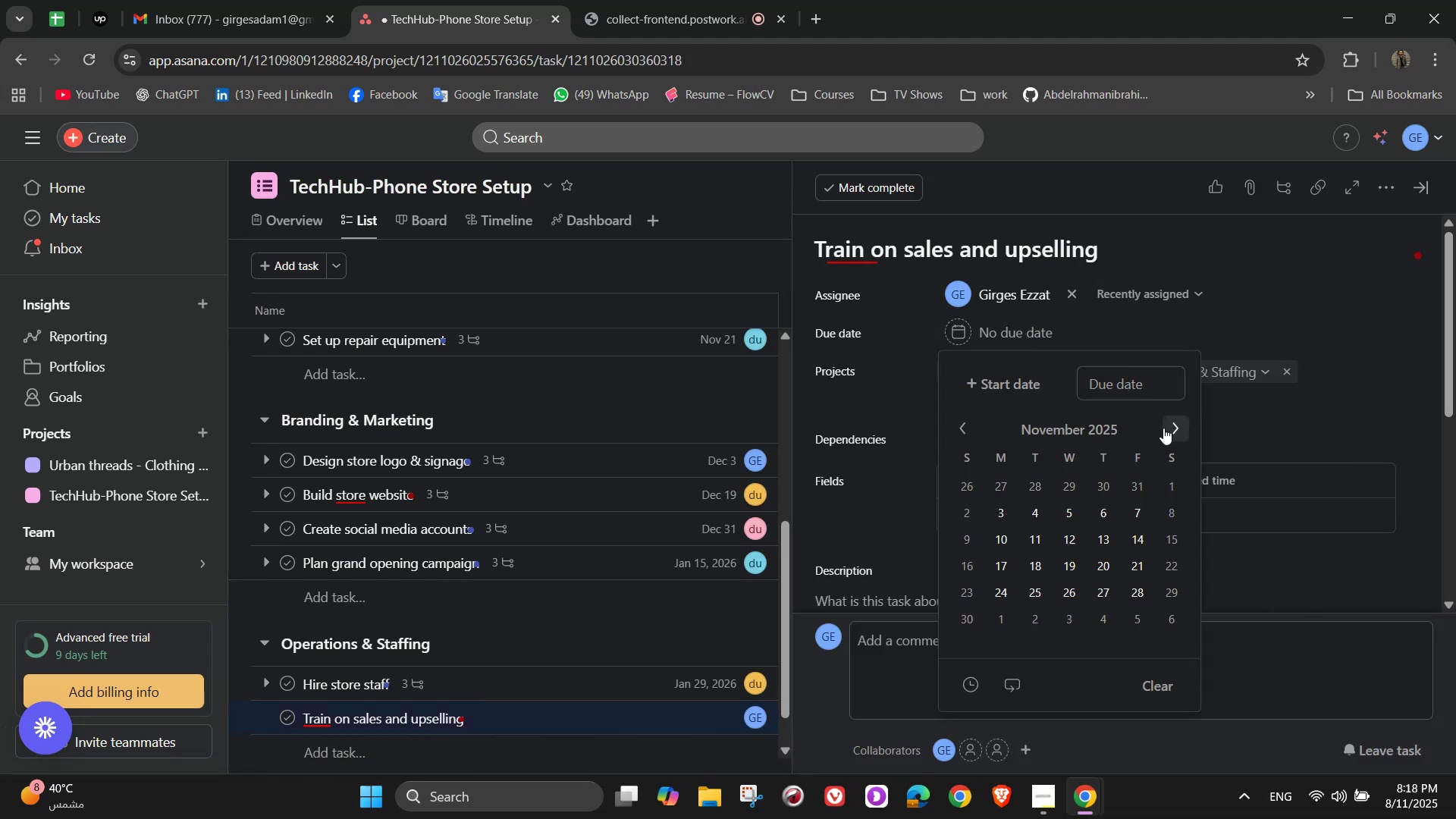 
triple_click([1163, 428])
 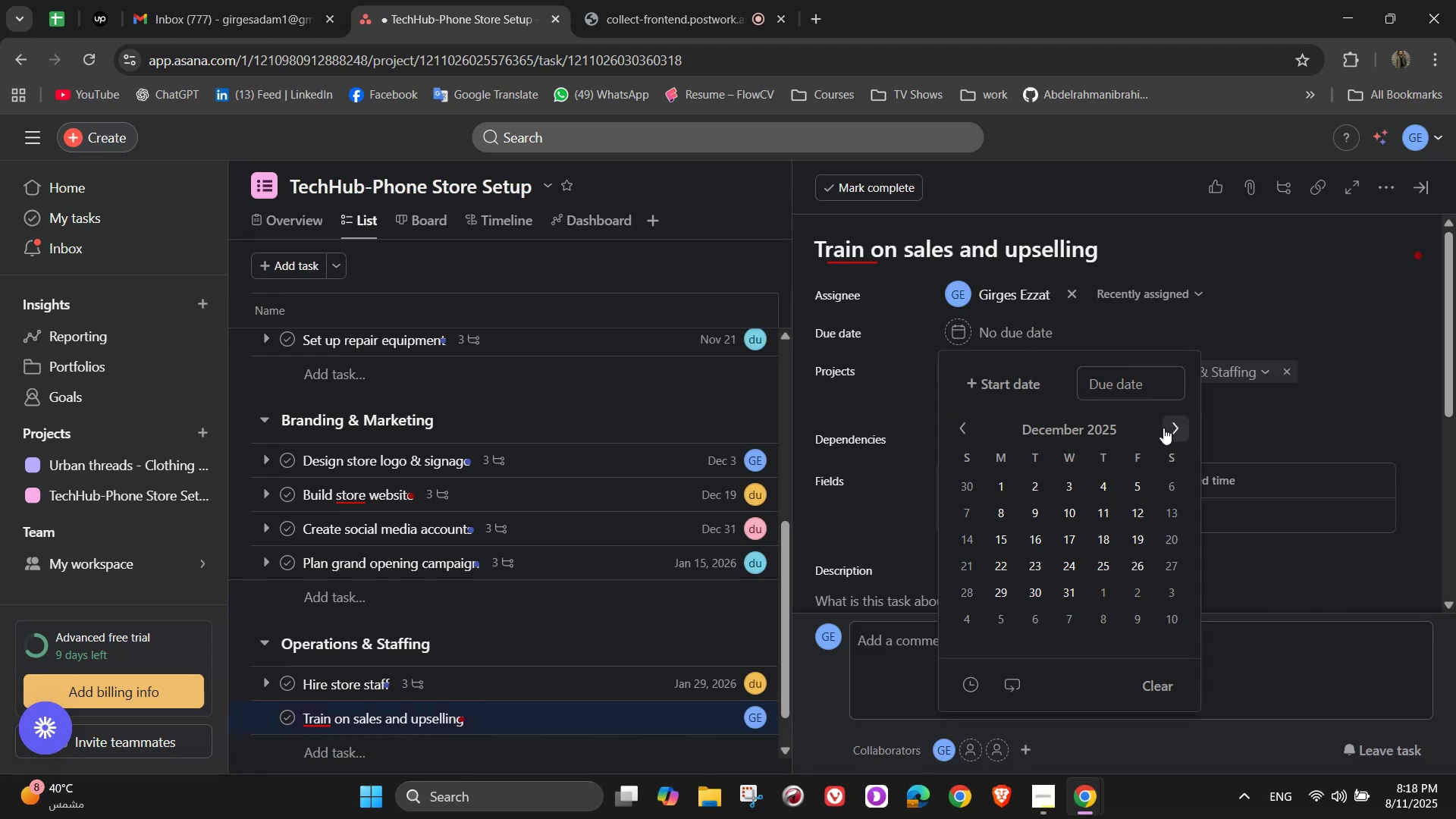 
triple_click([1163, 428])
 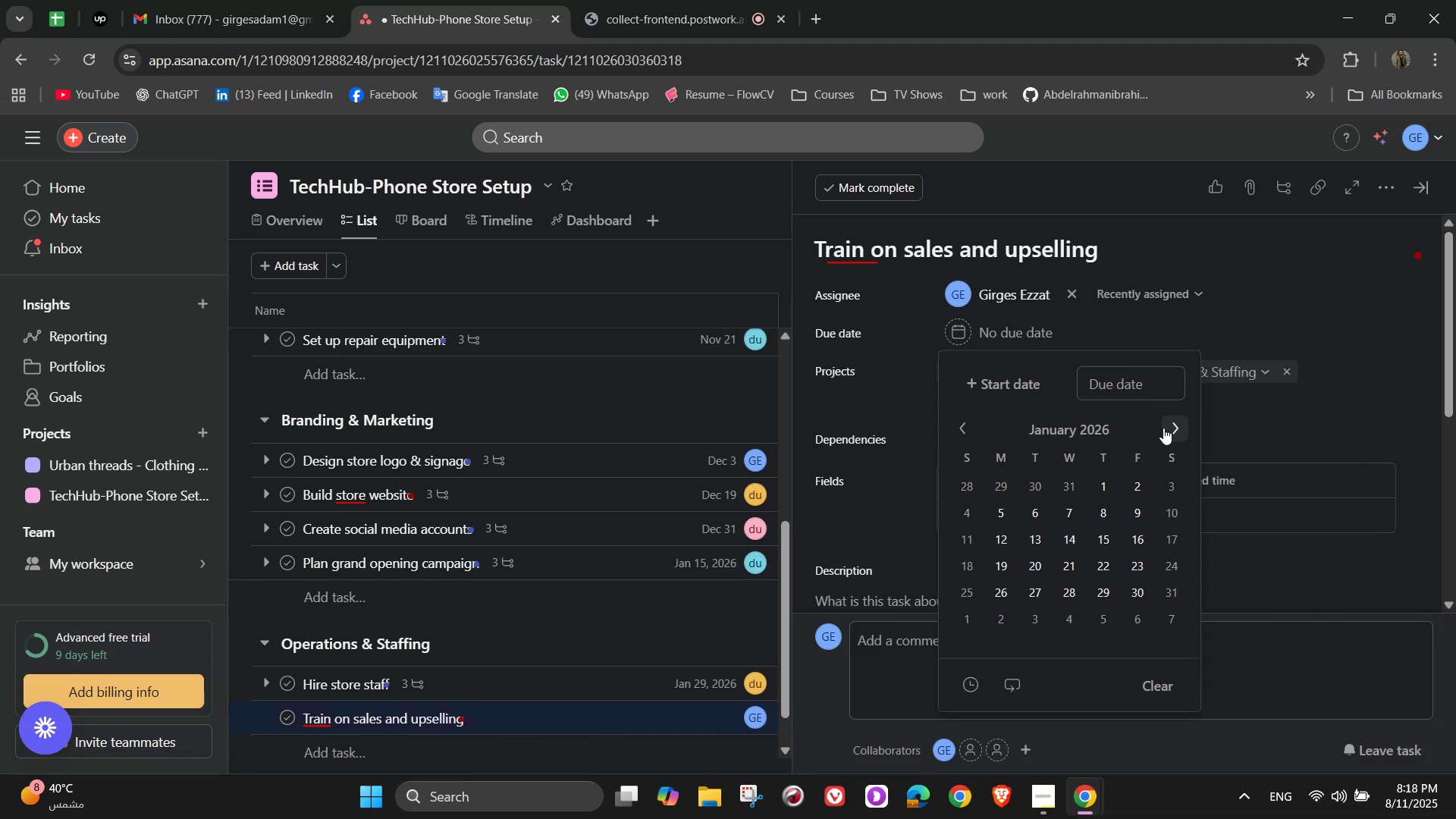 
triple_click([1165, 428])
 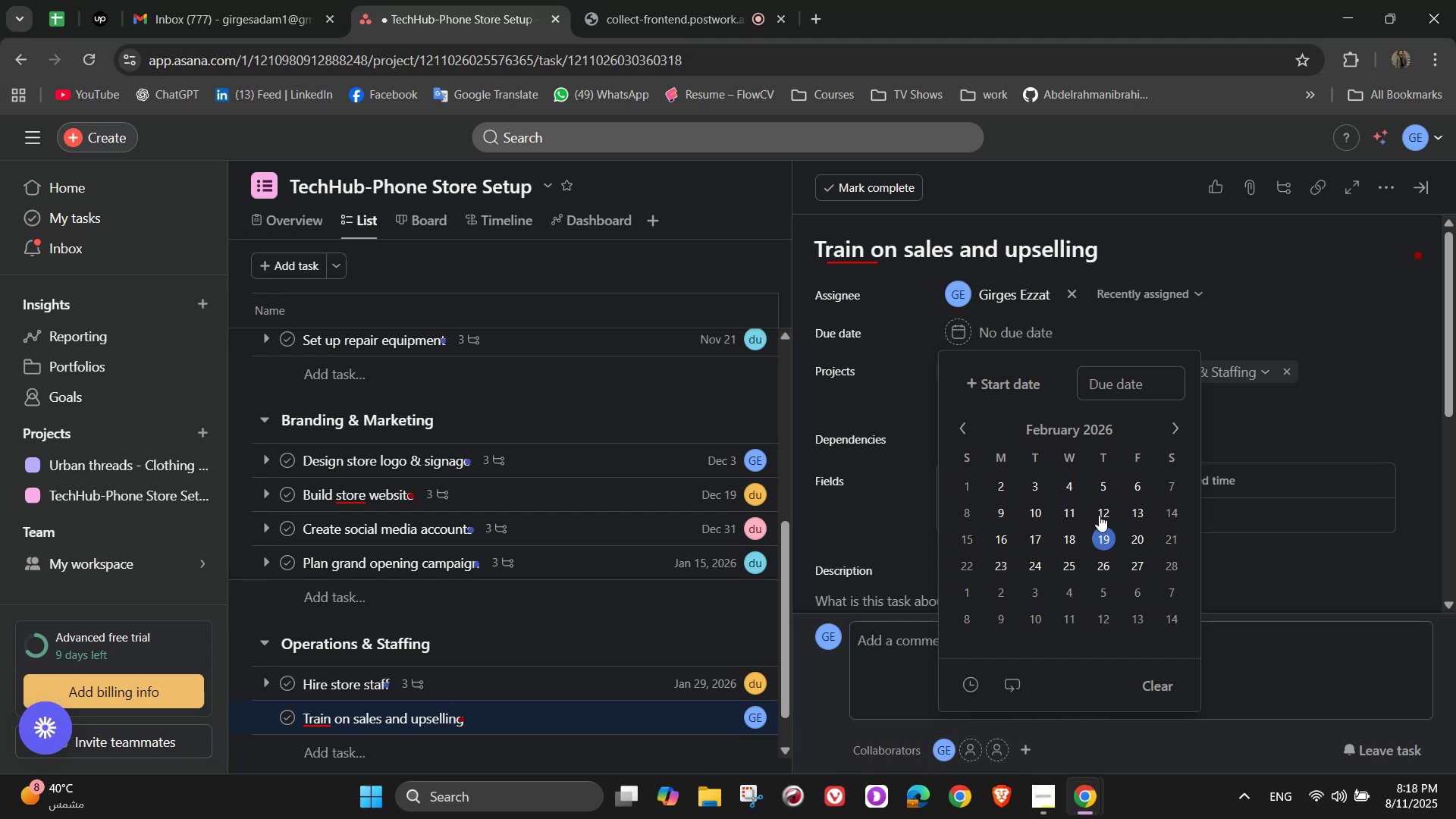 
left_click([1078, 510])
 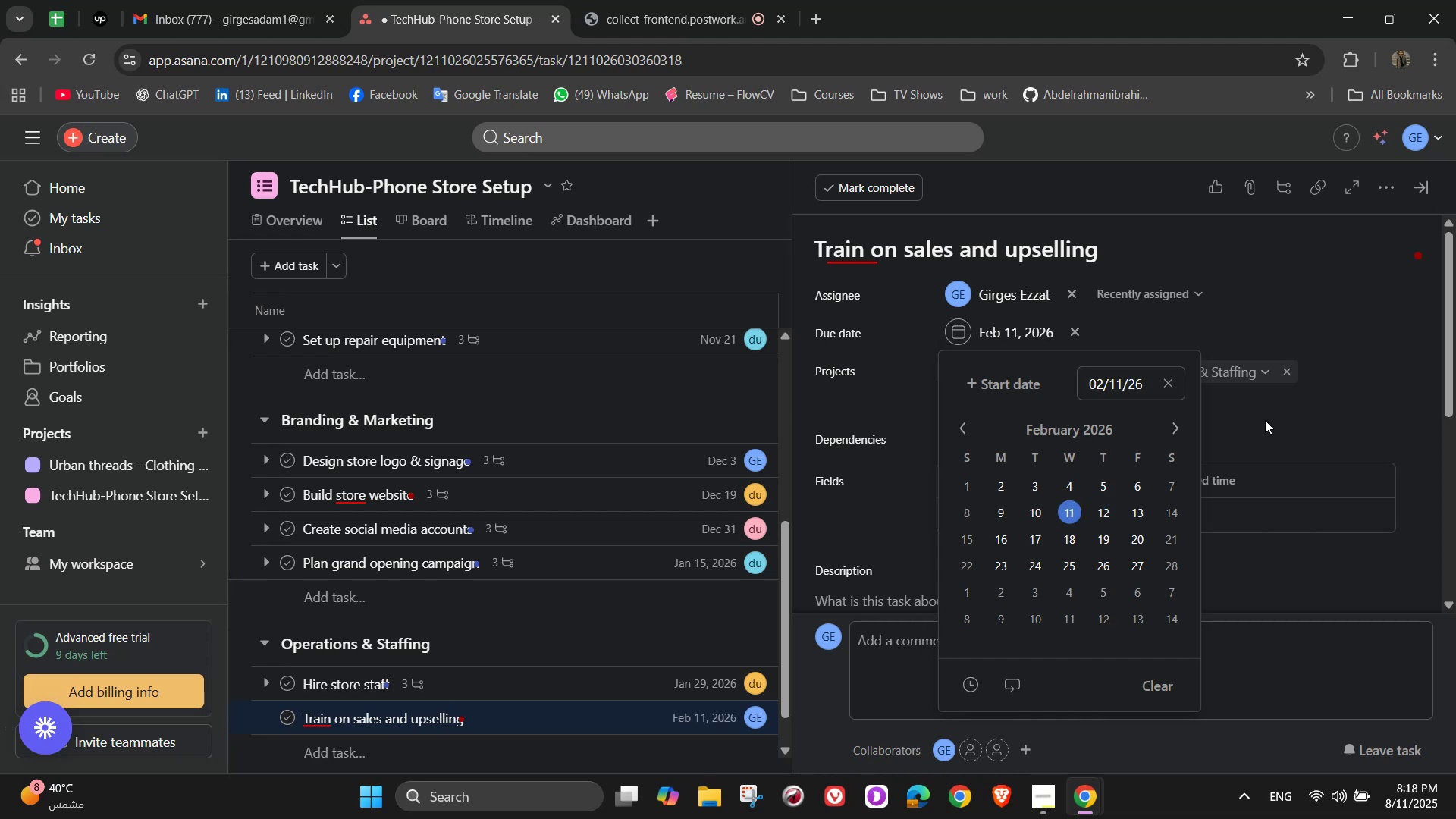 
left_click([1289, 404])
 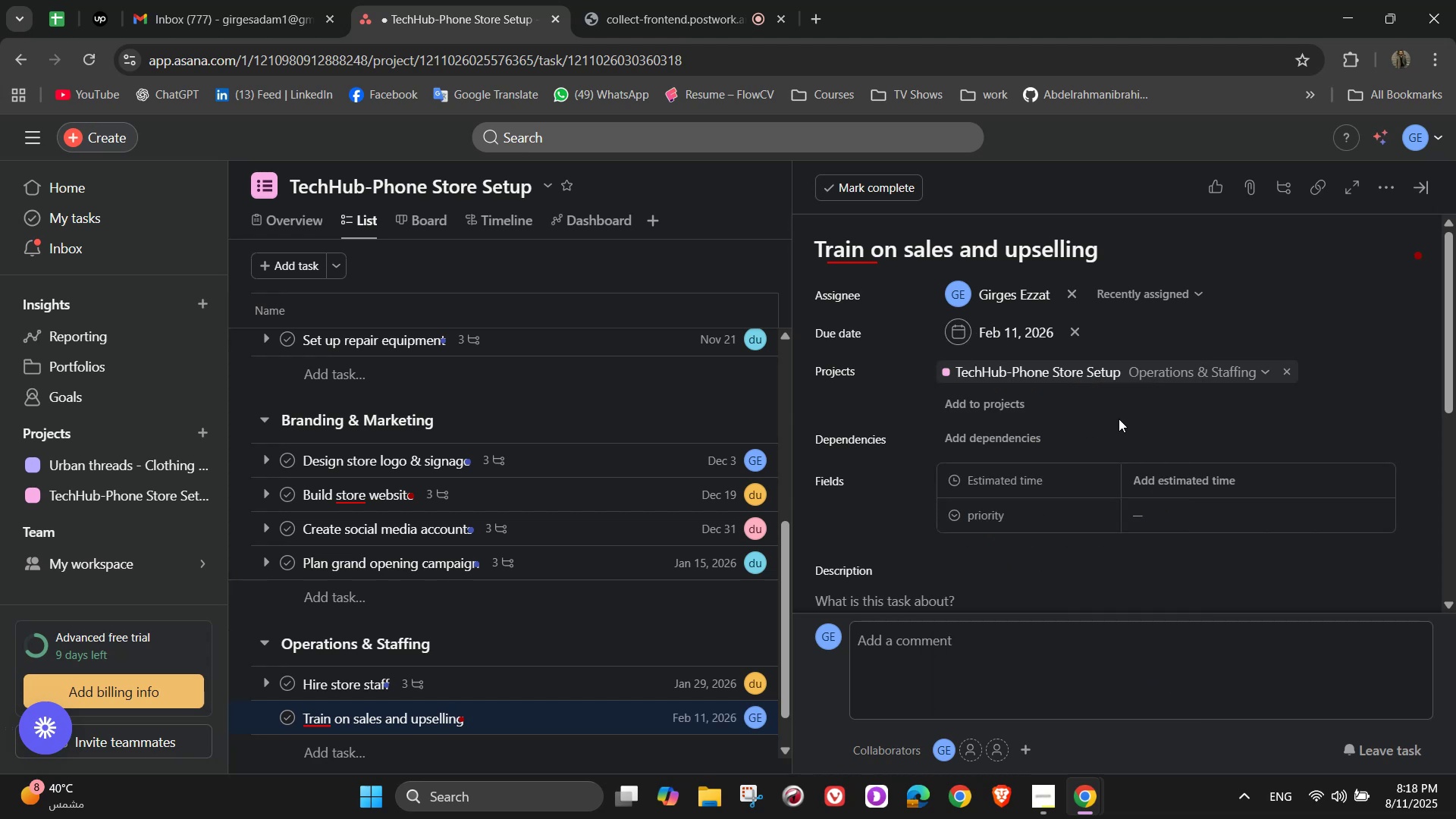 
left_click([1175, 470])
 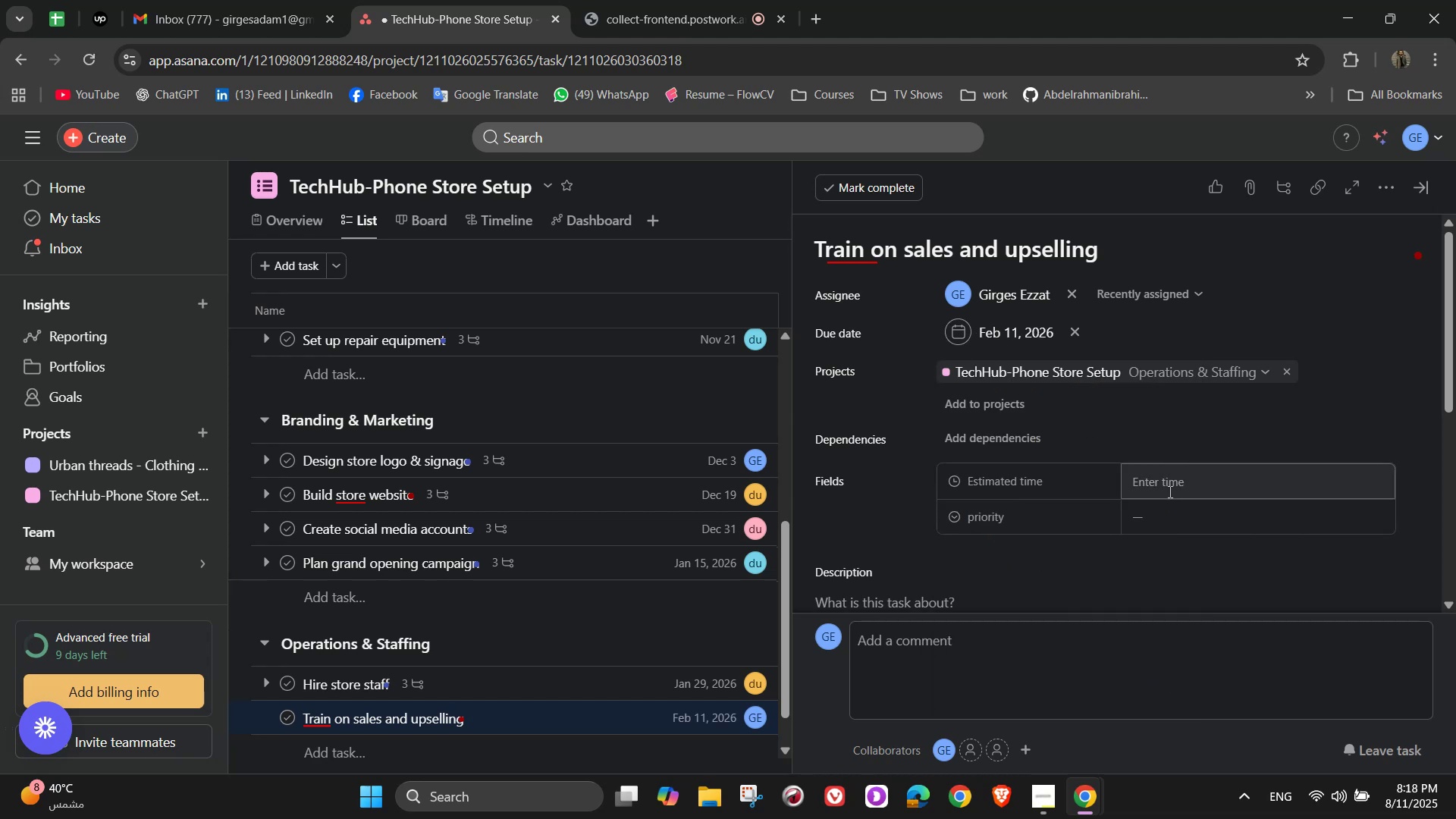 
key(Numpad1)
 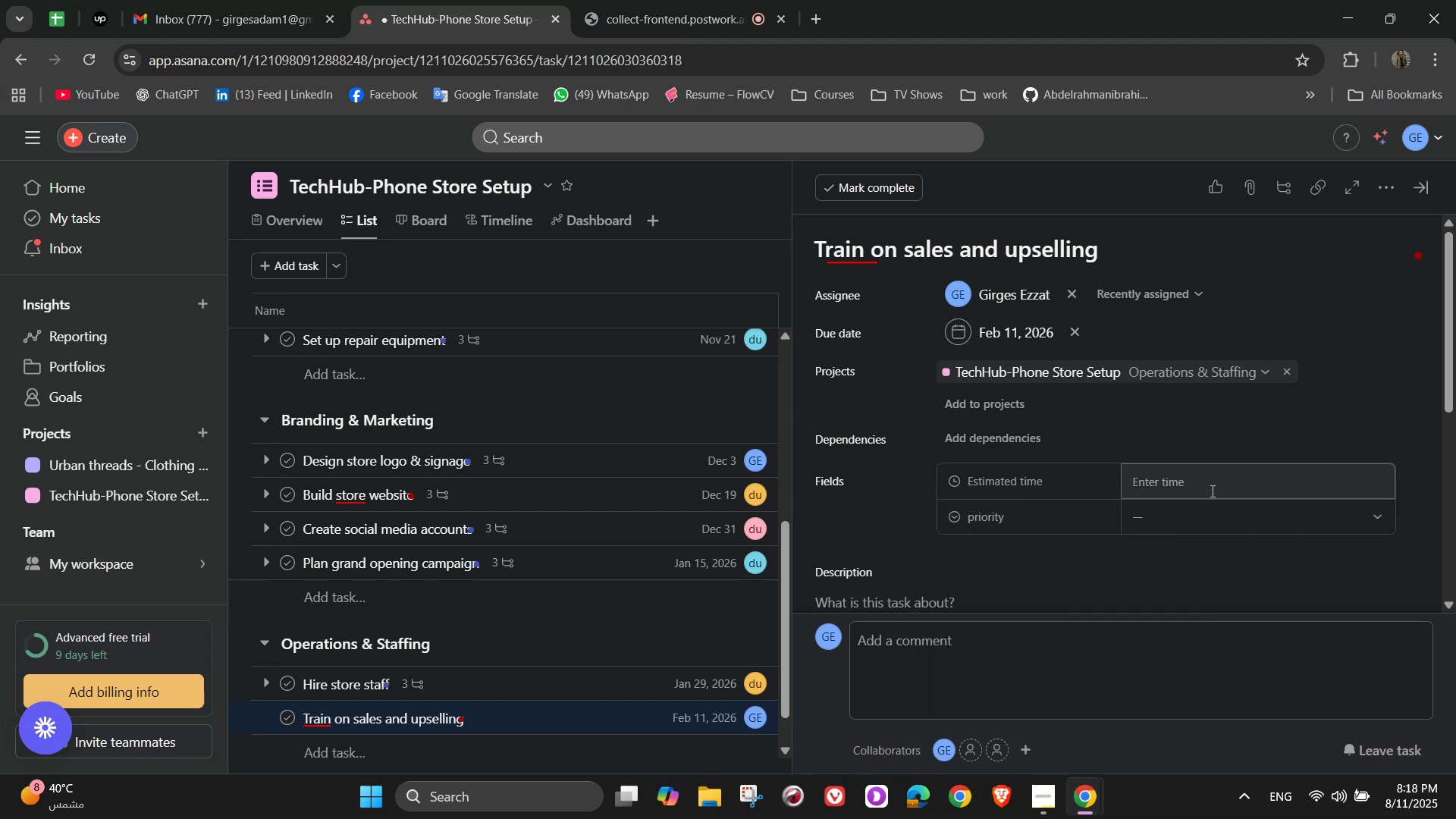 
left_click([1206, 490])
 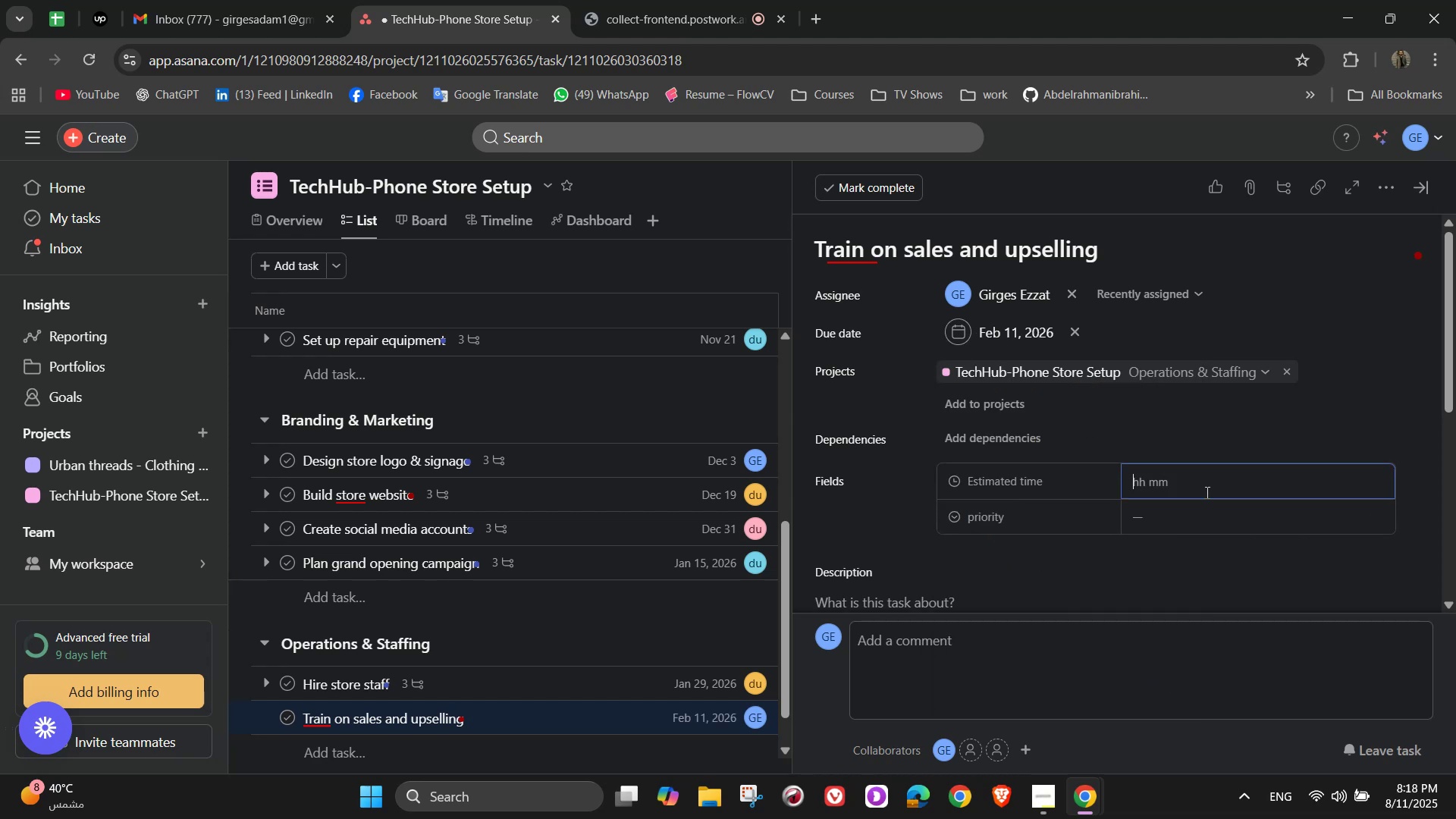 
key(Numpad8)
 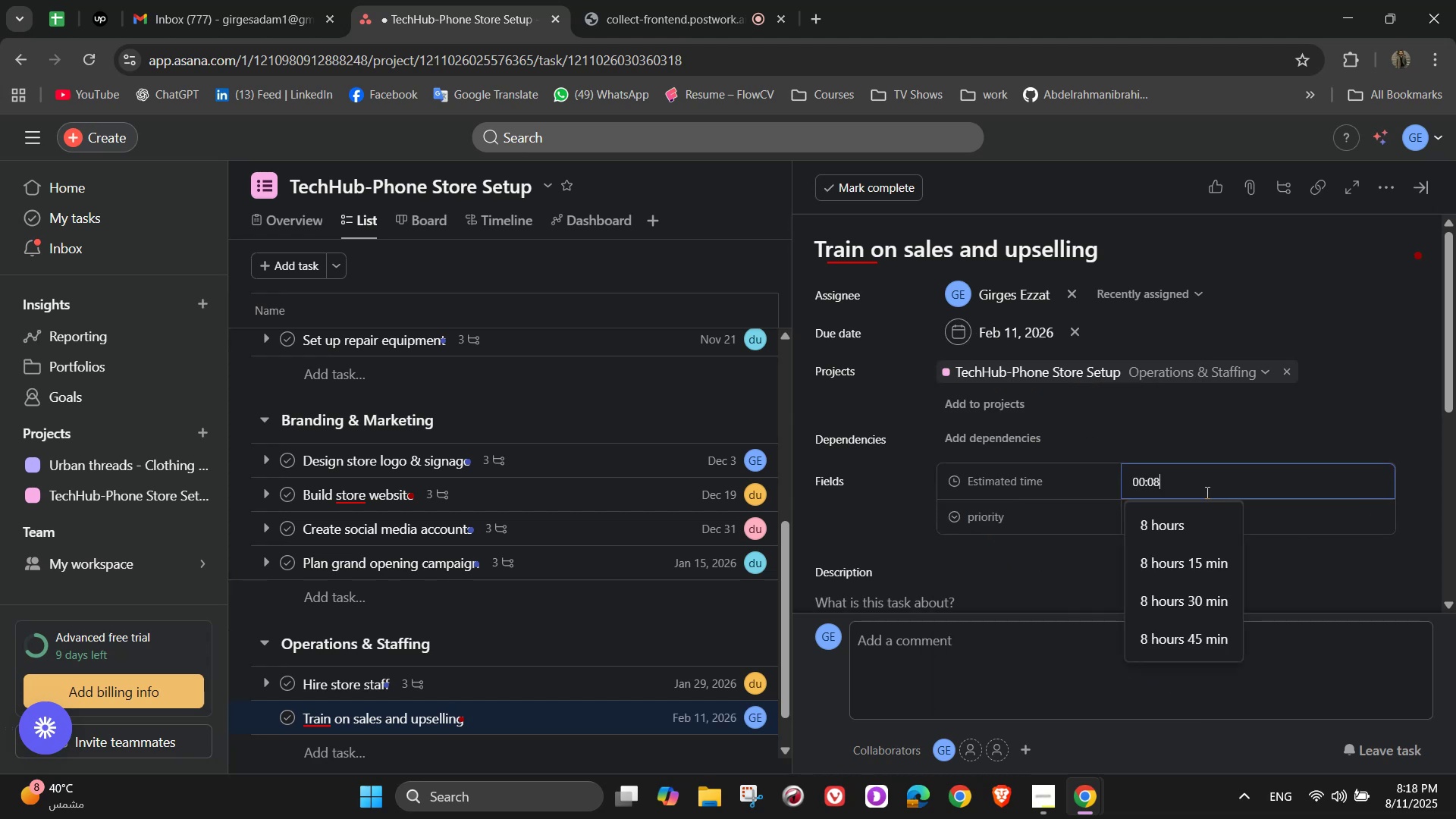 
key(Numpad0)
 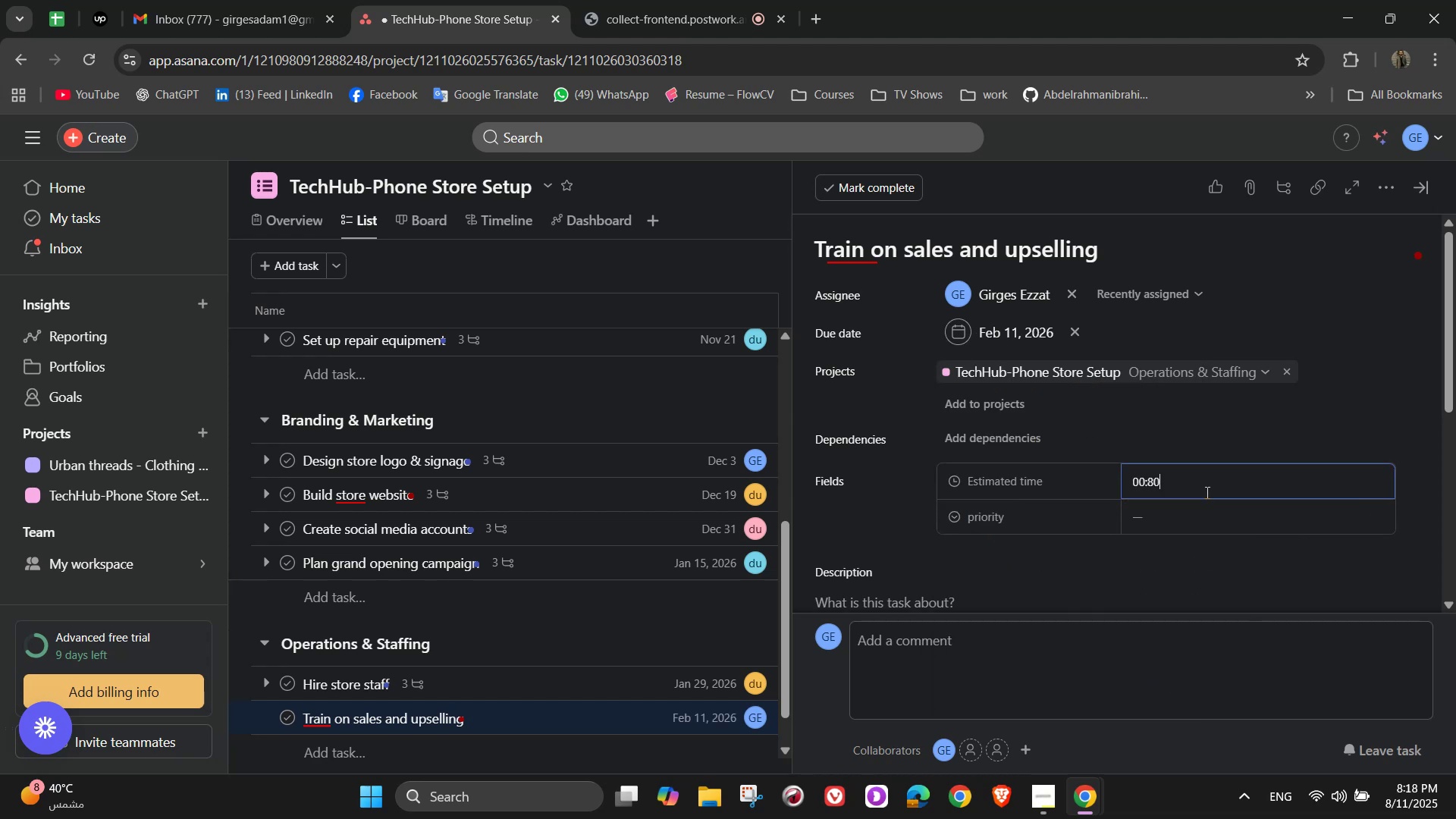 
key(Numpad0)
 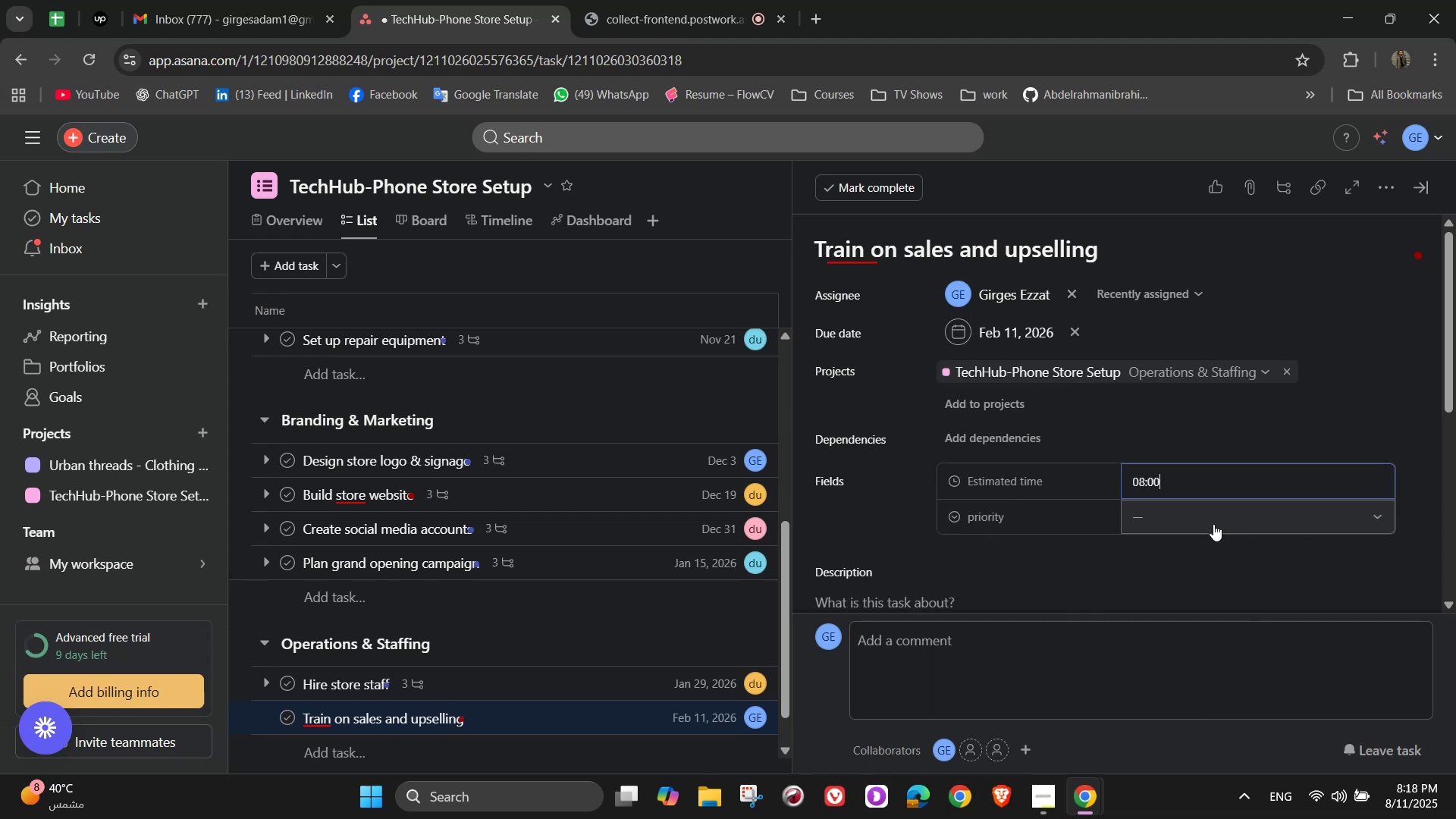 
left_click([1213, 524])
 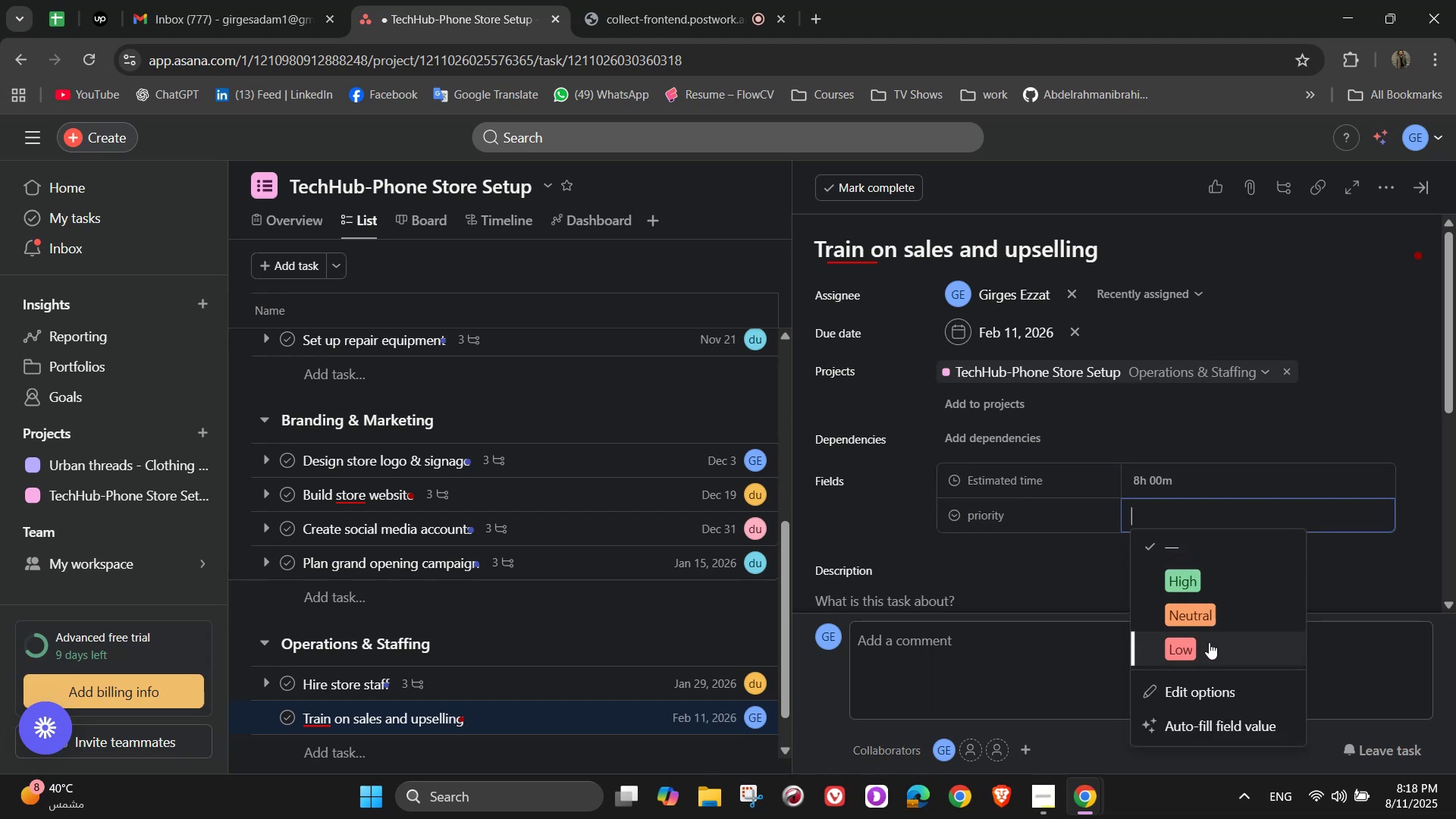 
left_click([1211, 642])
 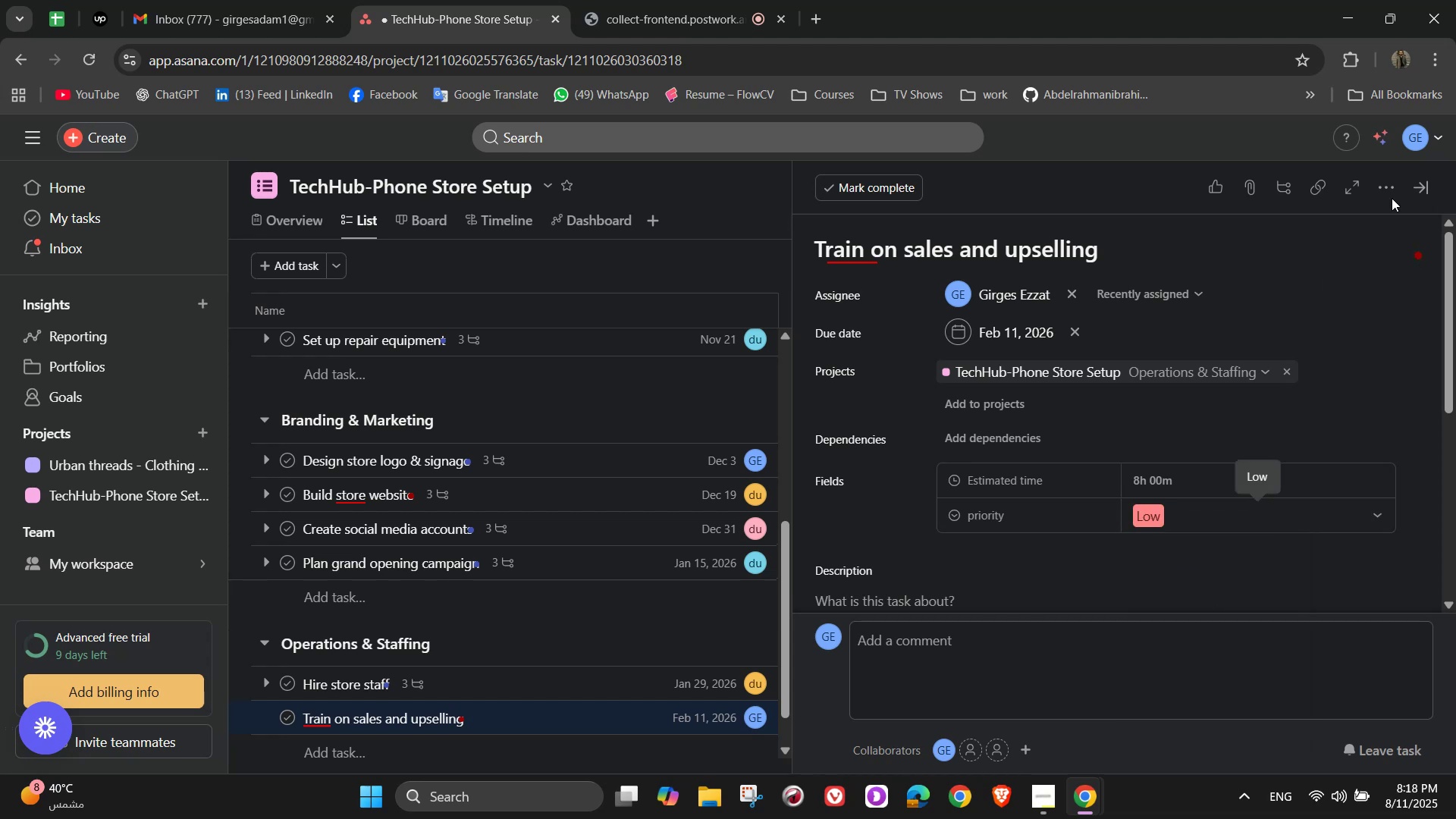 
left_click([1392, 189])
 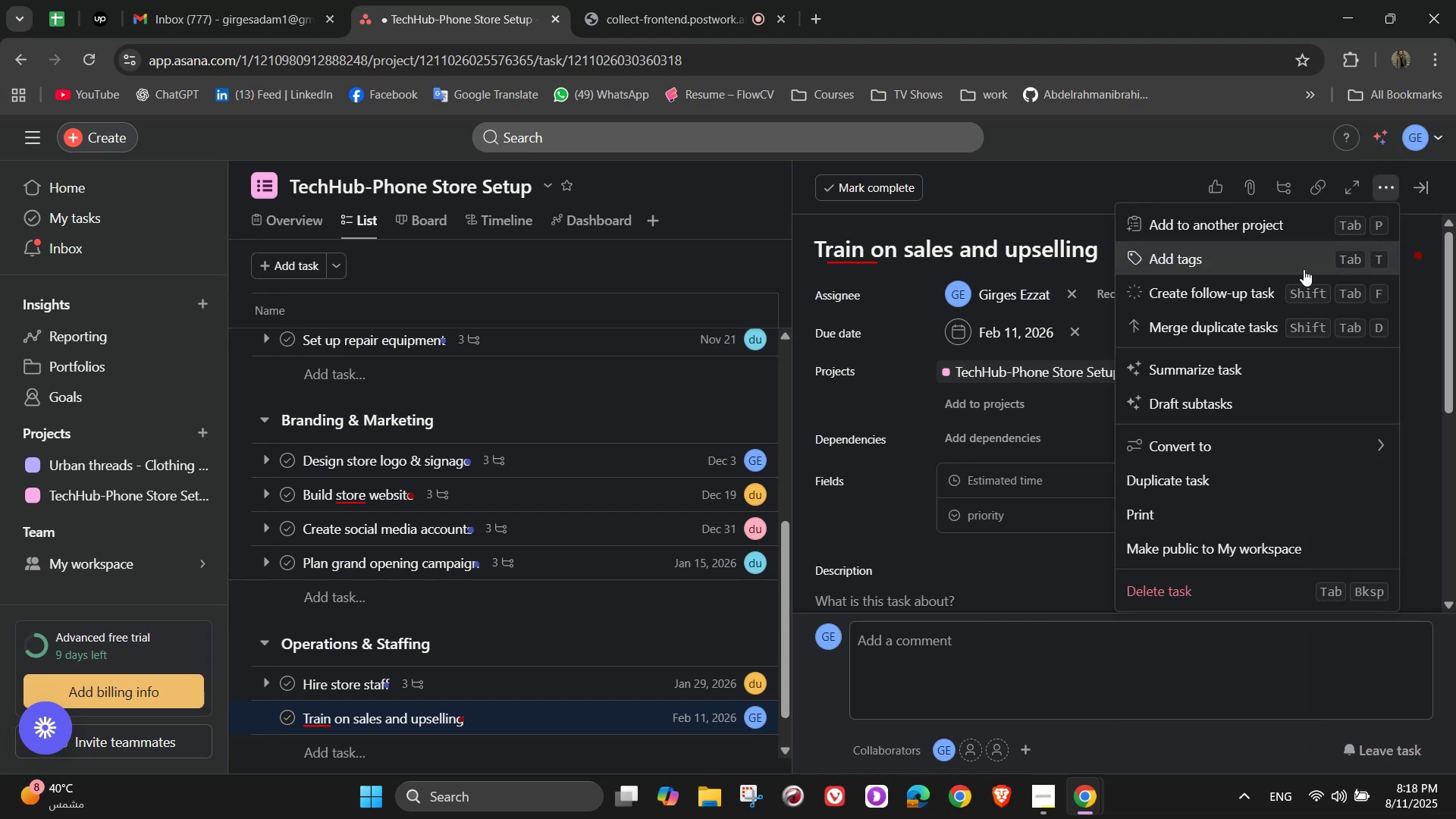 
left_click([1301, 270])
 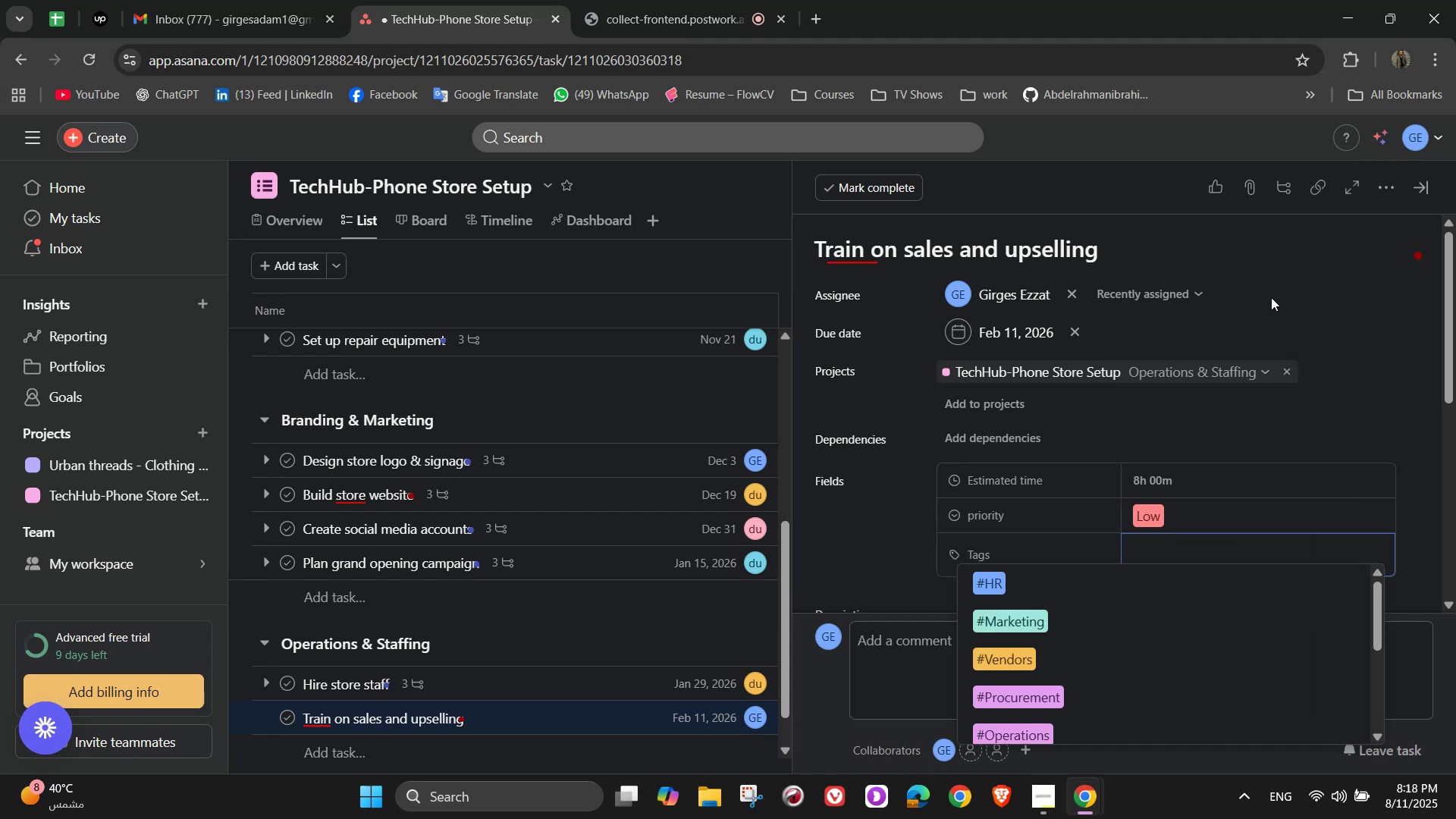 
type(r)
key(Backspace)
type(tr)
 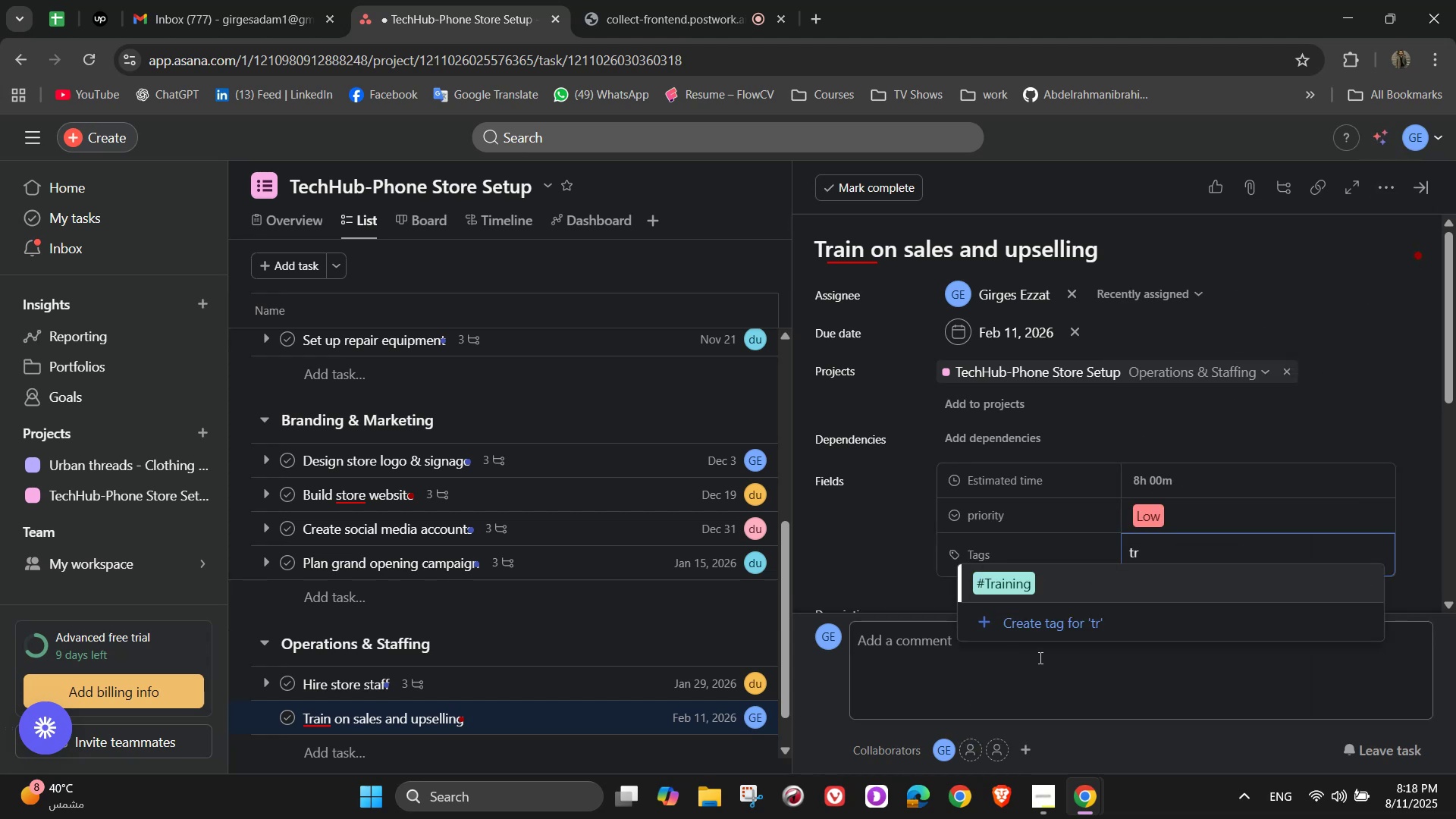 
left_click([1056, 585])
 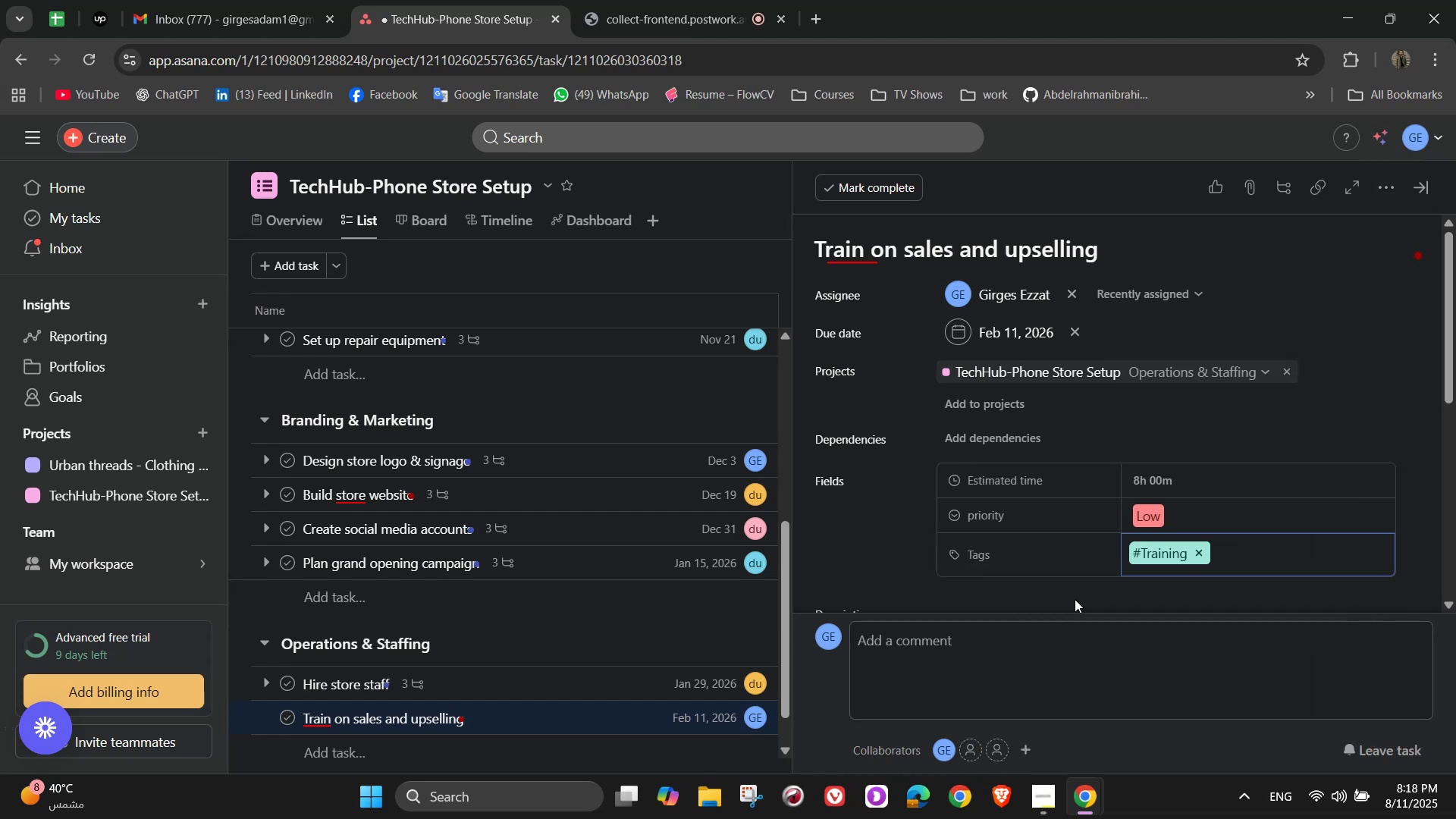 
scroll: coordinate [1080, 584], scroll_direction: down, amount: 2.0
 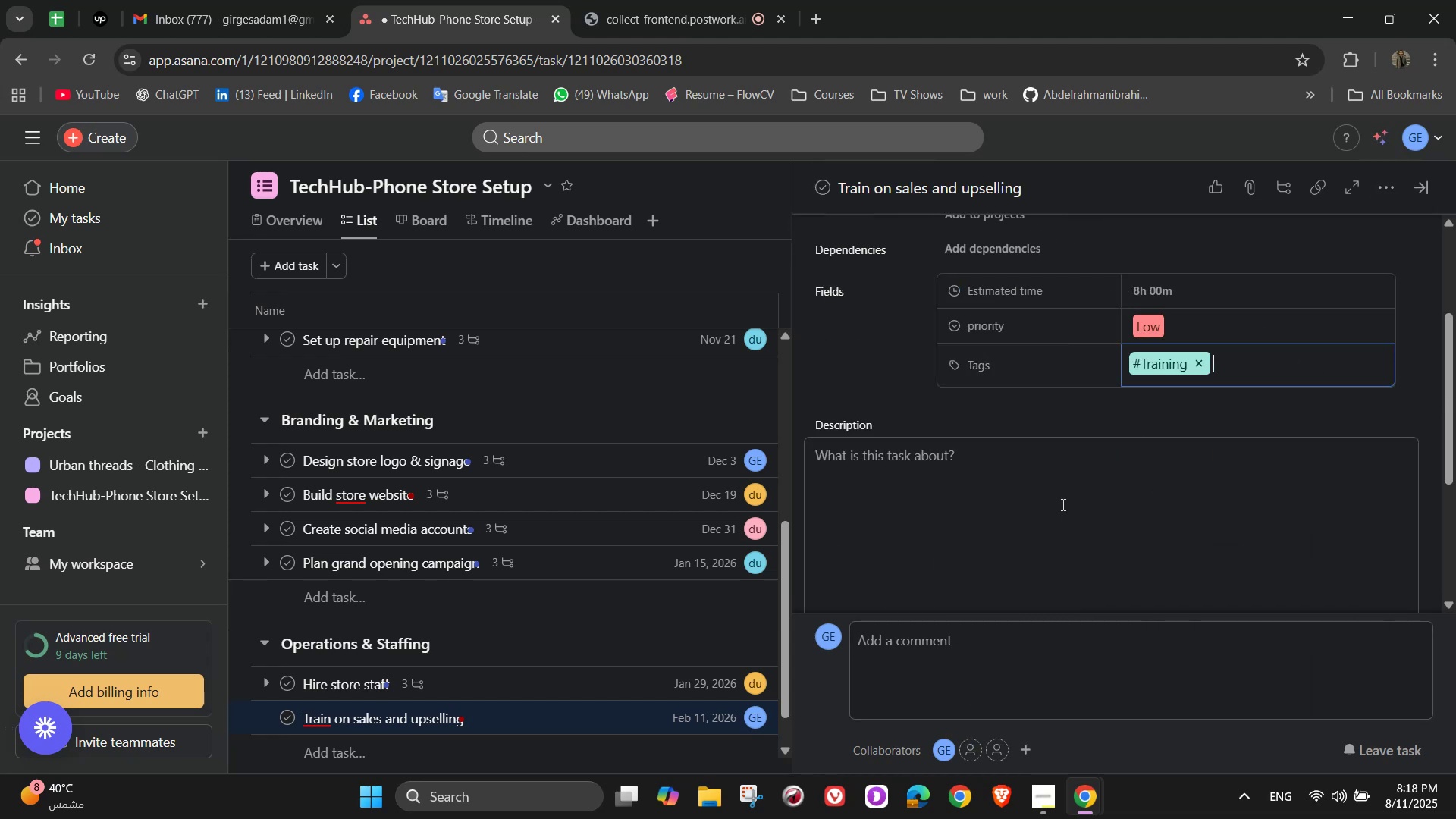 
left_click([1019, 479])
 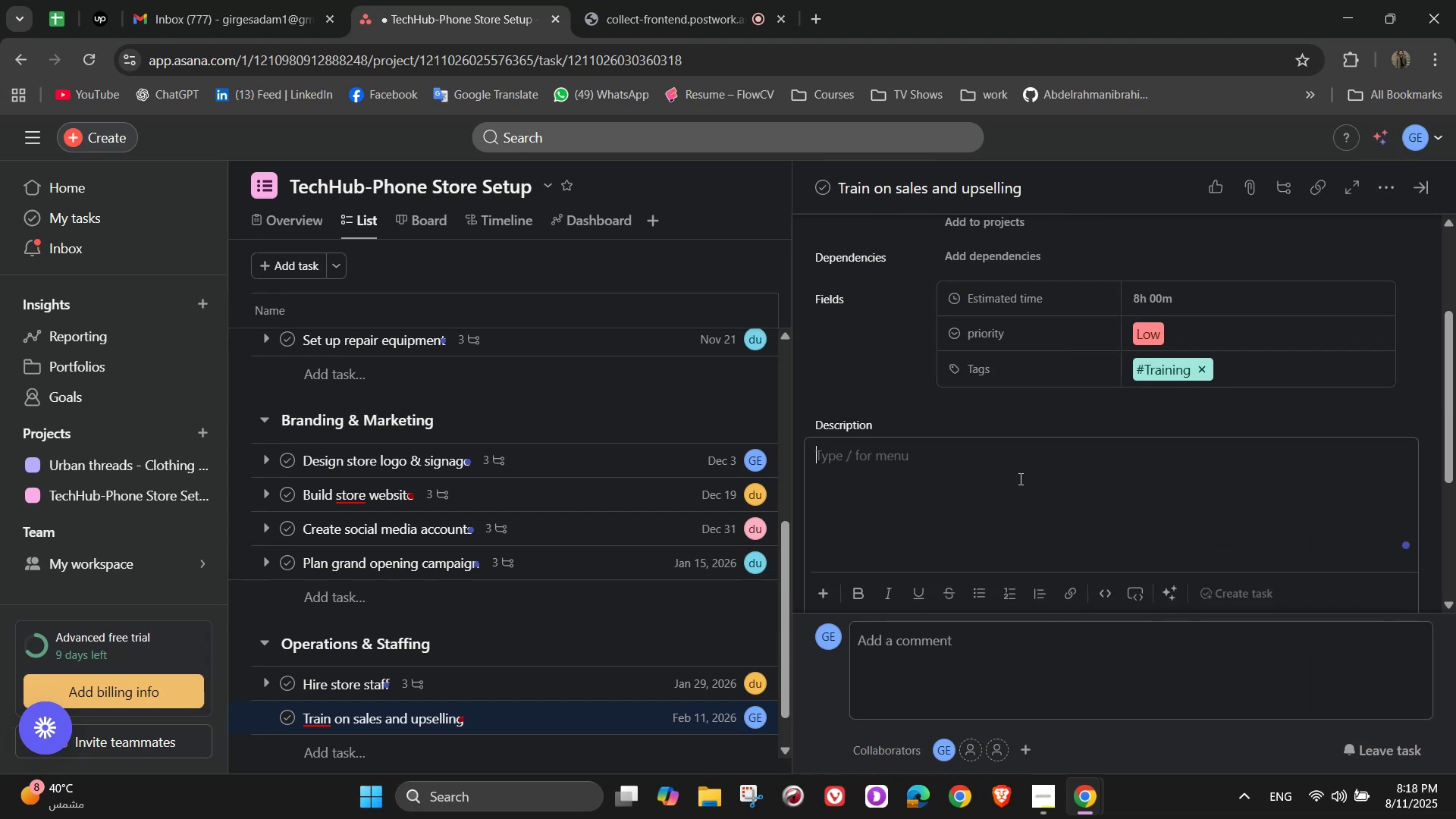 
type(Prepare staff for great service and producr)
key(Backspace)
type(t )
 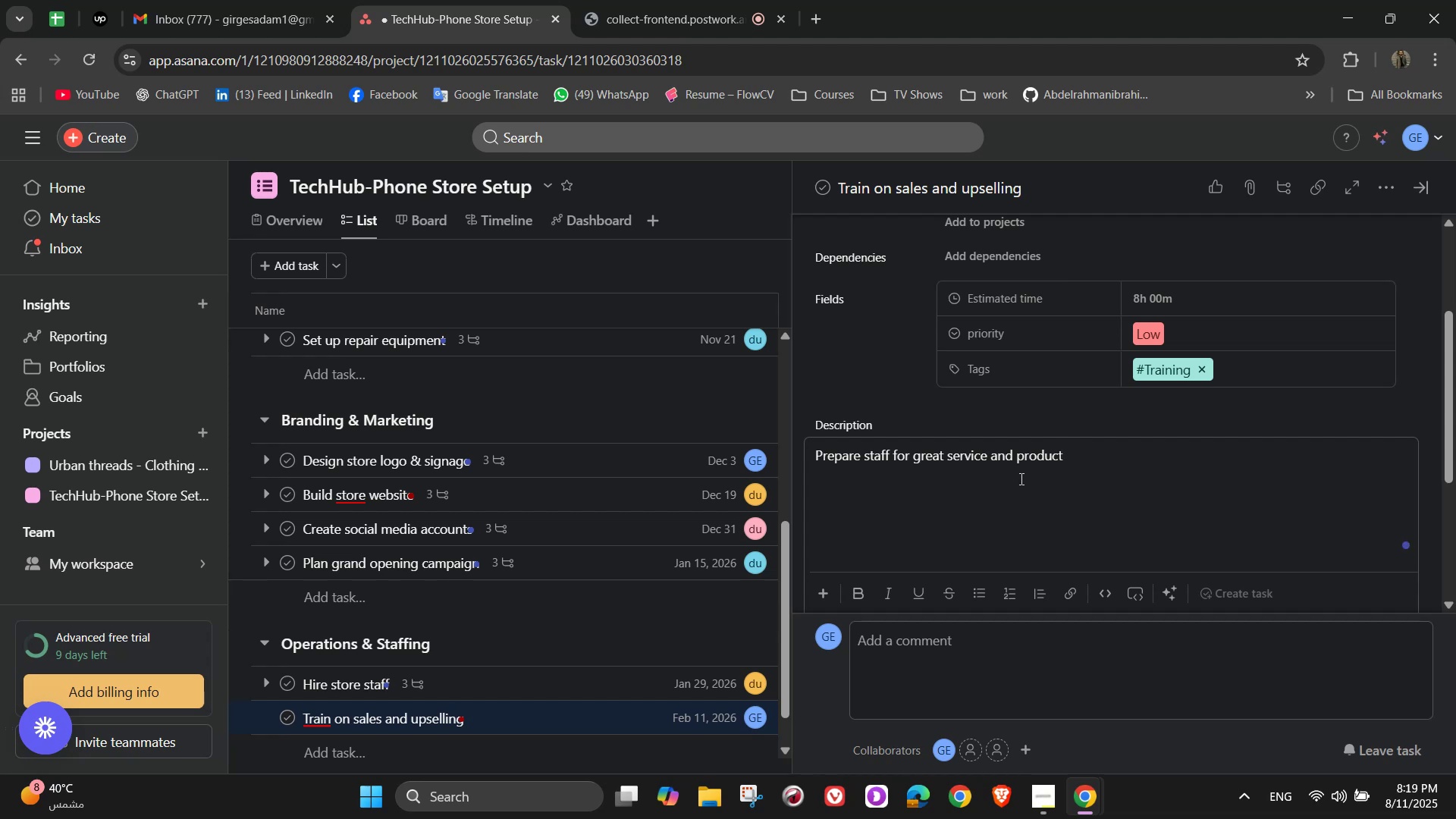 
type(knowledge)
 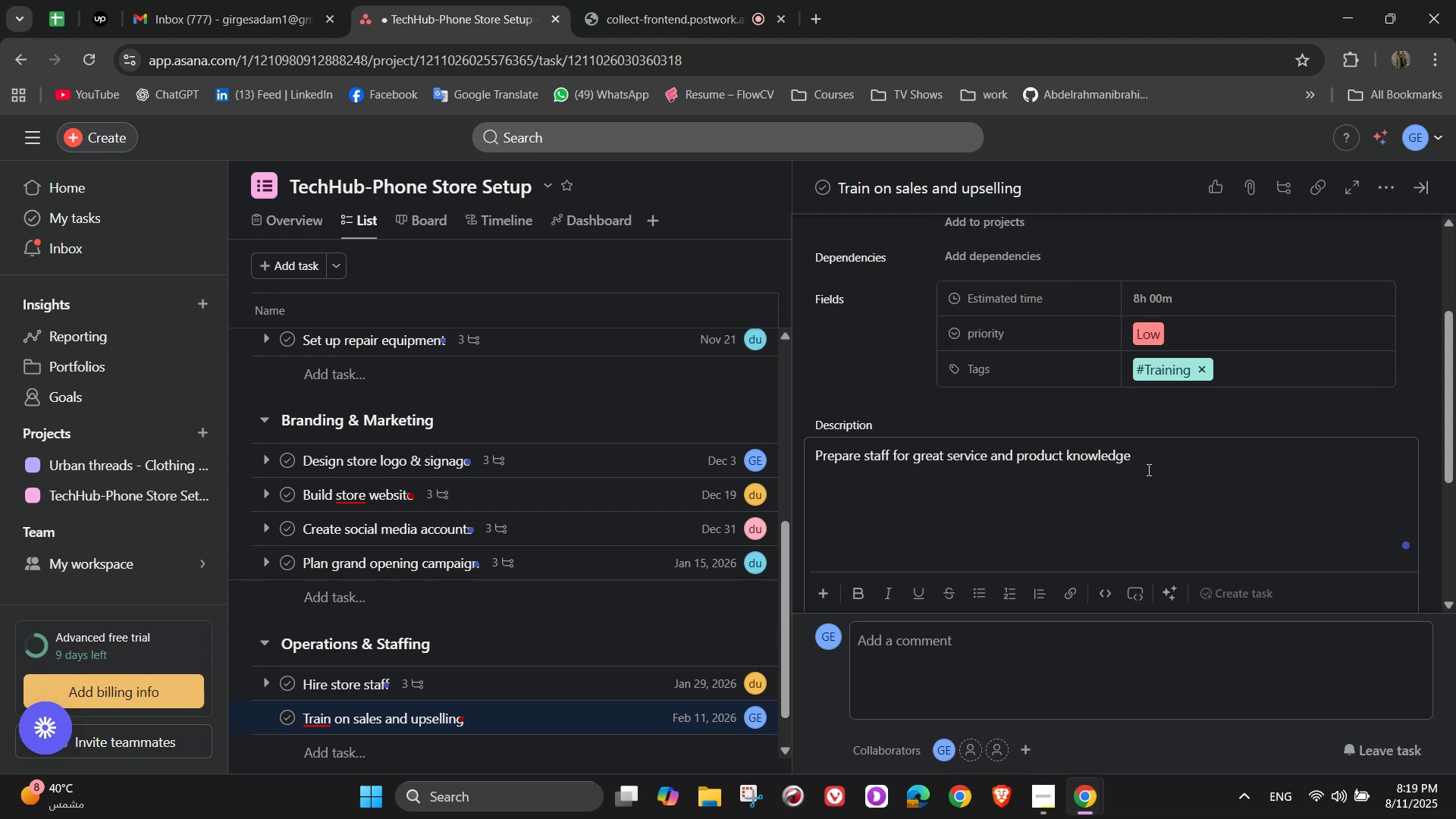 
scroll: coordinate [1147, 469], scroll_direction: down, amount: 3.0
 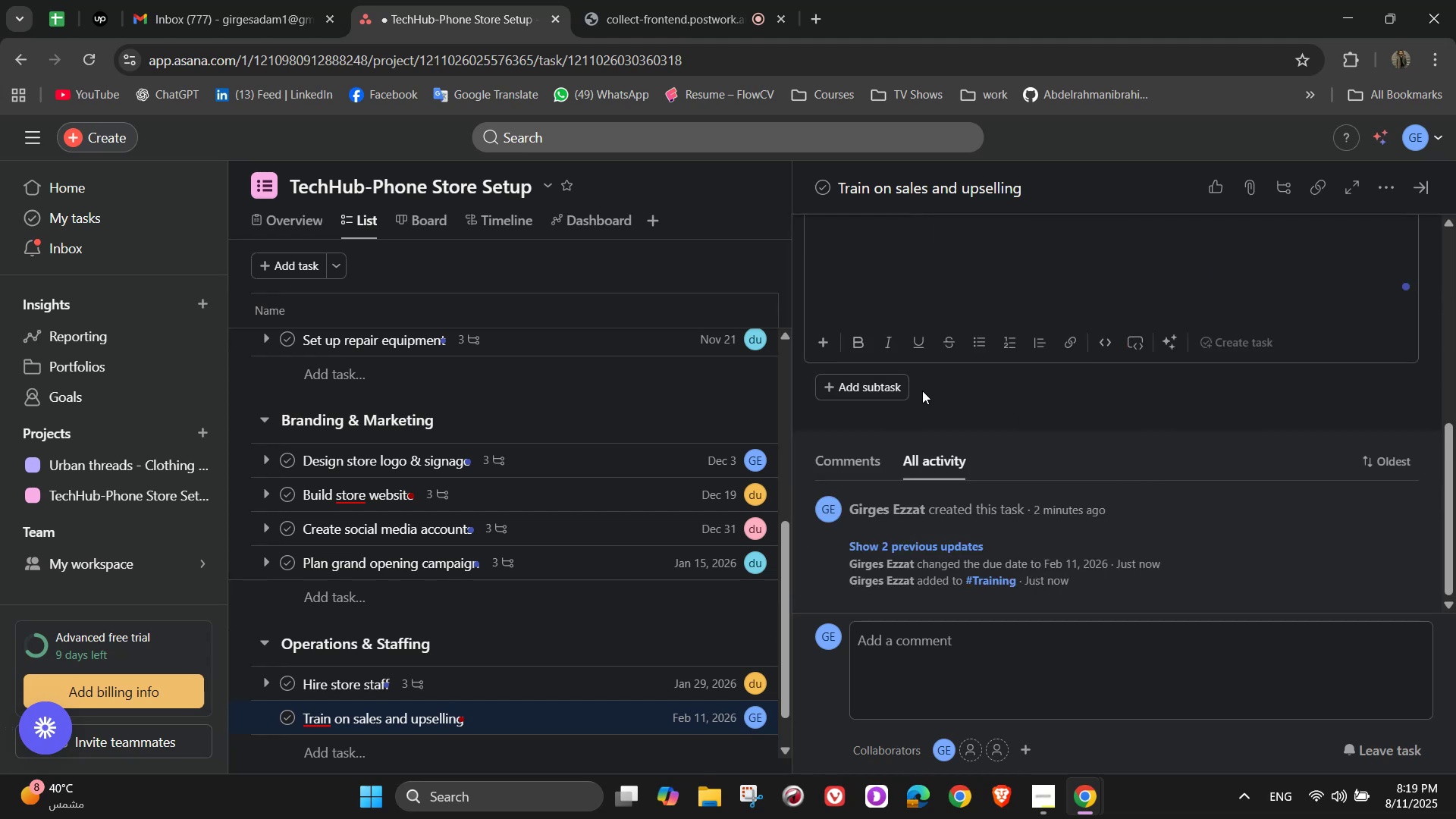 
left_click([893, 395])
 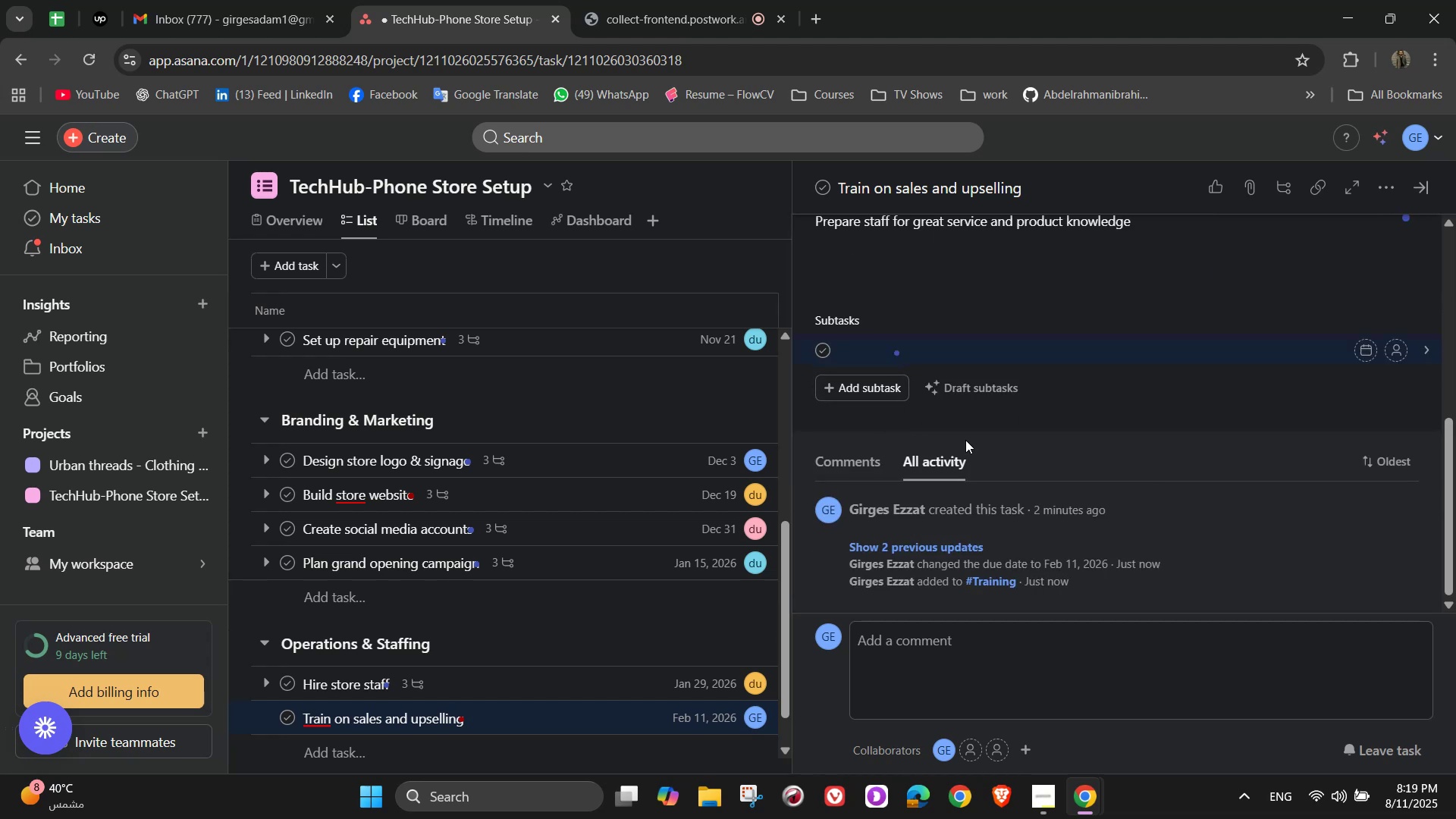 
hold_key(key=ShiftLeft, duration=1.53)
 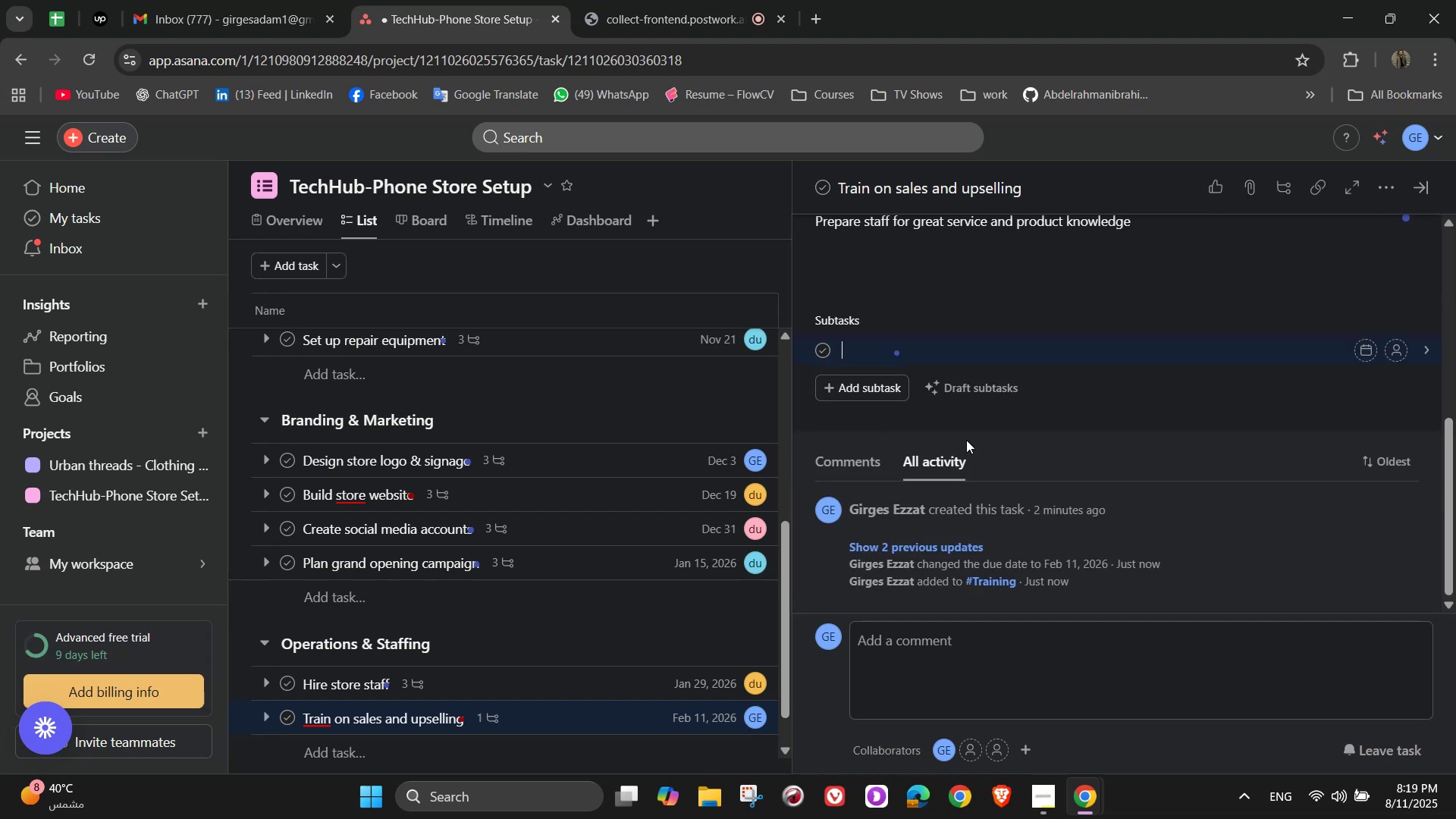 
type(Train on sales )
 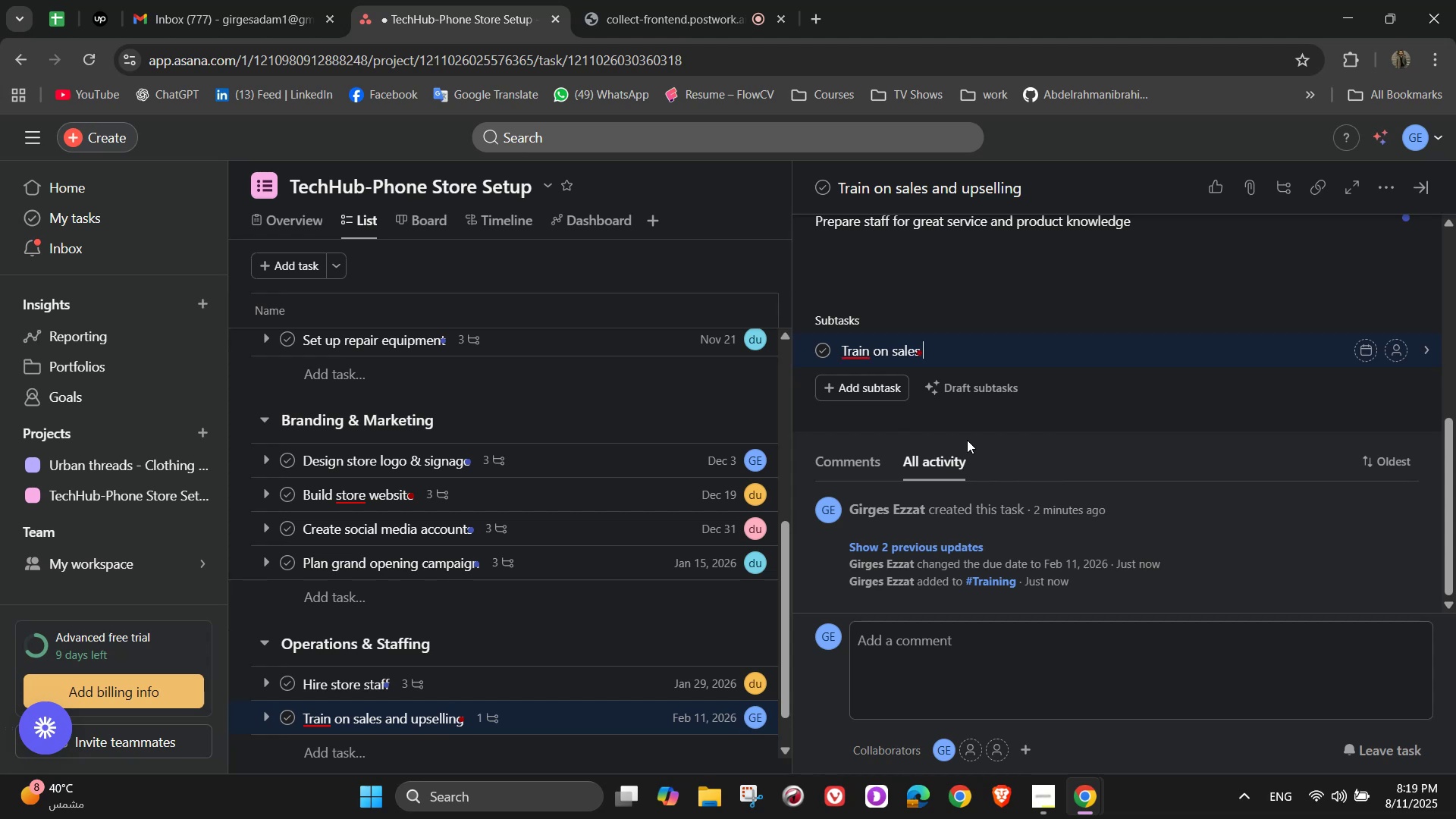 
wait(7.66)
 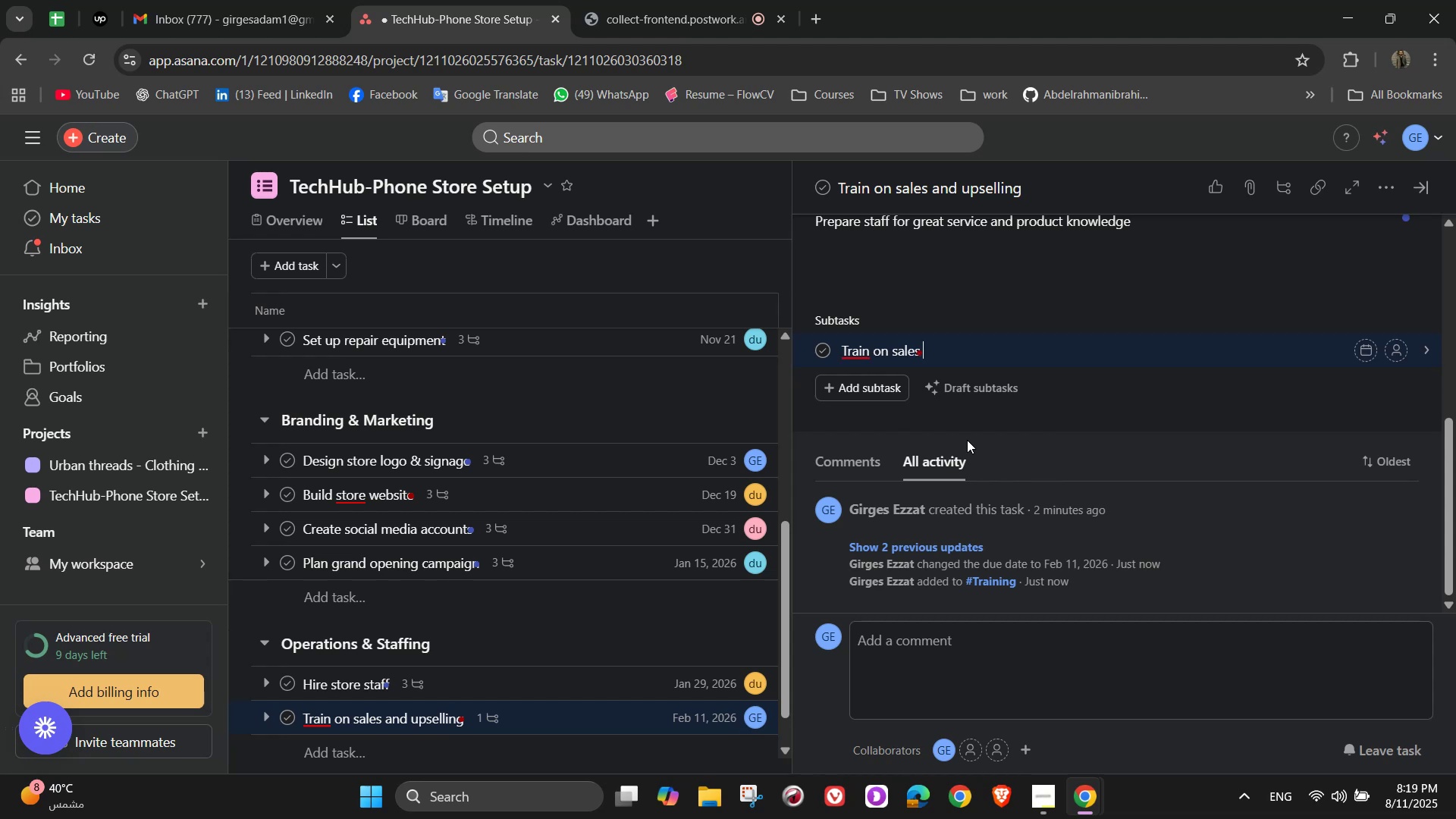 
type(and upselling techniques)
 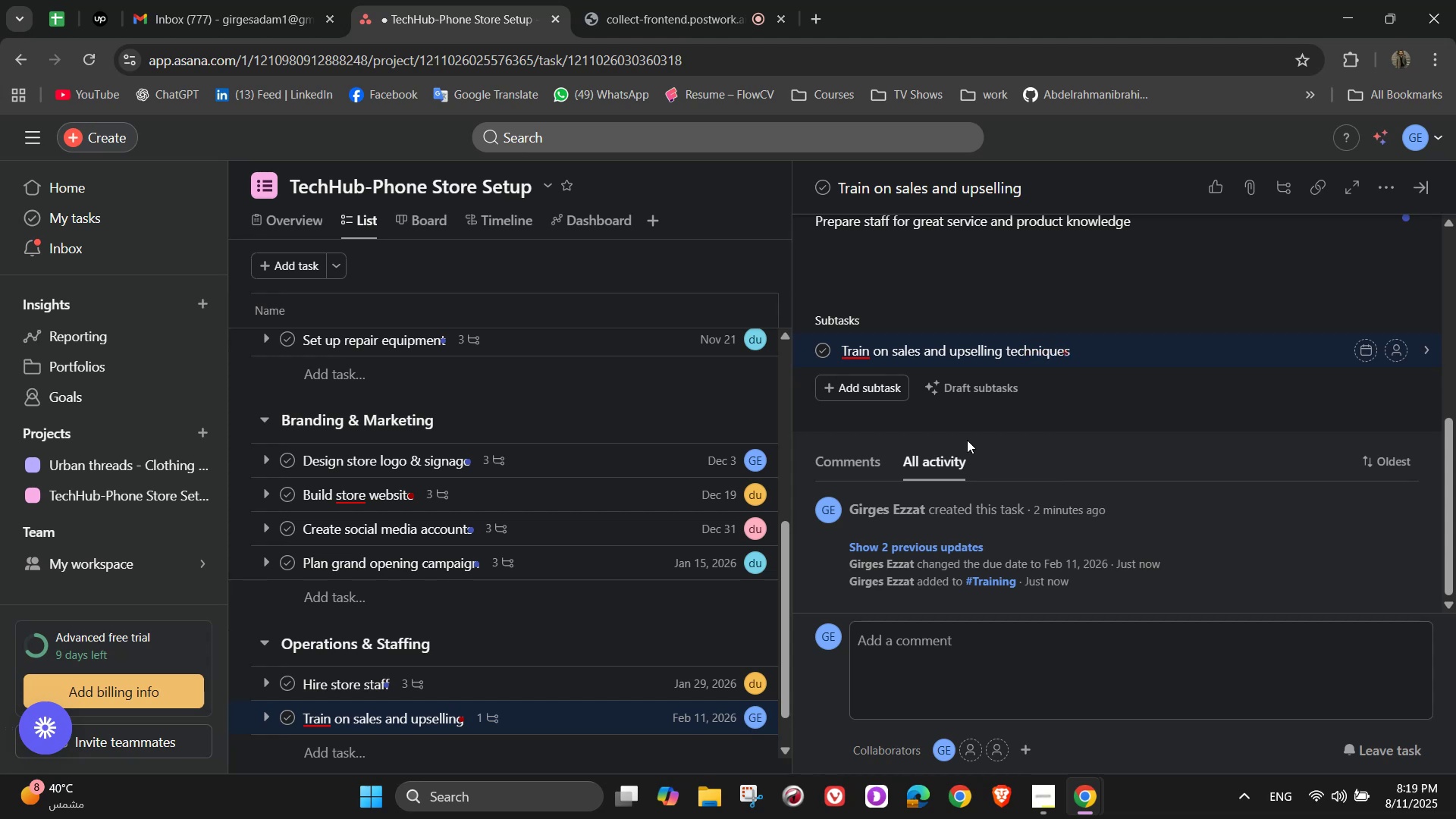 
key(Enter)
 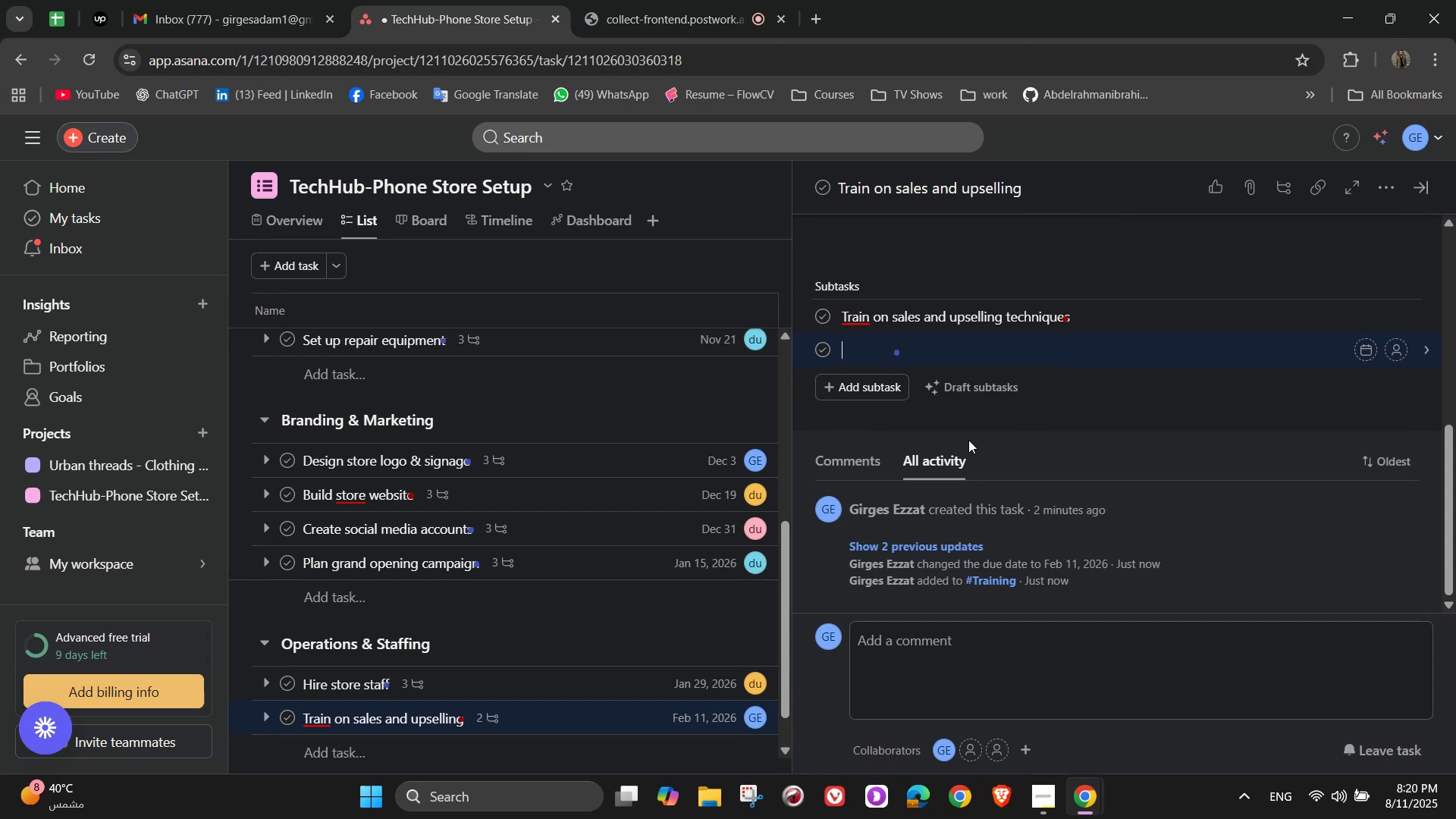 
type(Teach basic troubleshooting)
 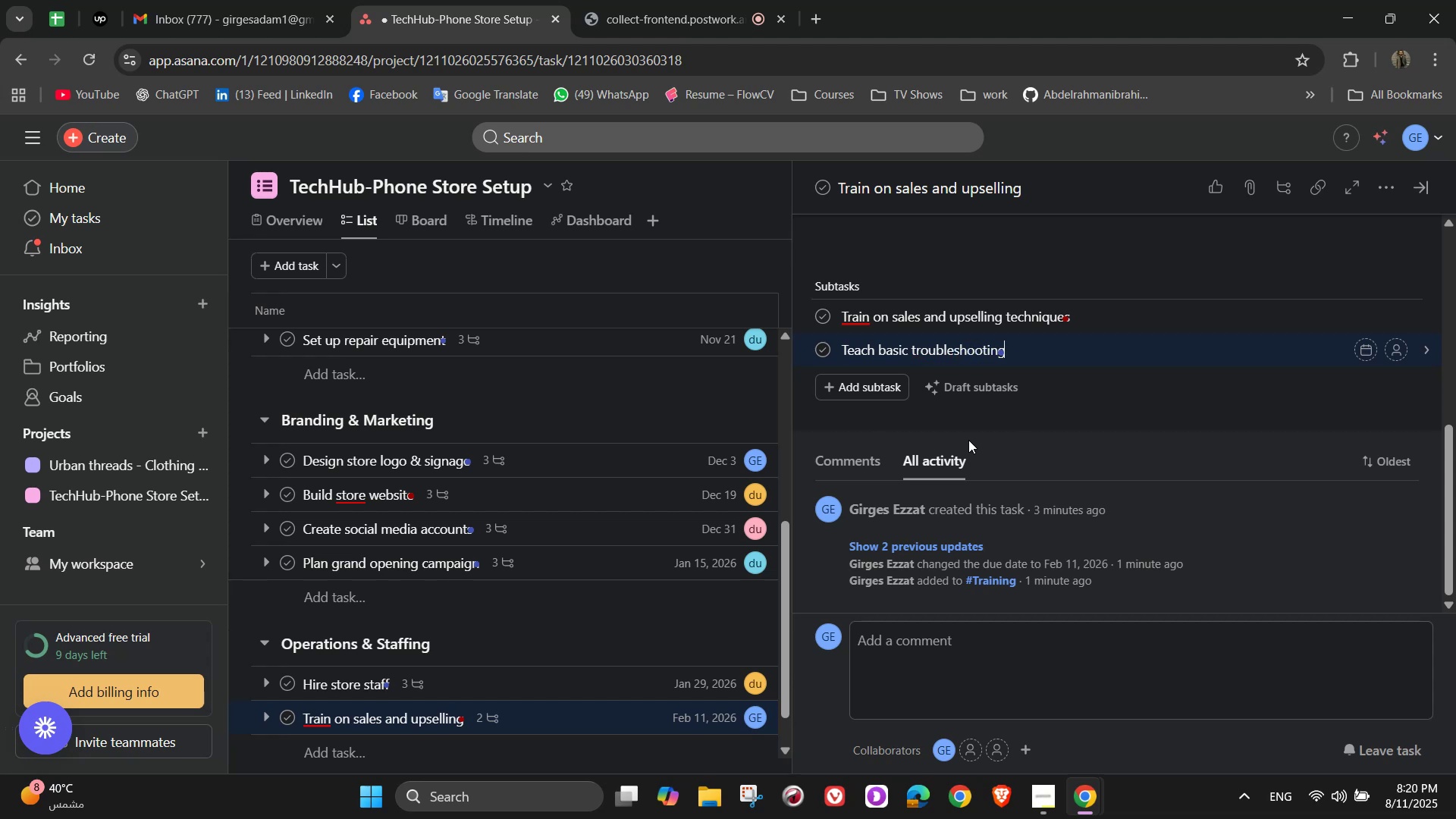 
key(Enter)
 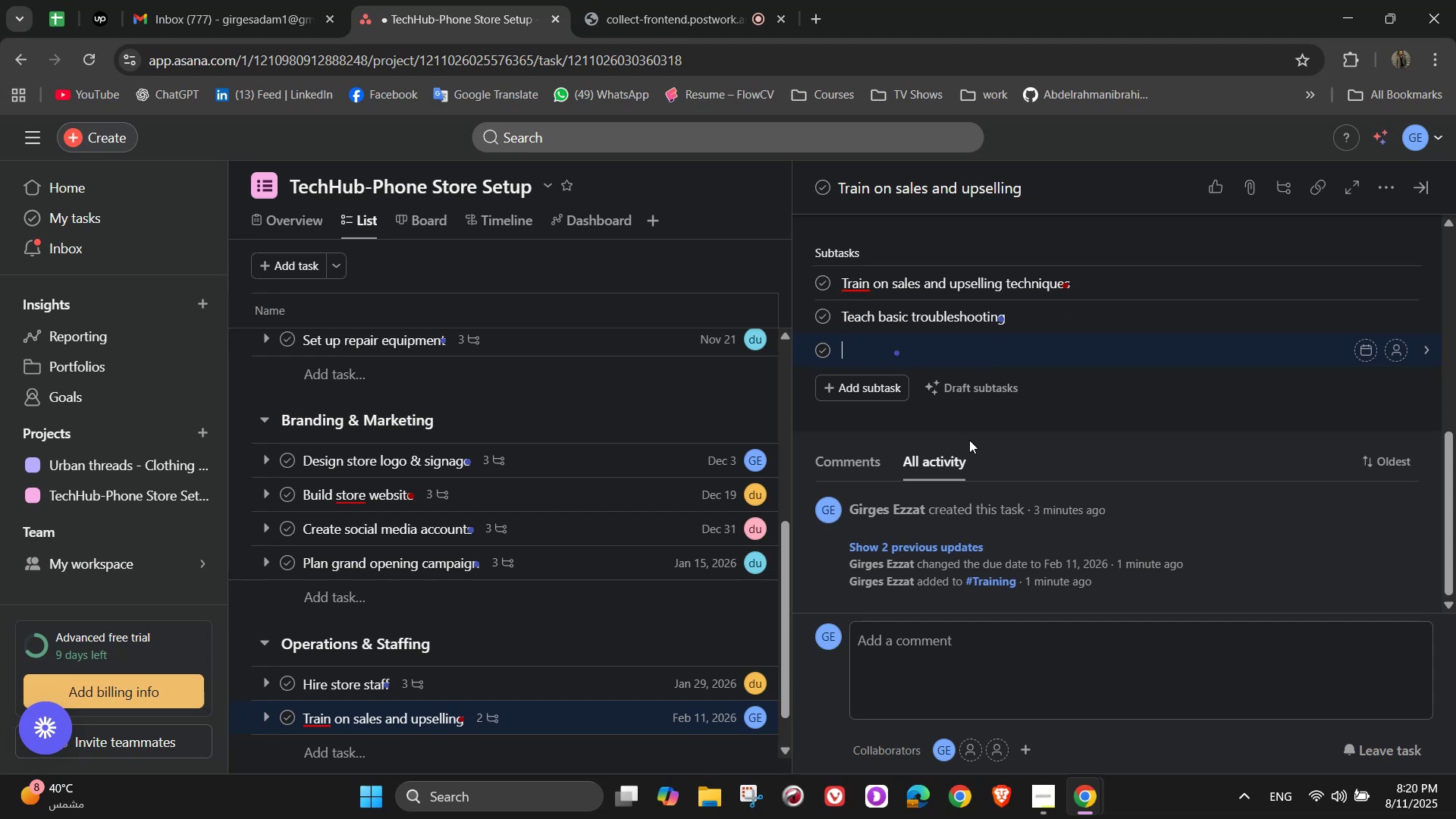 
hold_key(key=ShiftLeft, duration=1.53)
 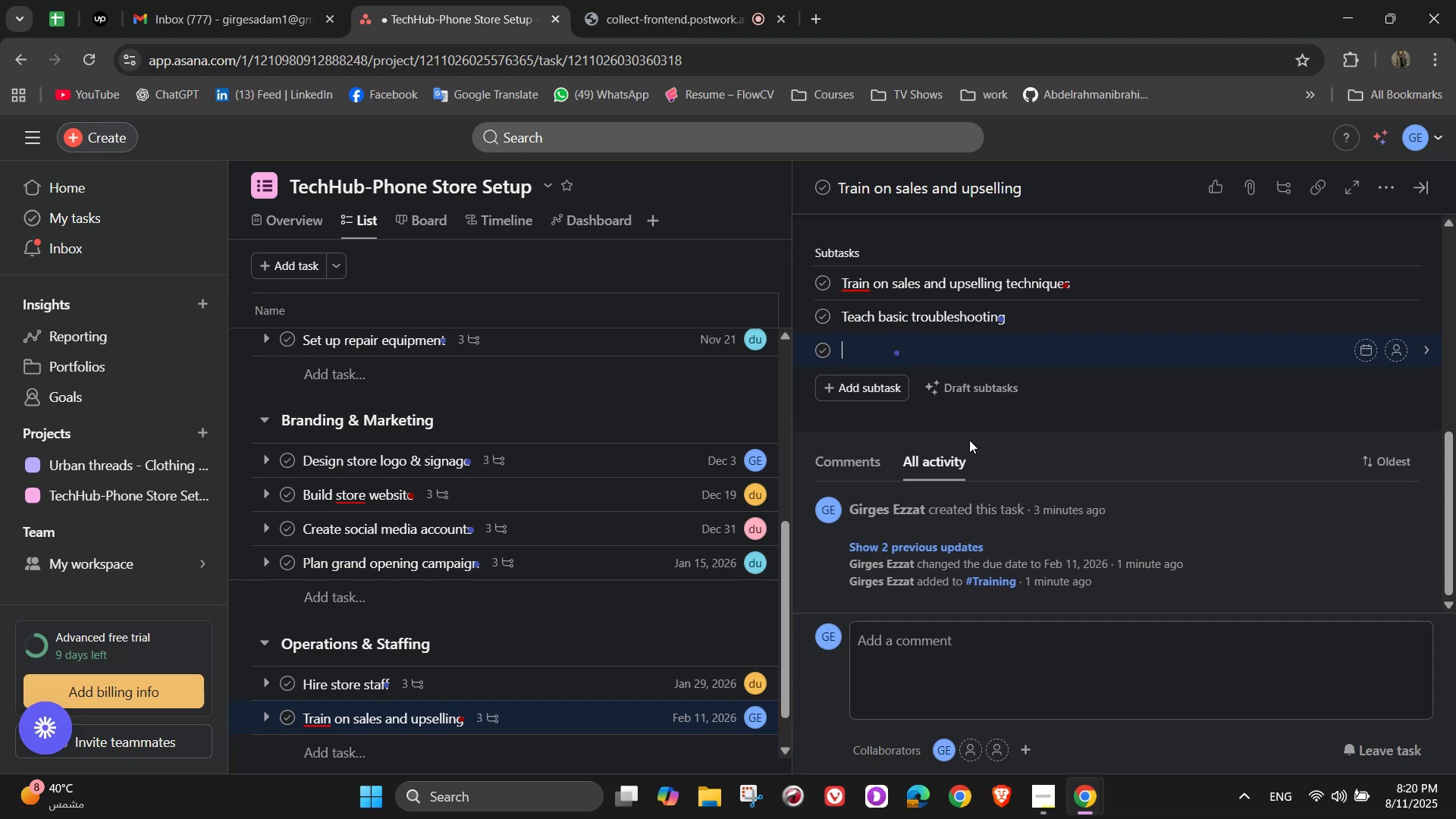 
type(Review store policies)
 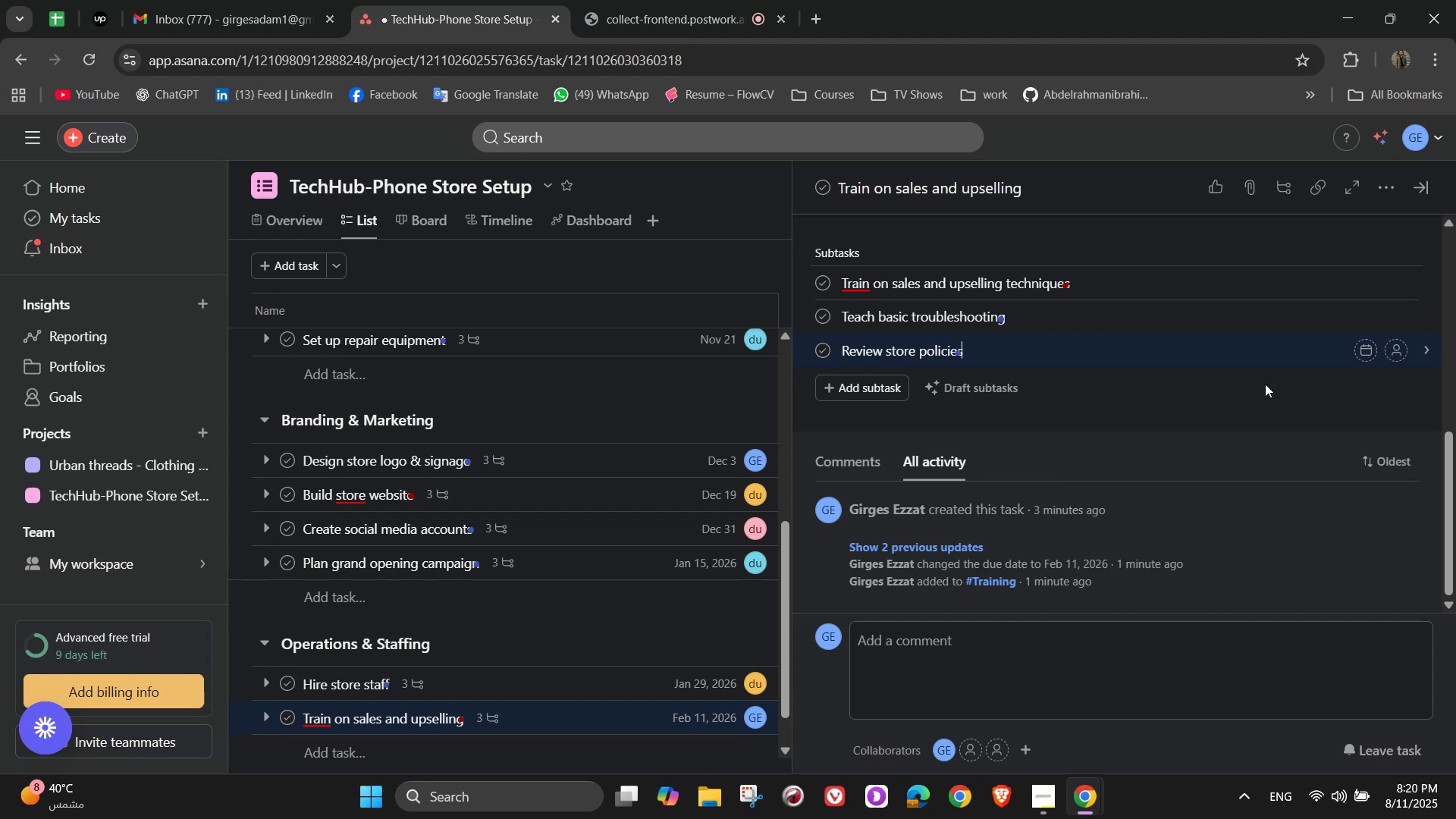 
left_click([1392, 281])
 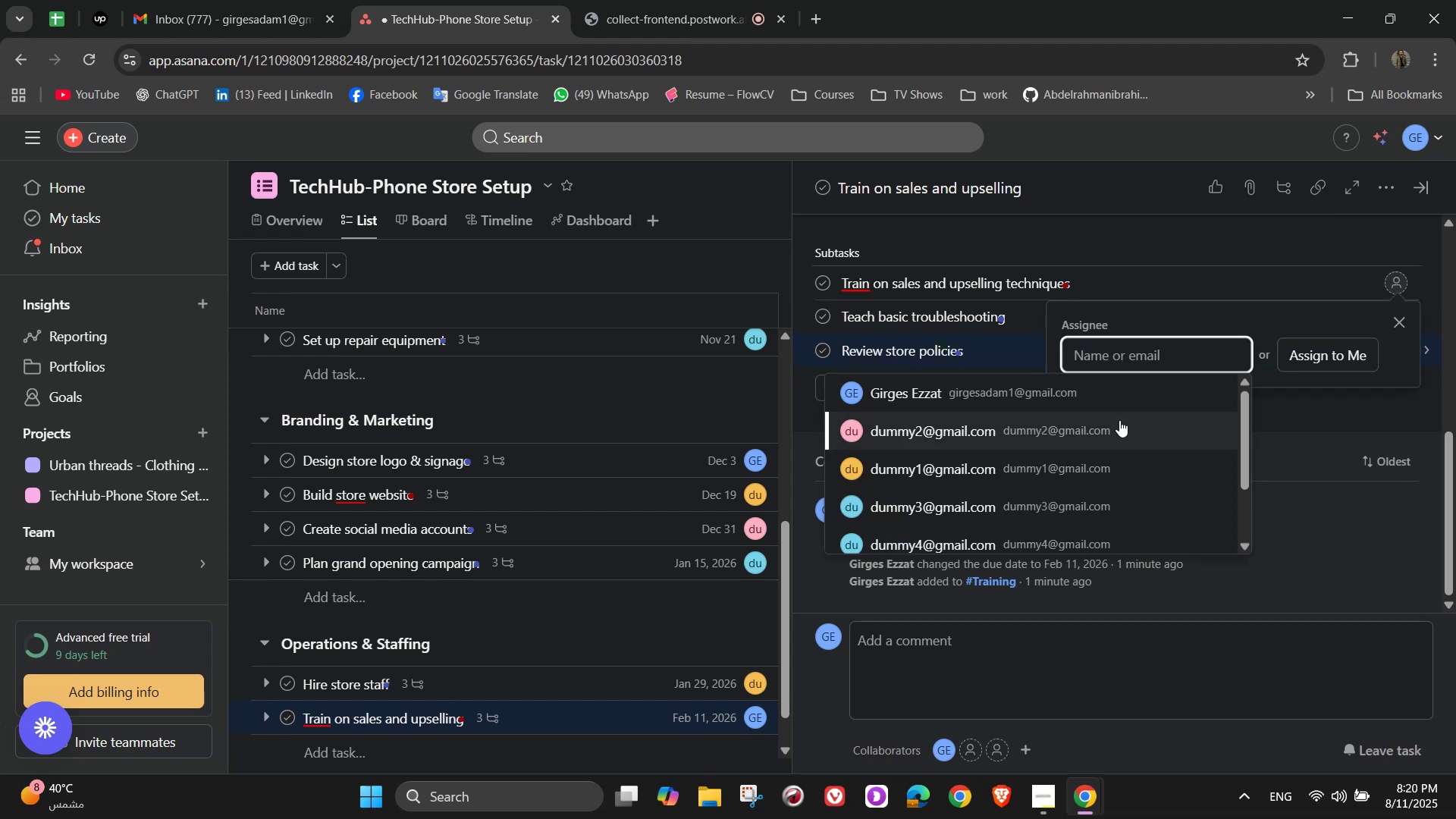 
left_click([1119, 420])
 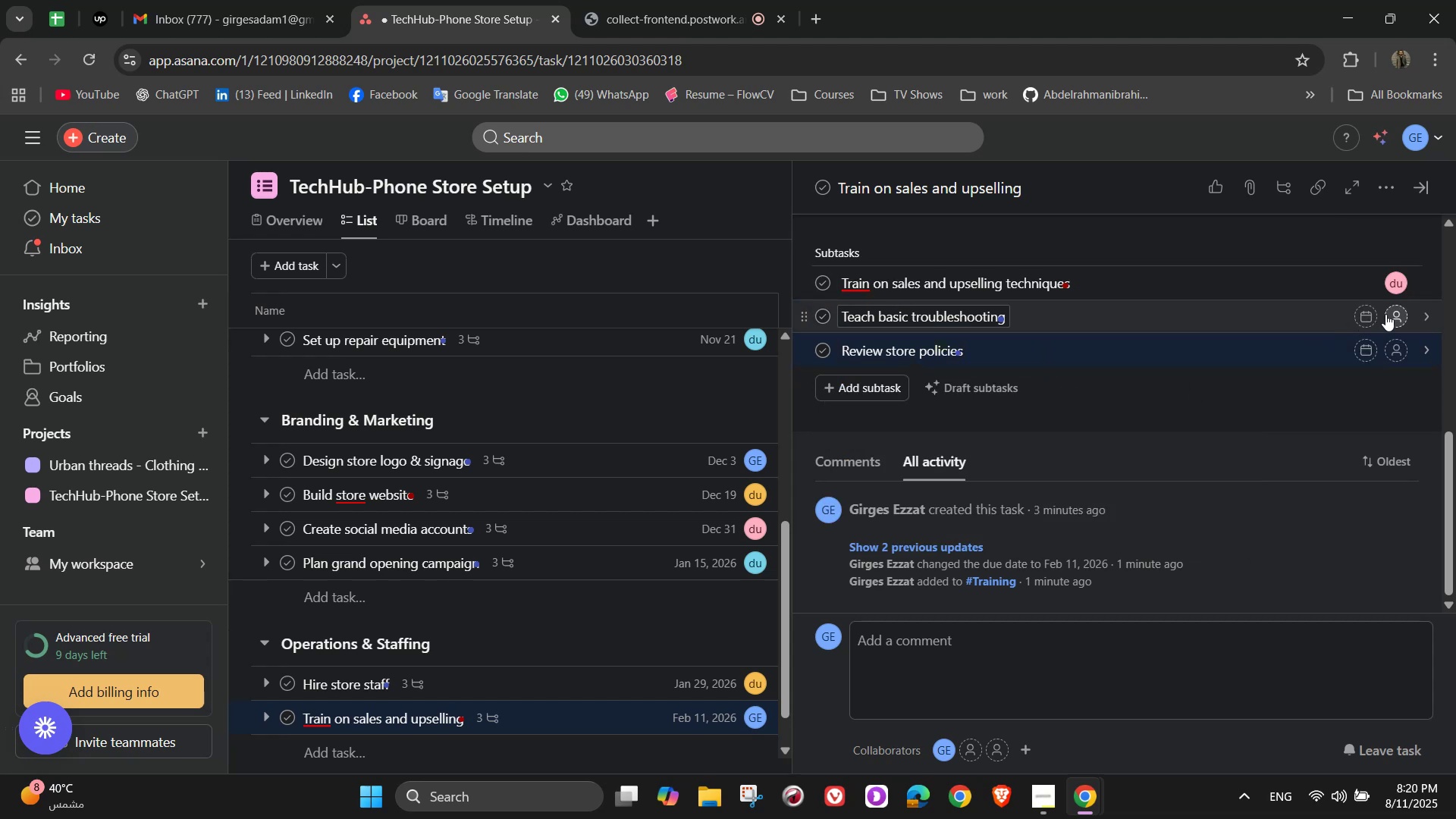 
left_click([1401, 307])
 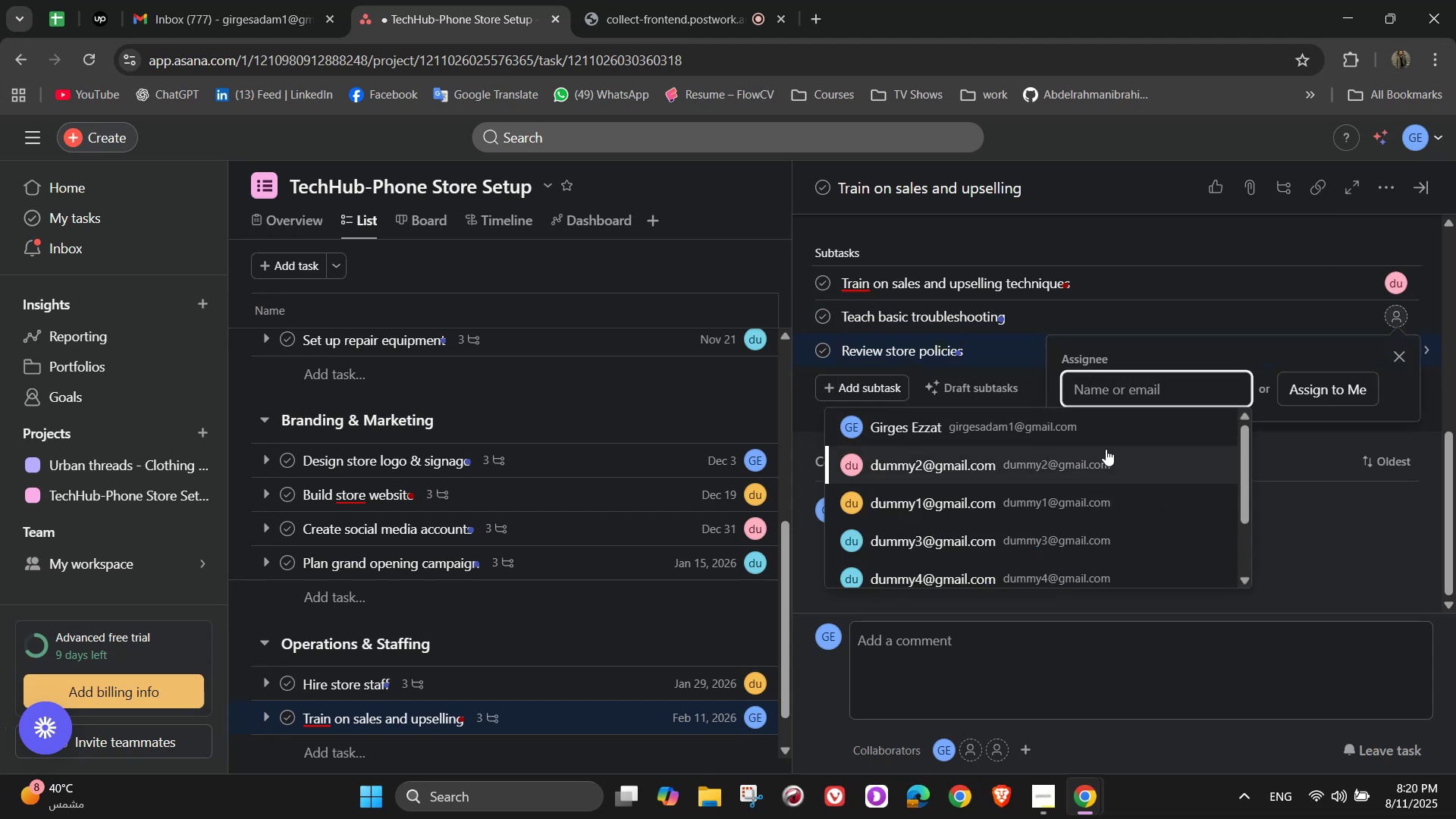 
left_click([1100, 432])
 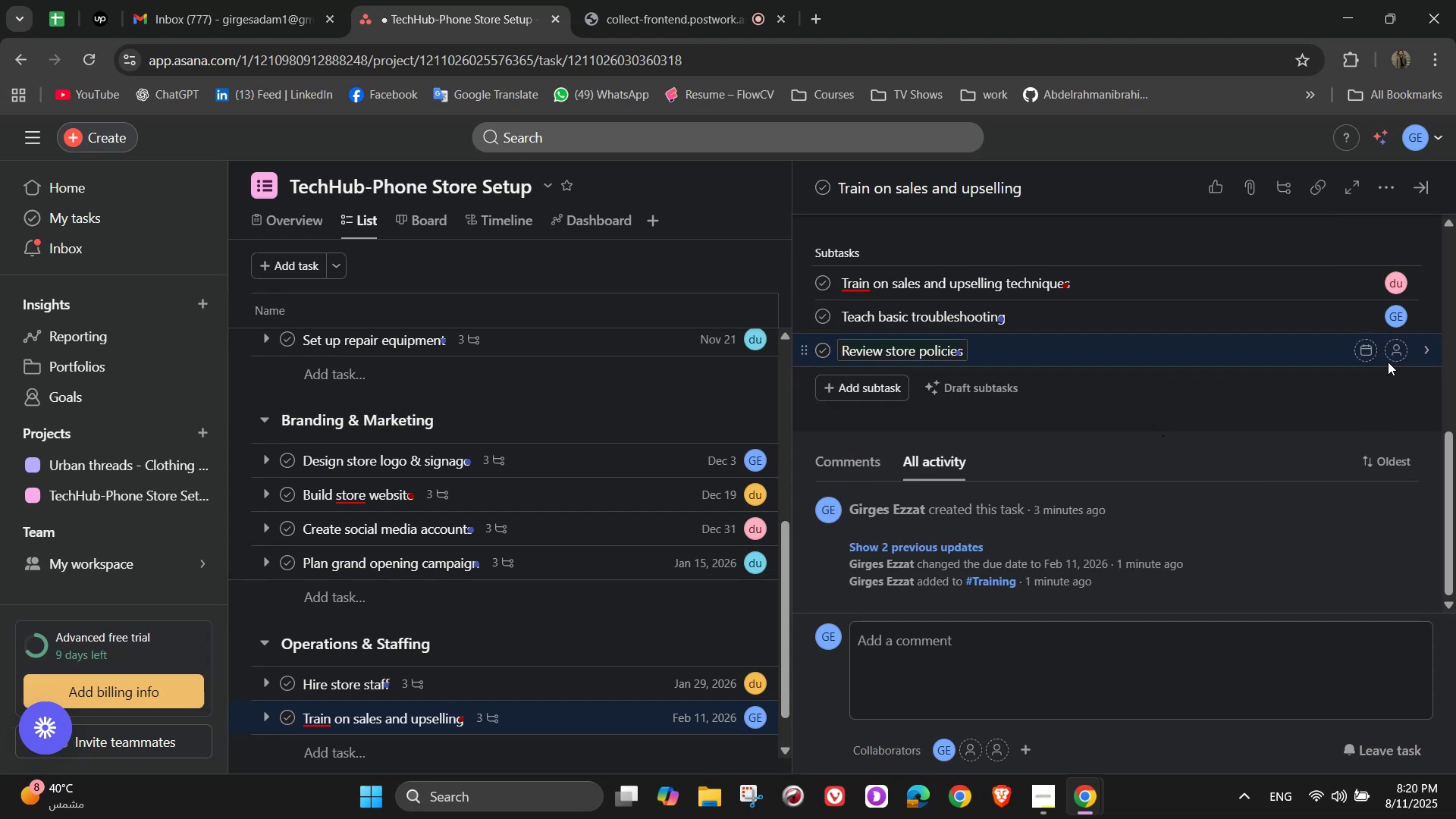 
left_click([1395, 351])
 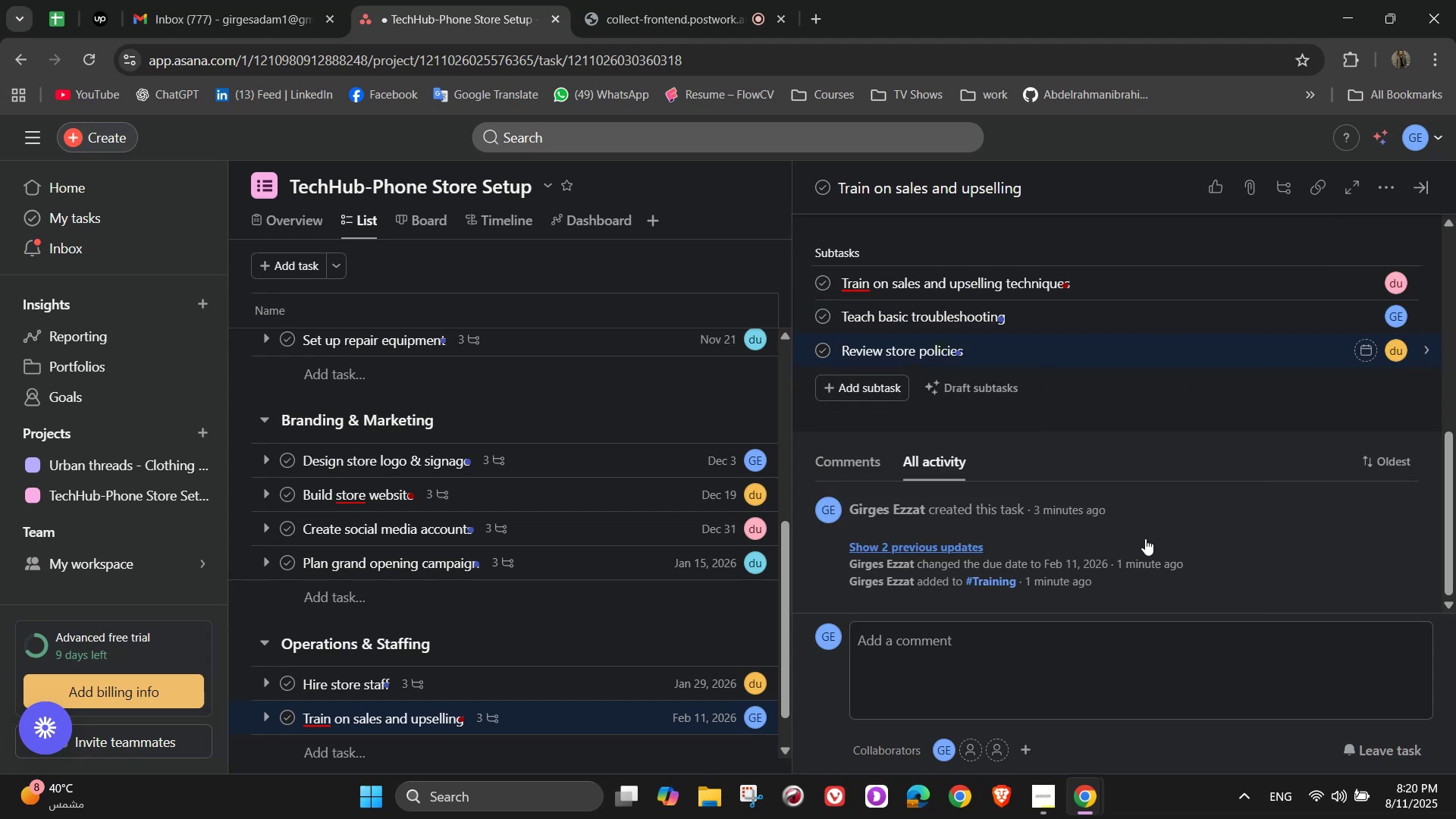 
scroll: coordinate [1238, 387], scroll_direction: up, amount: 5.0
 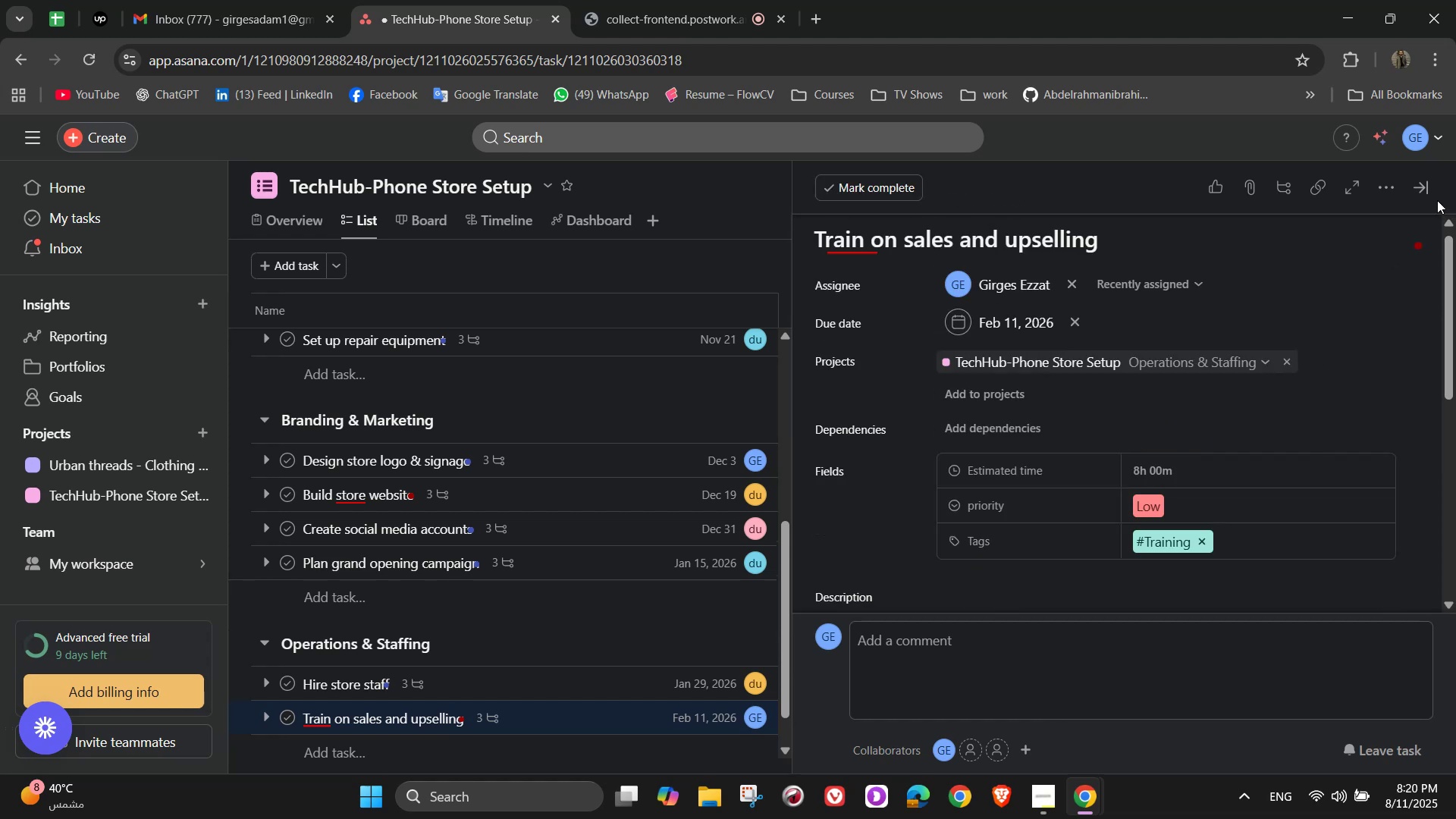 
double_click([1430, 185])
 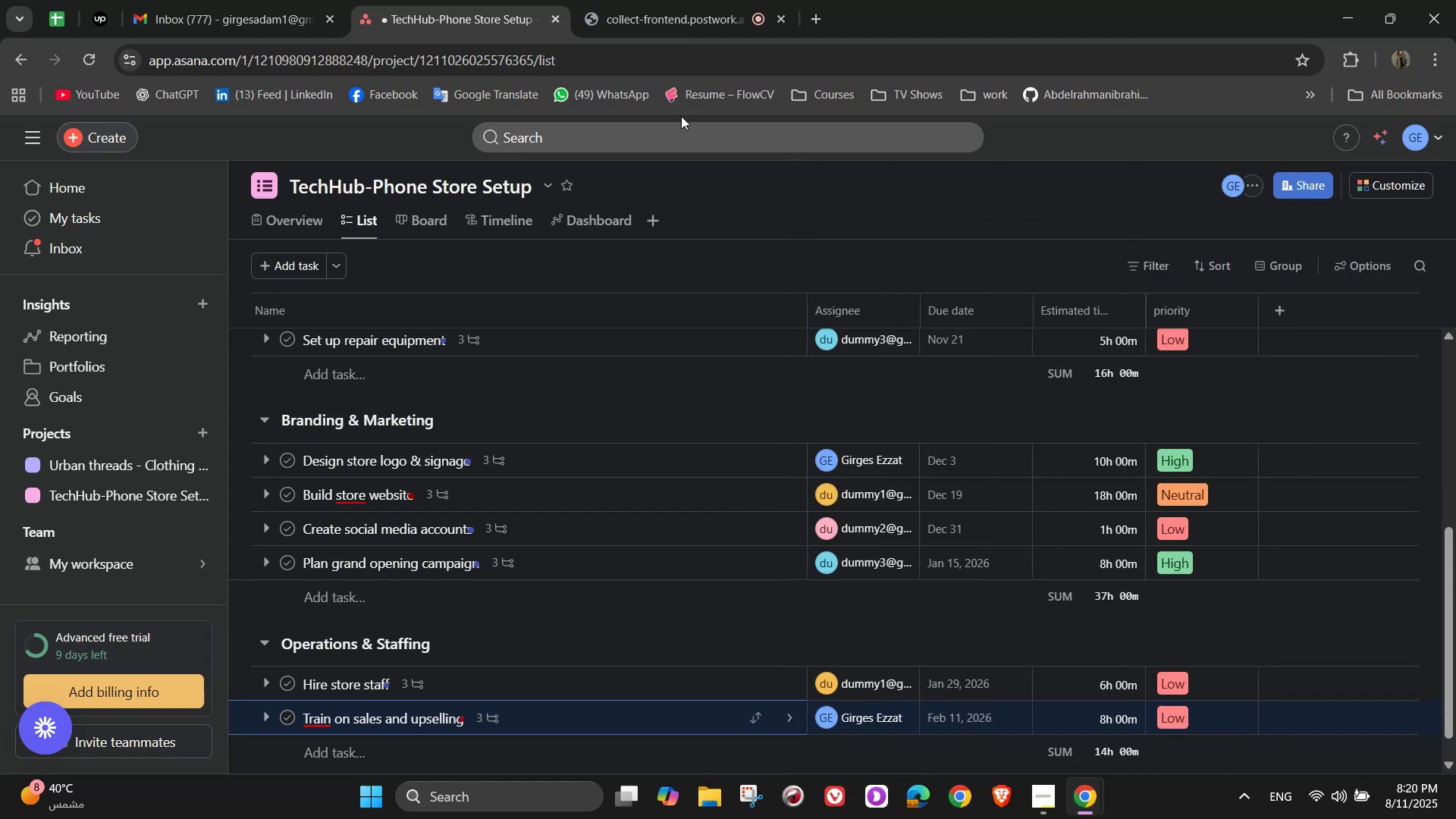 
scroll: coordinate [661, 195], scroll_direction: down, amount: 1.0
 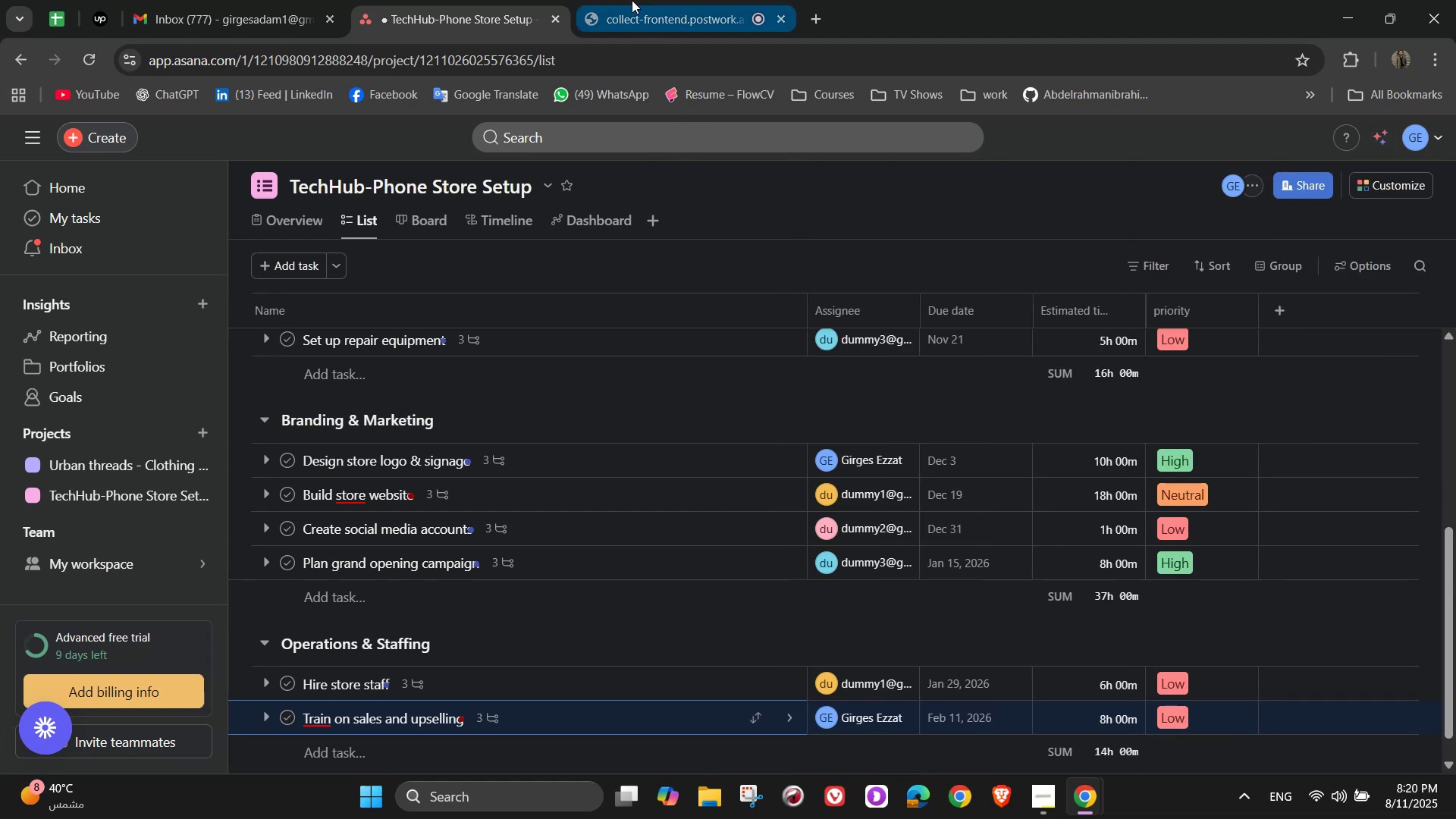 
left_click([629, 0])
 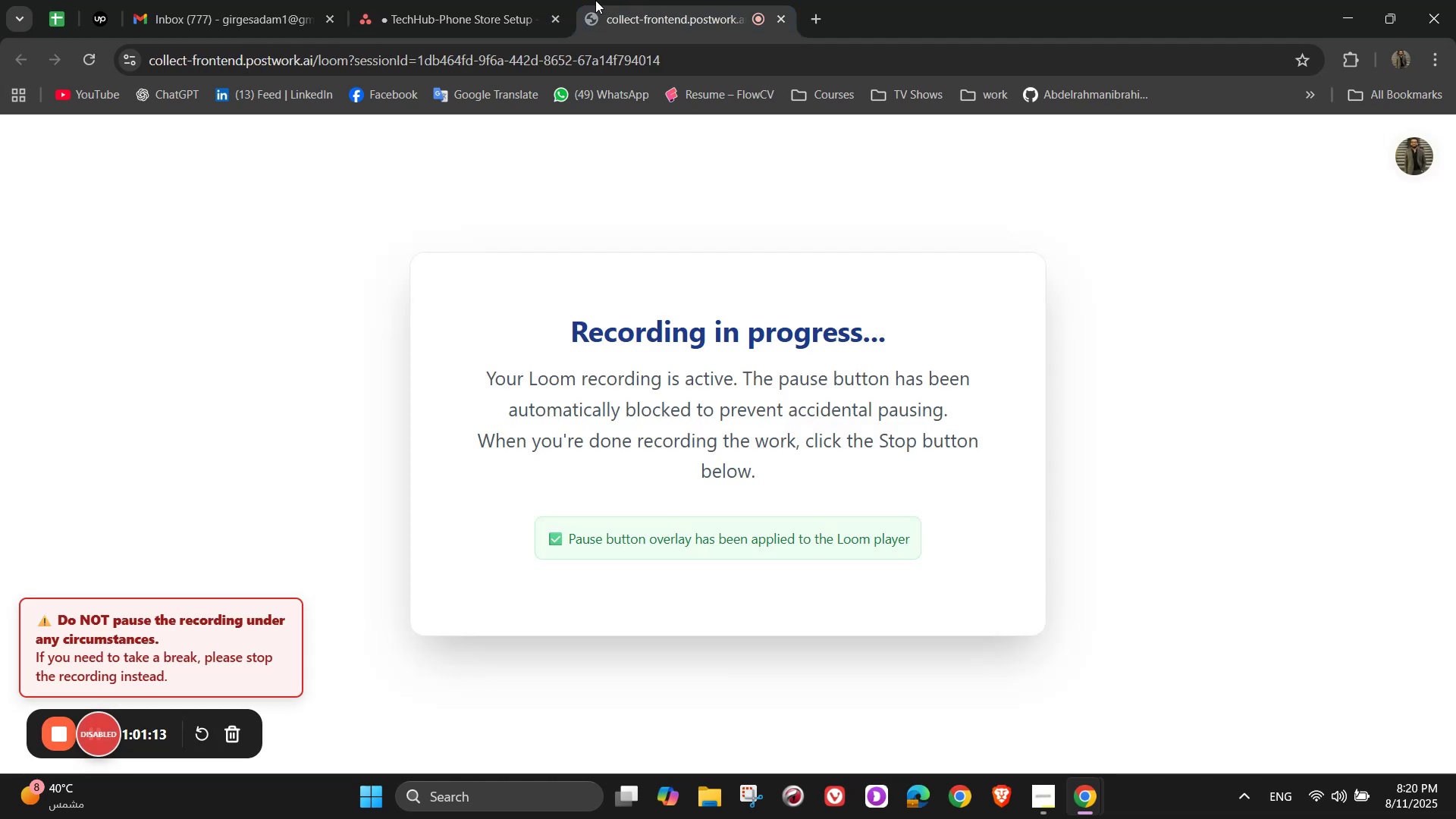 
left_click([478, 0])
 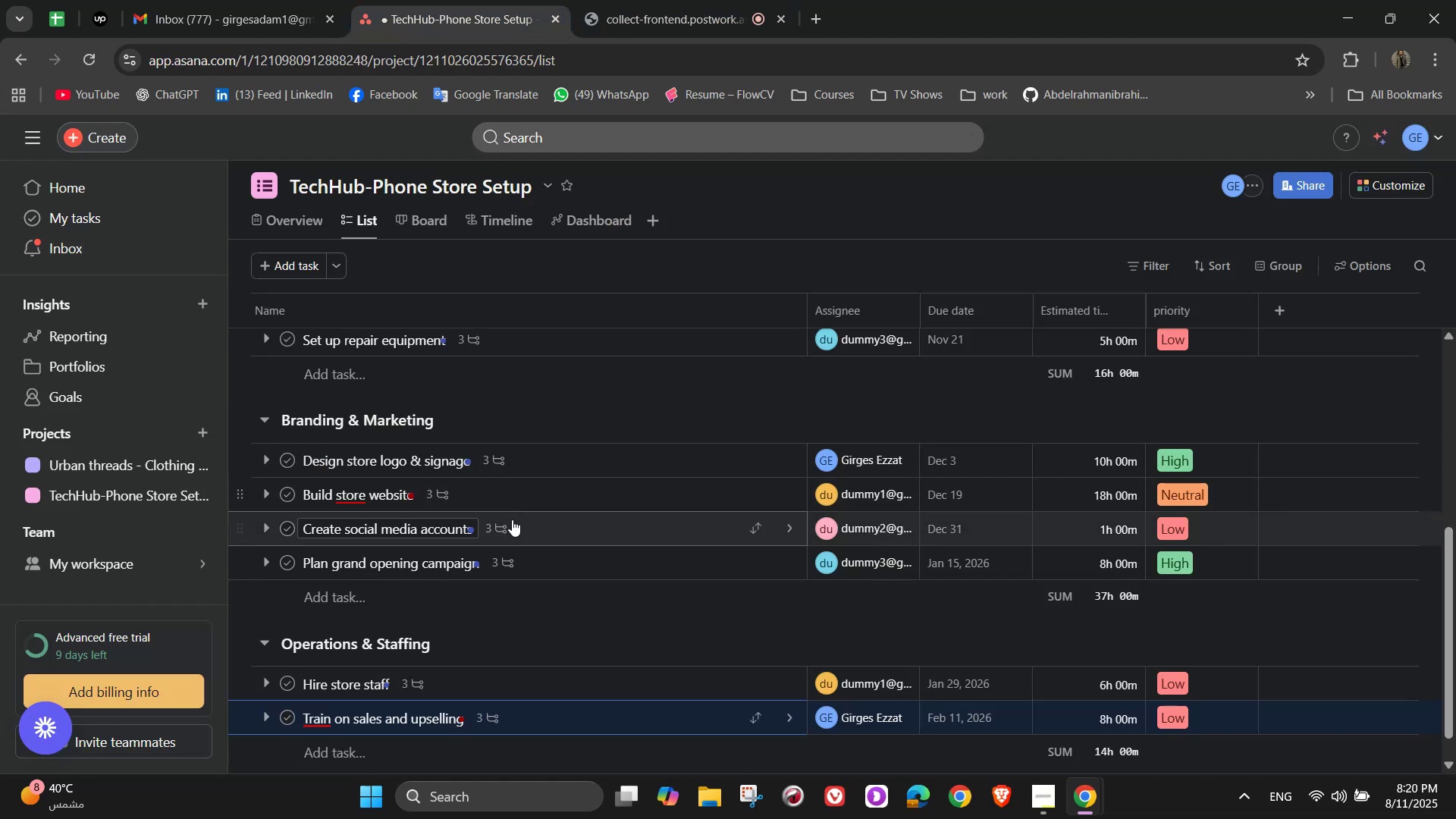 
scroll: coordinate [519, 526], scroll_direction: down, amount: 3.0
 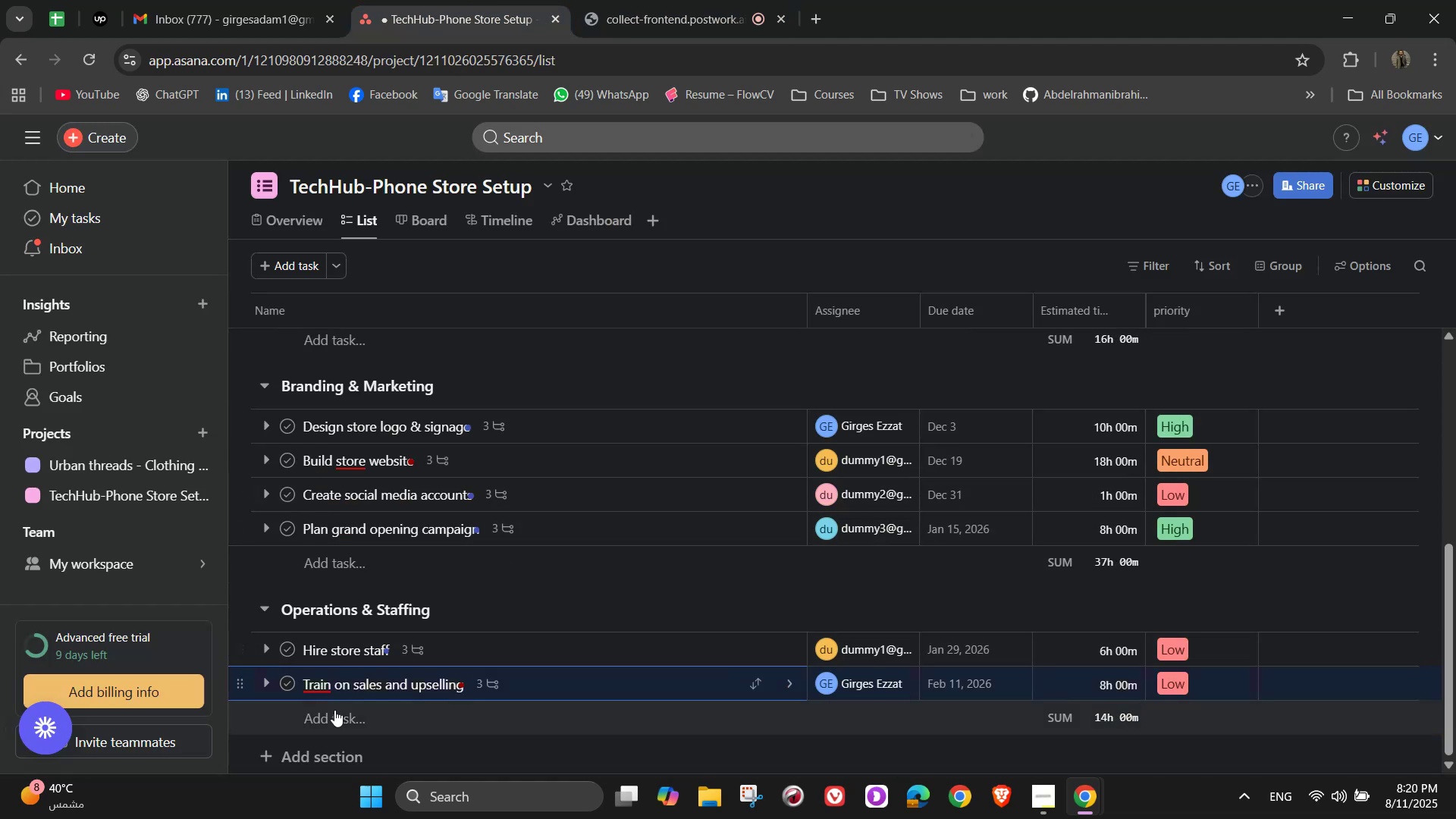 
left_click([335, 719])
 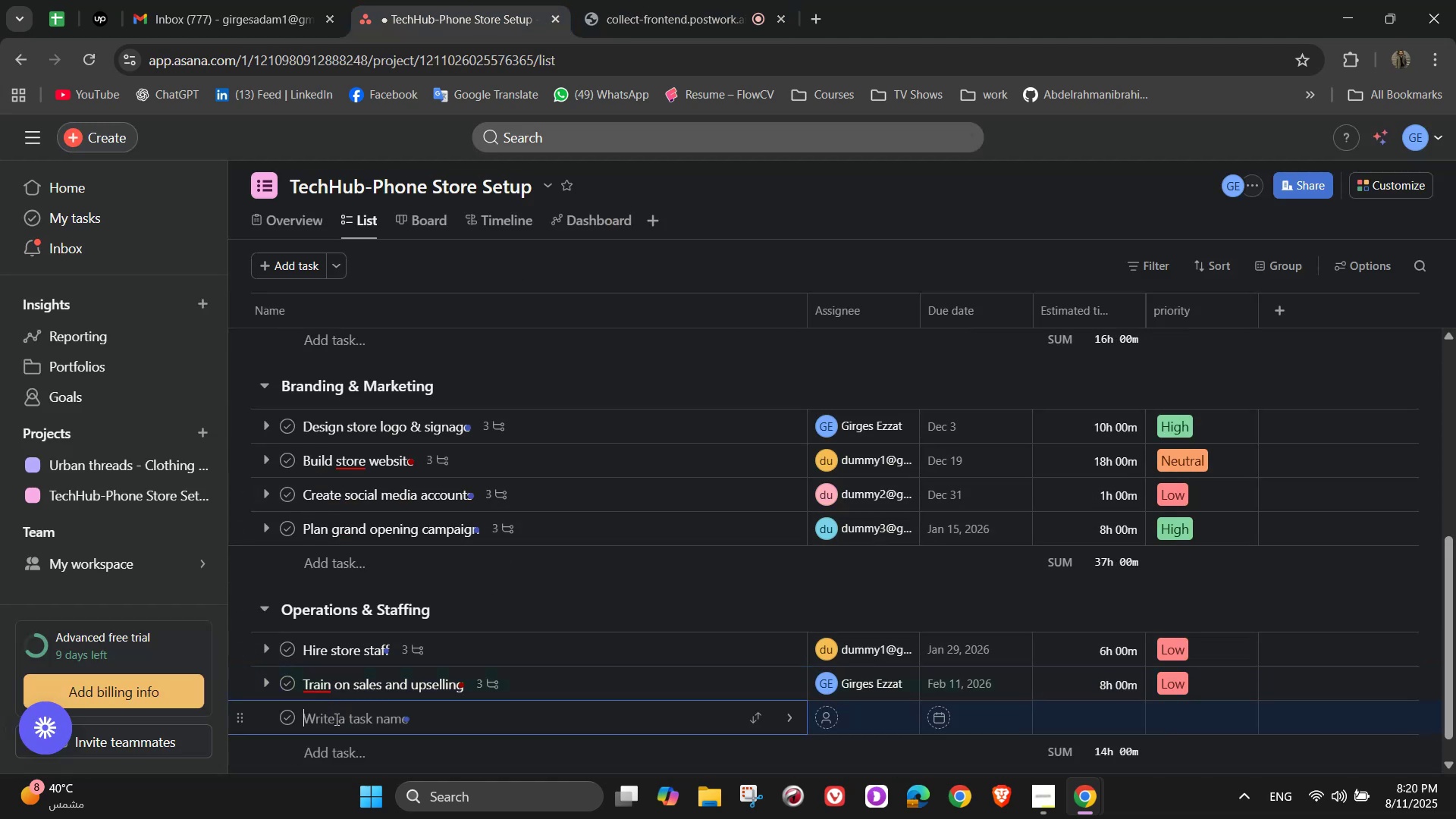 
type(Install POS system )
 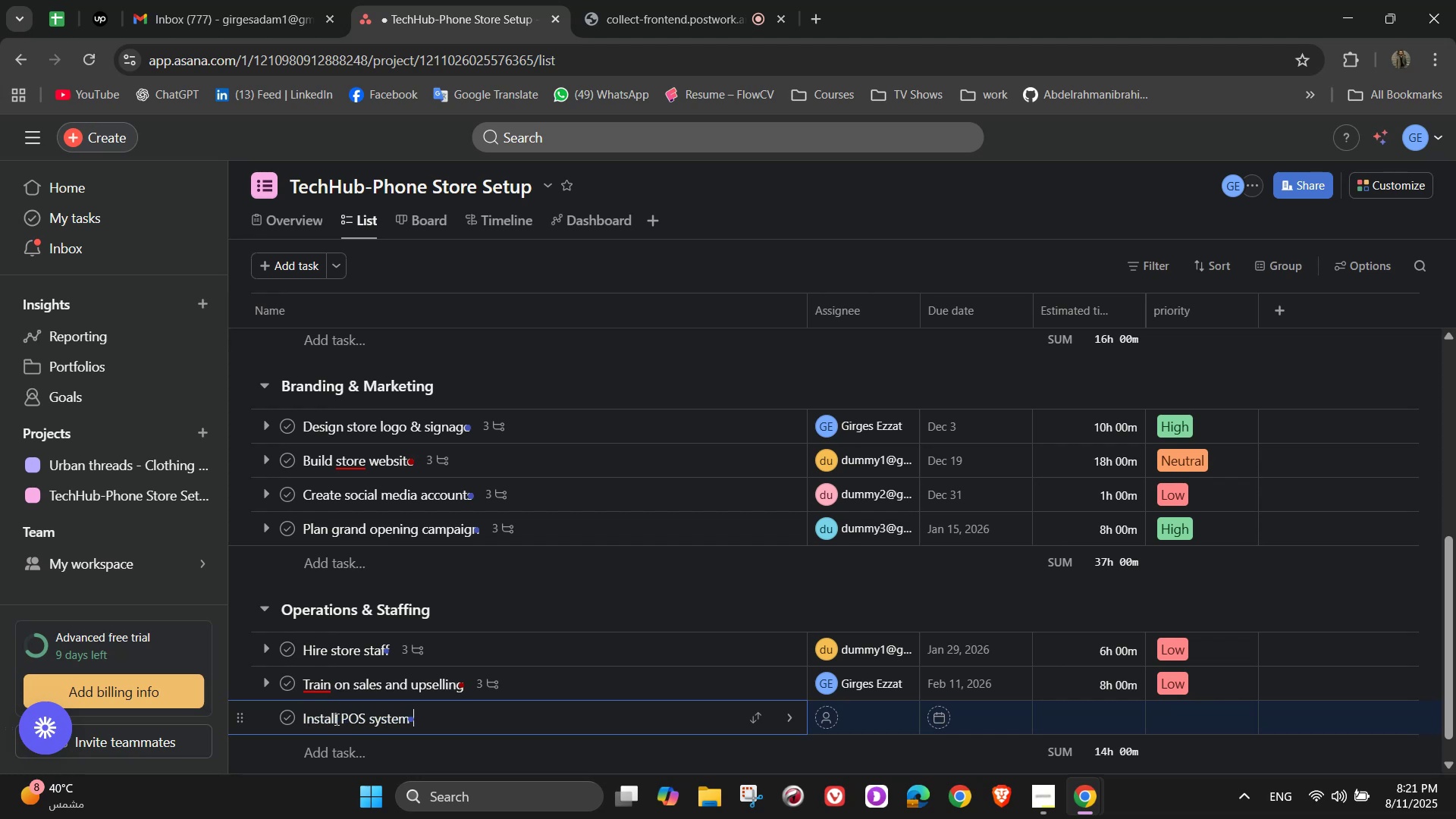 
left_click([789, 715])
 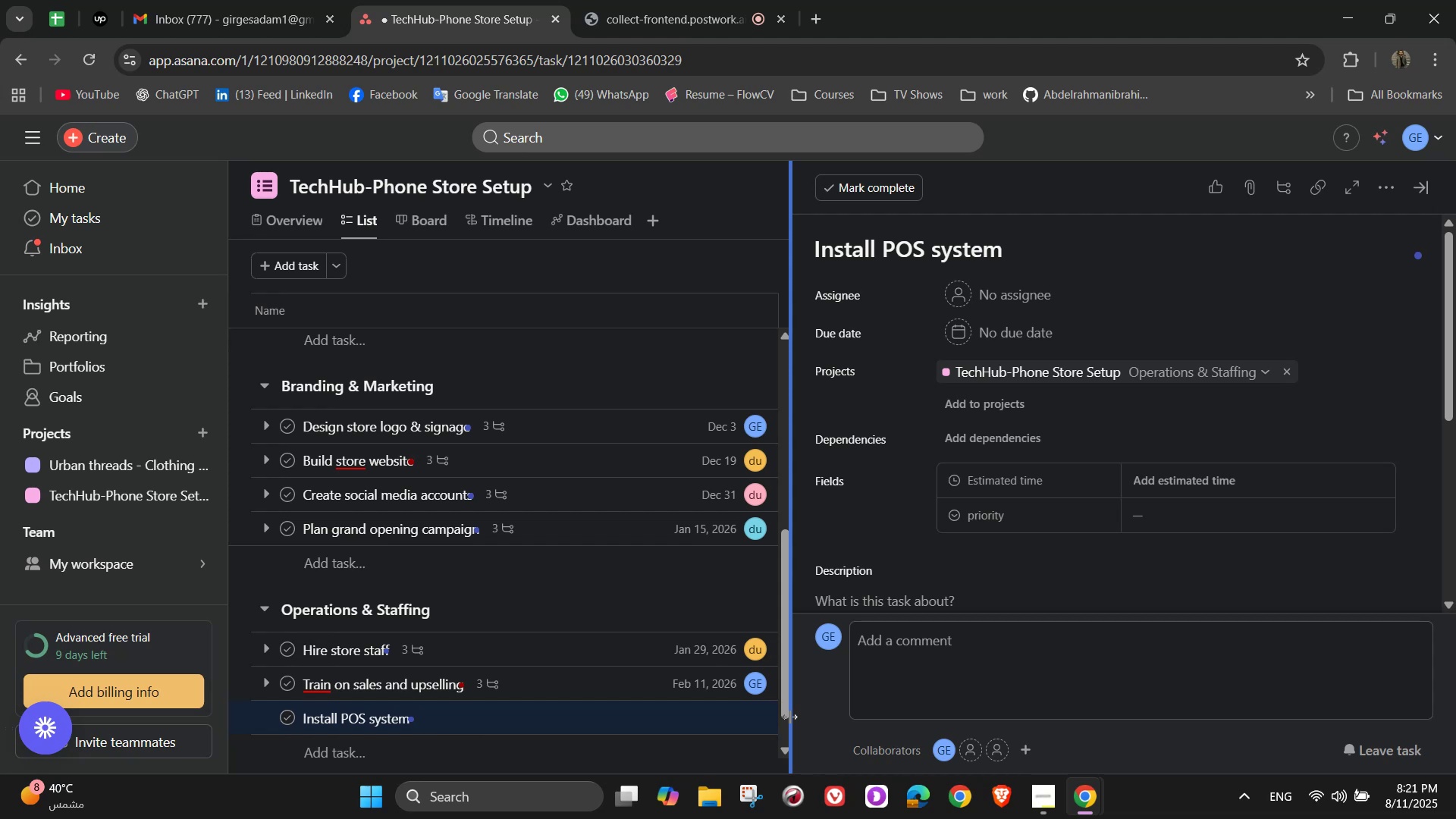 
wait(36.61)
 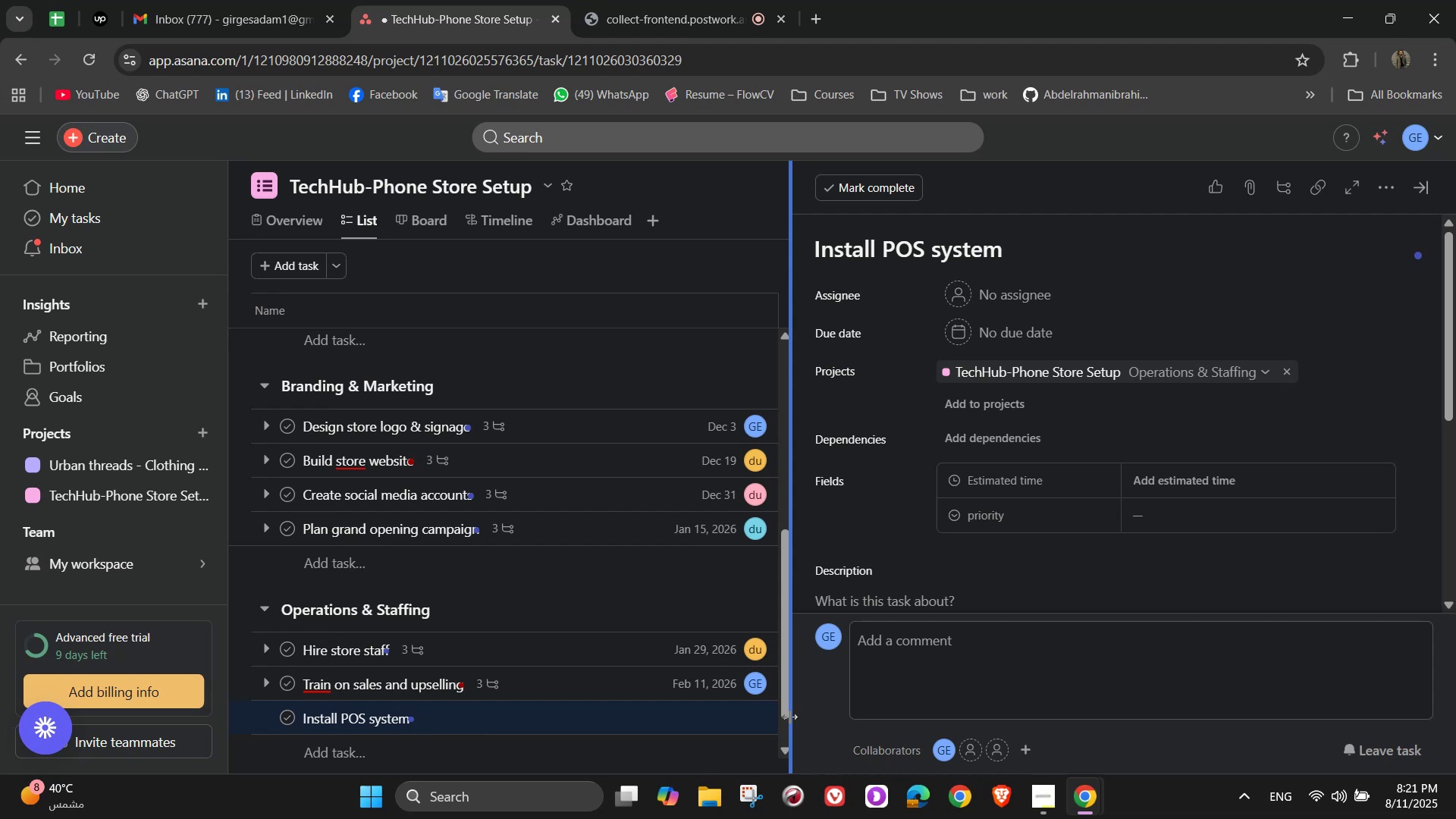 
left_click([989, 292])
 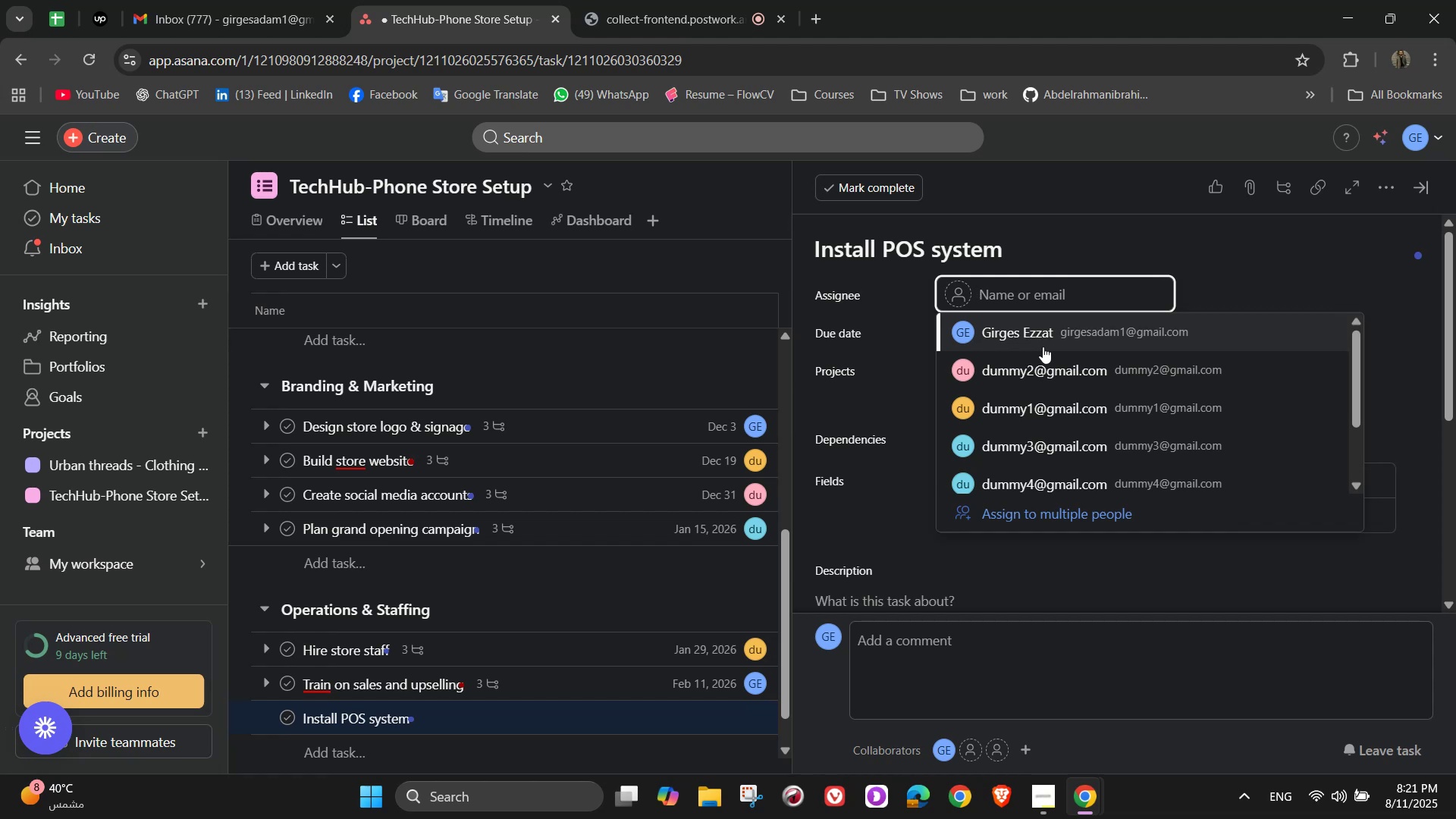 
wait(6.42)
 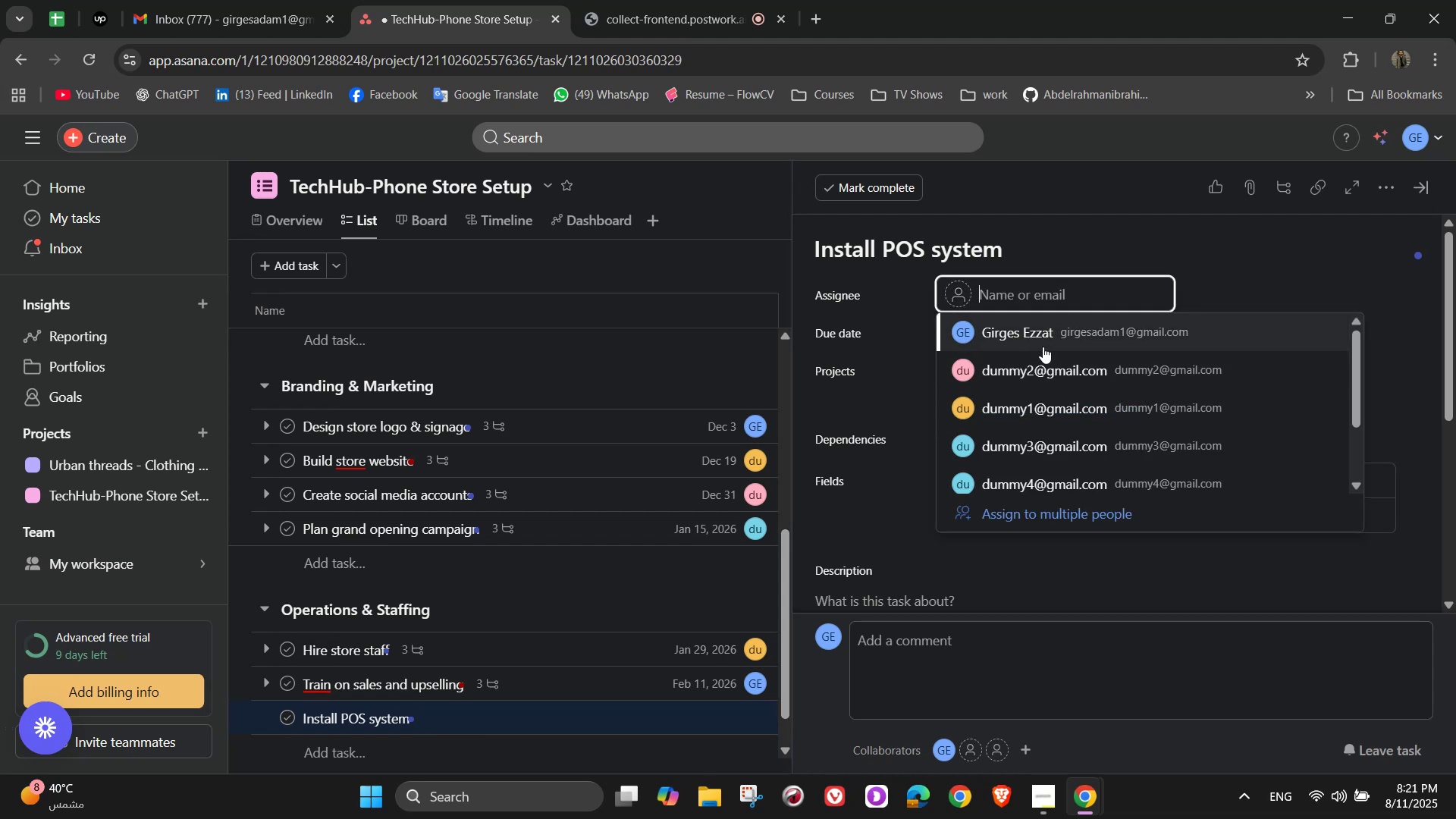 
left_click([1050, 378])
 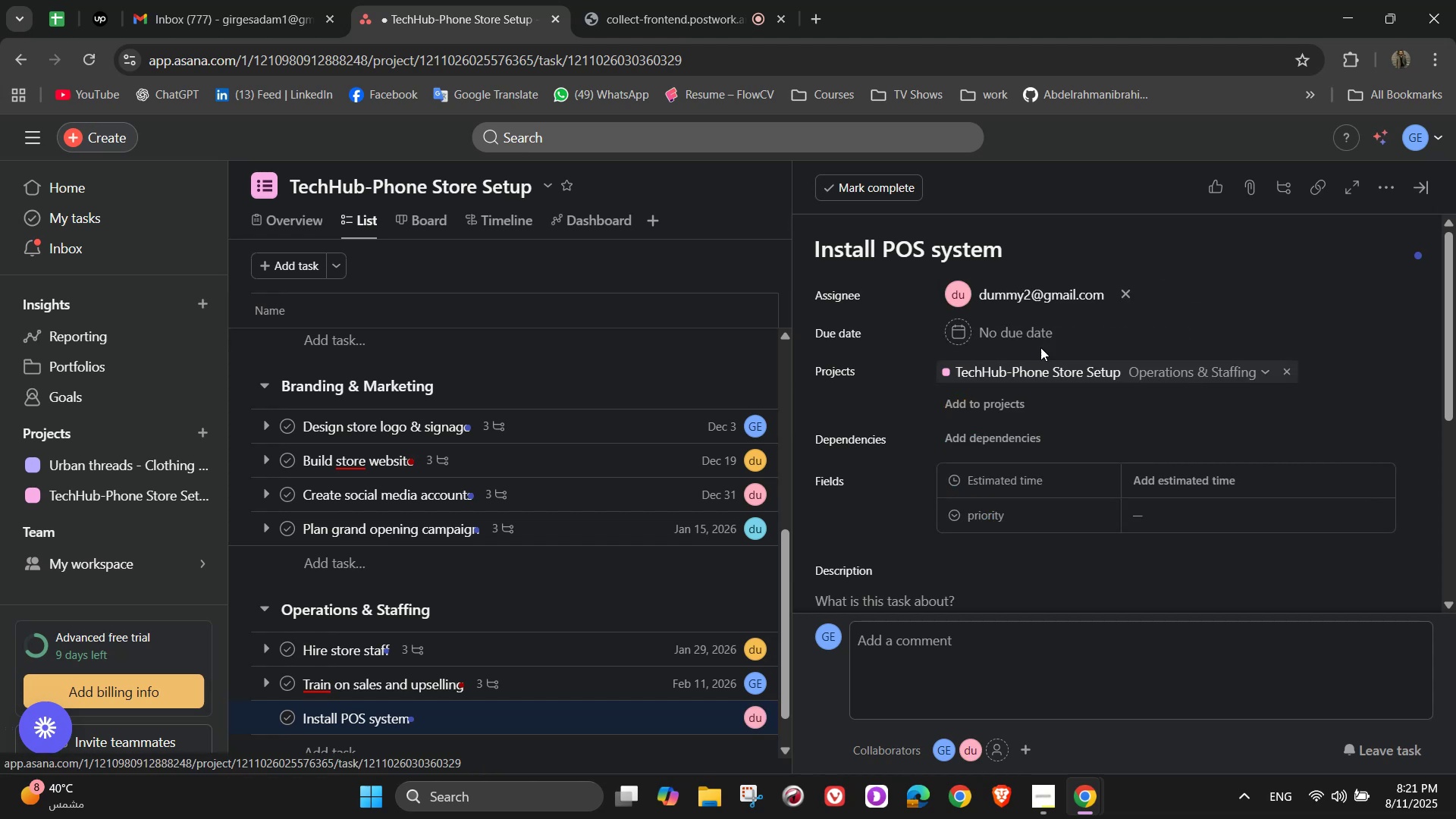 
left_click([1040, 344])
 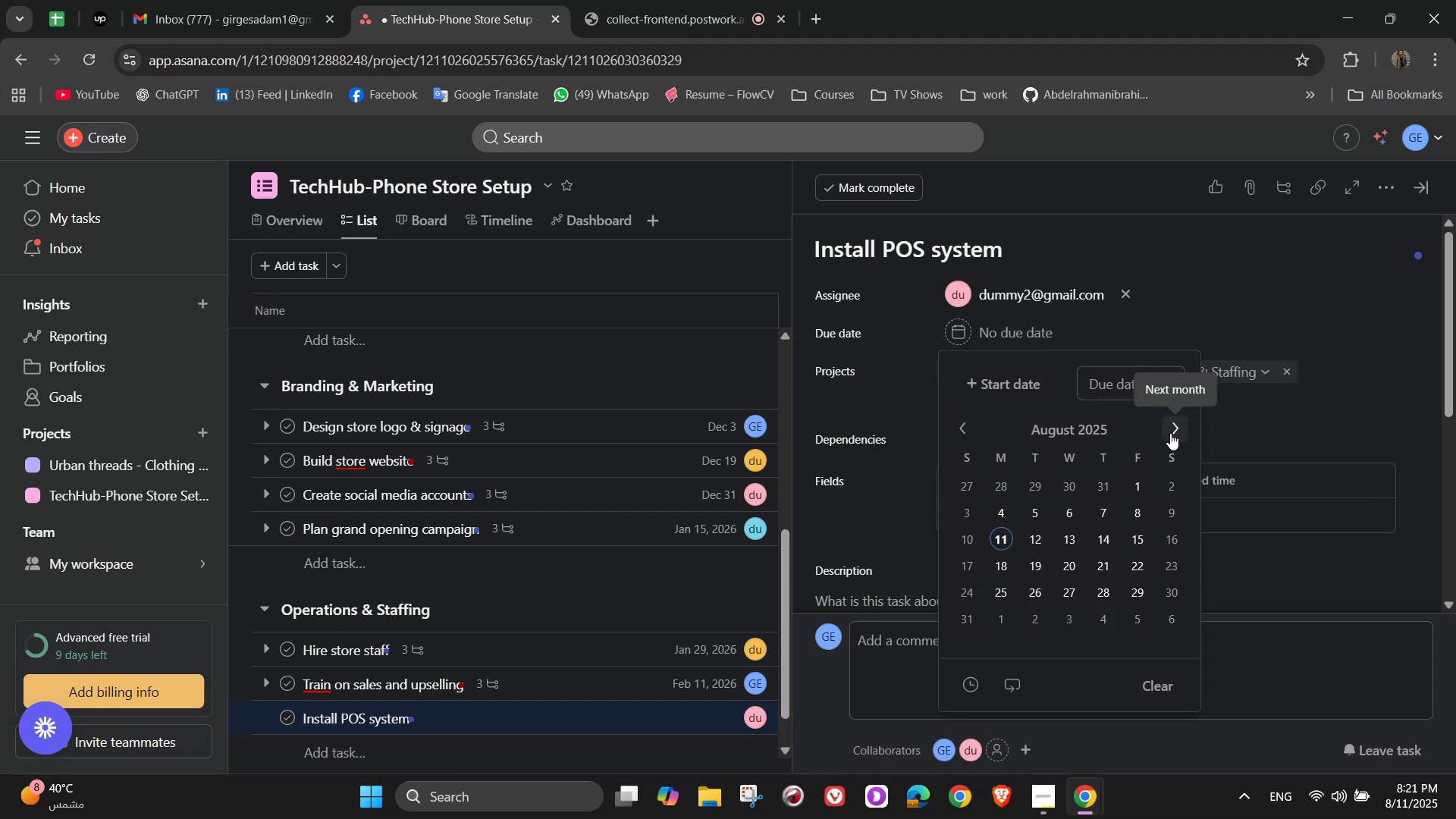 
double_click([1170, 433])
 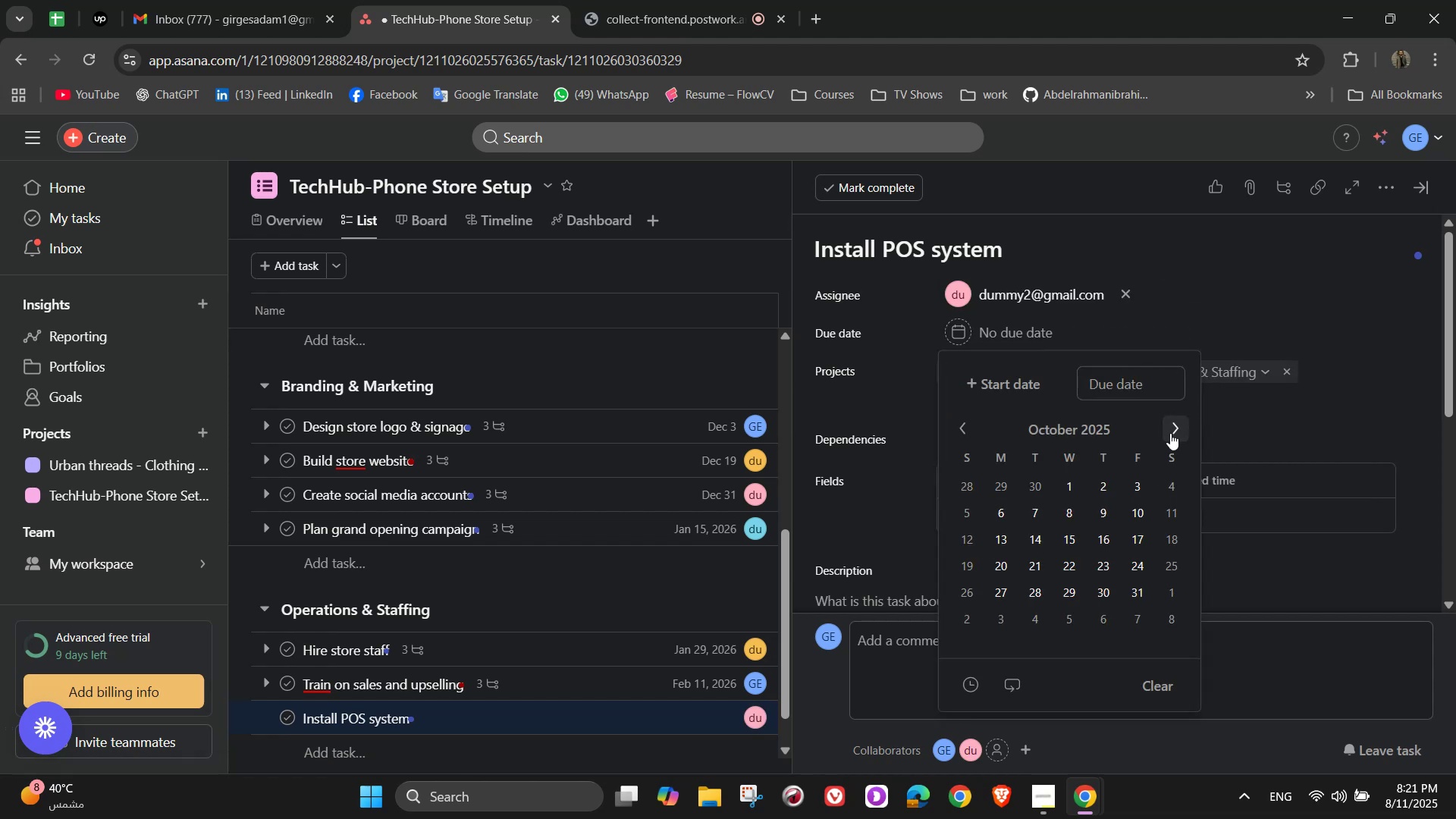 
left_click_drag(start_coordinate=[1170, 433], to_coordinate=[1163, 429])
 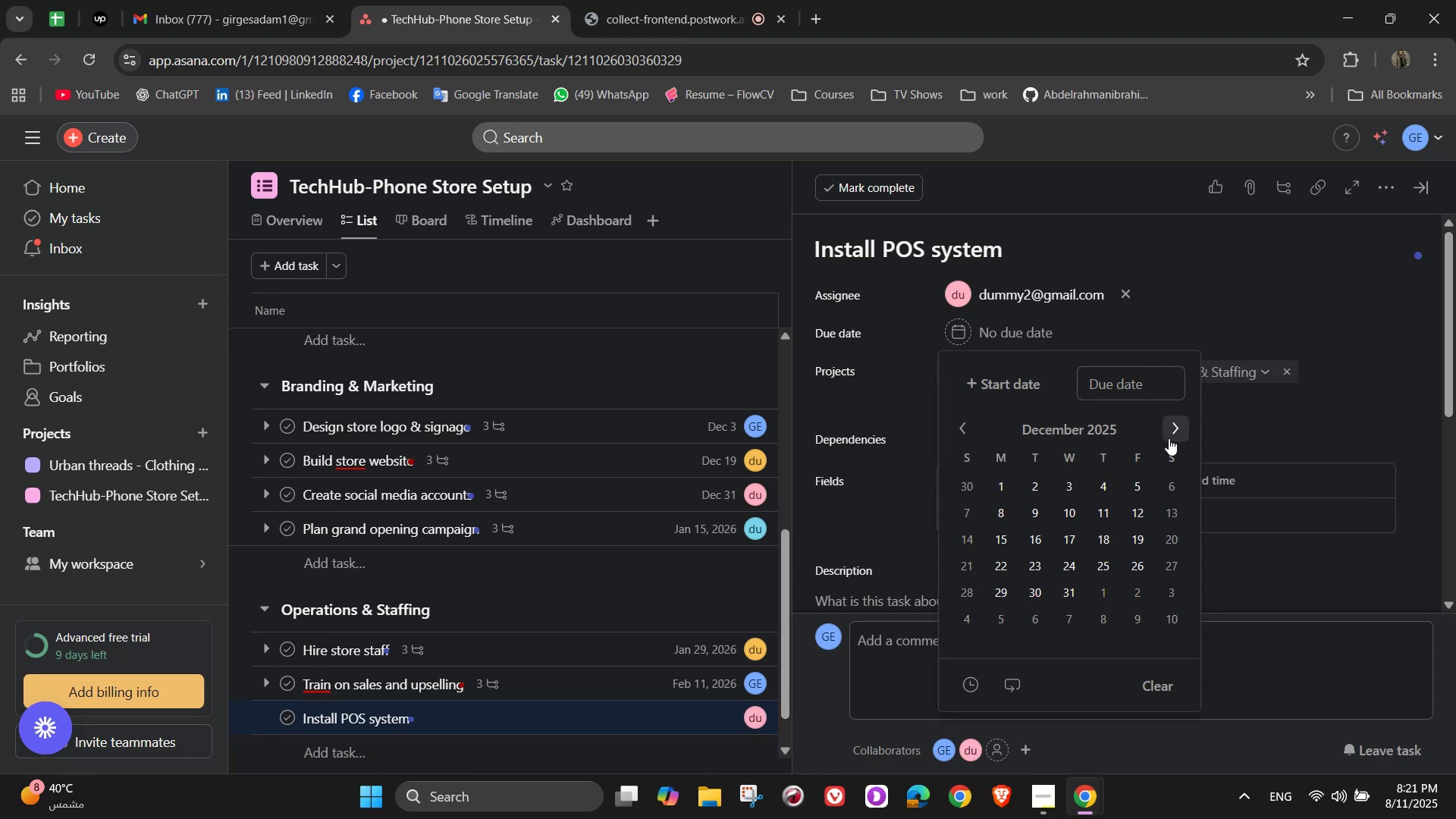 
triple_click([1170, 444])
 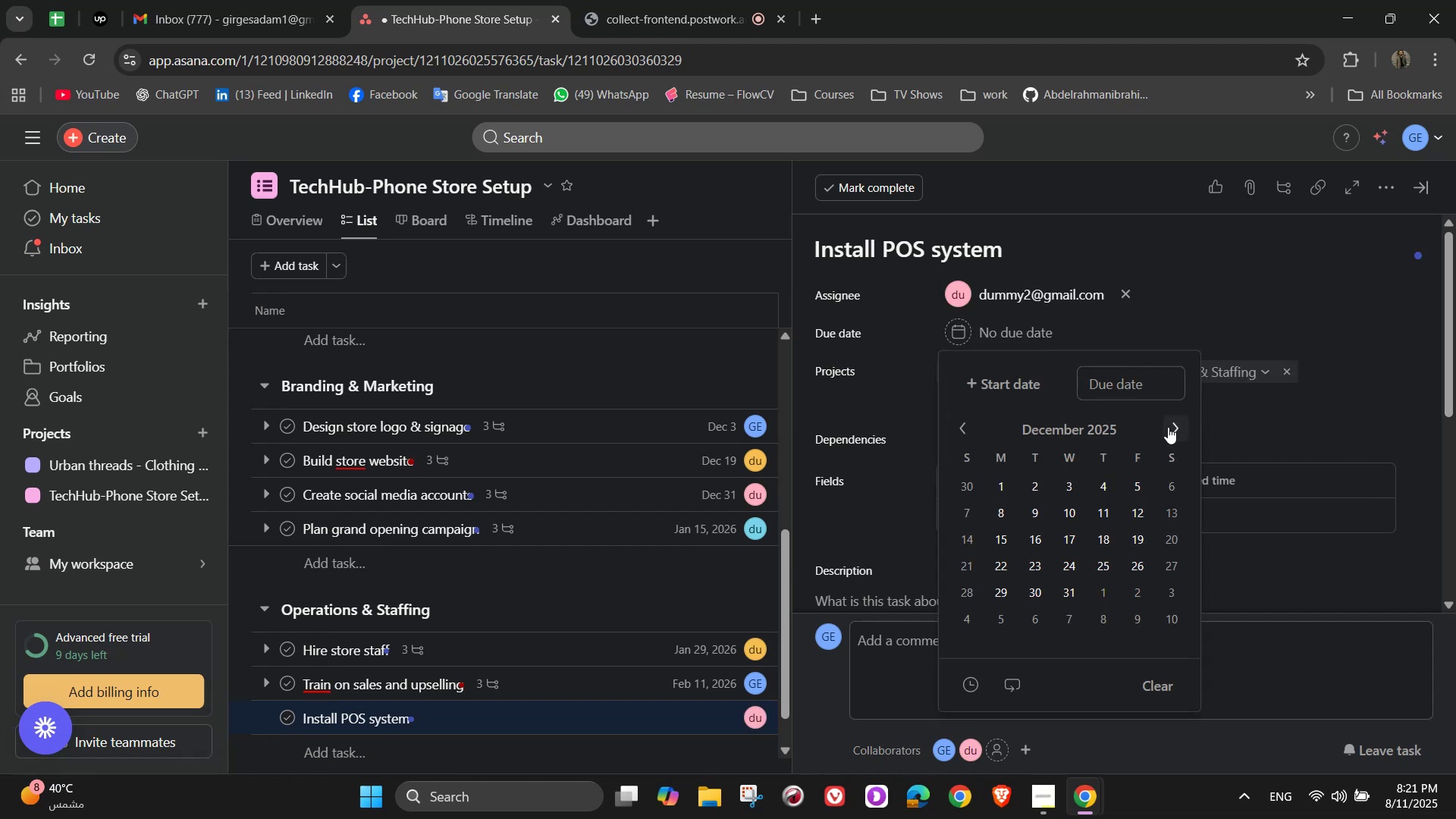 
triple_click([1168, 427])
 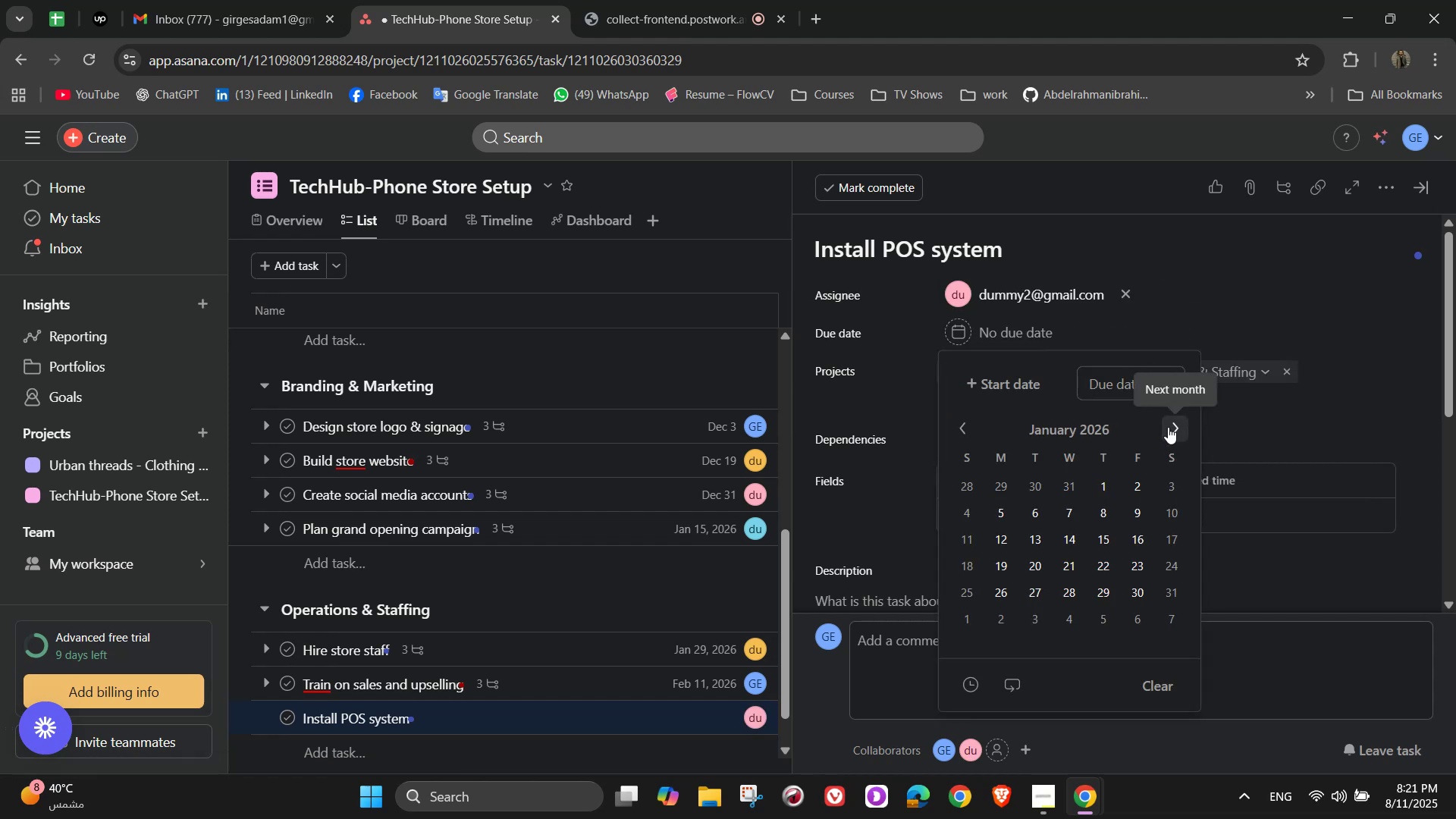 
triple_click([1168, 427])
 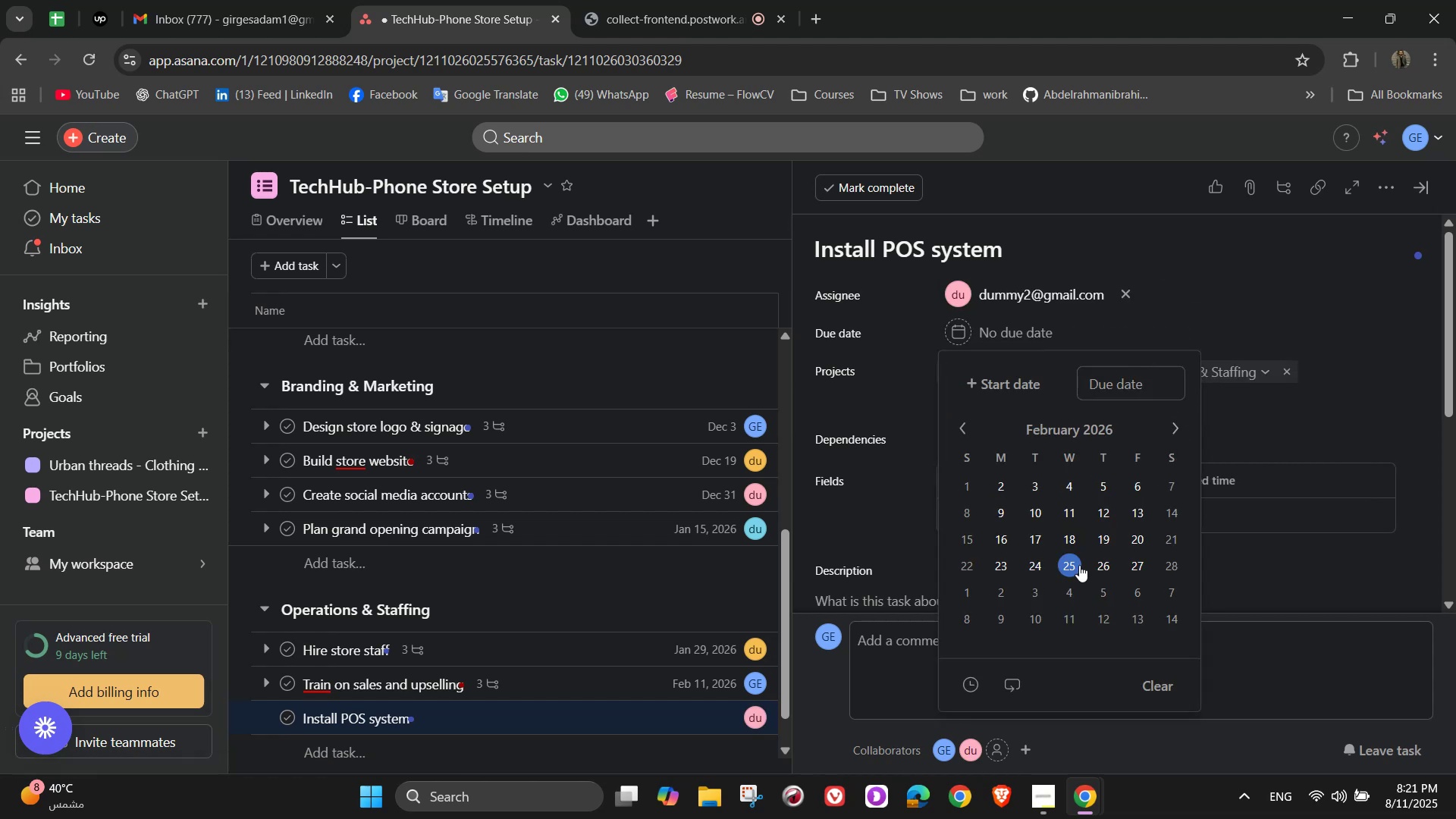 
left_click([1079, 538])
 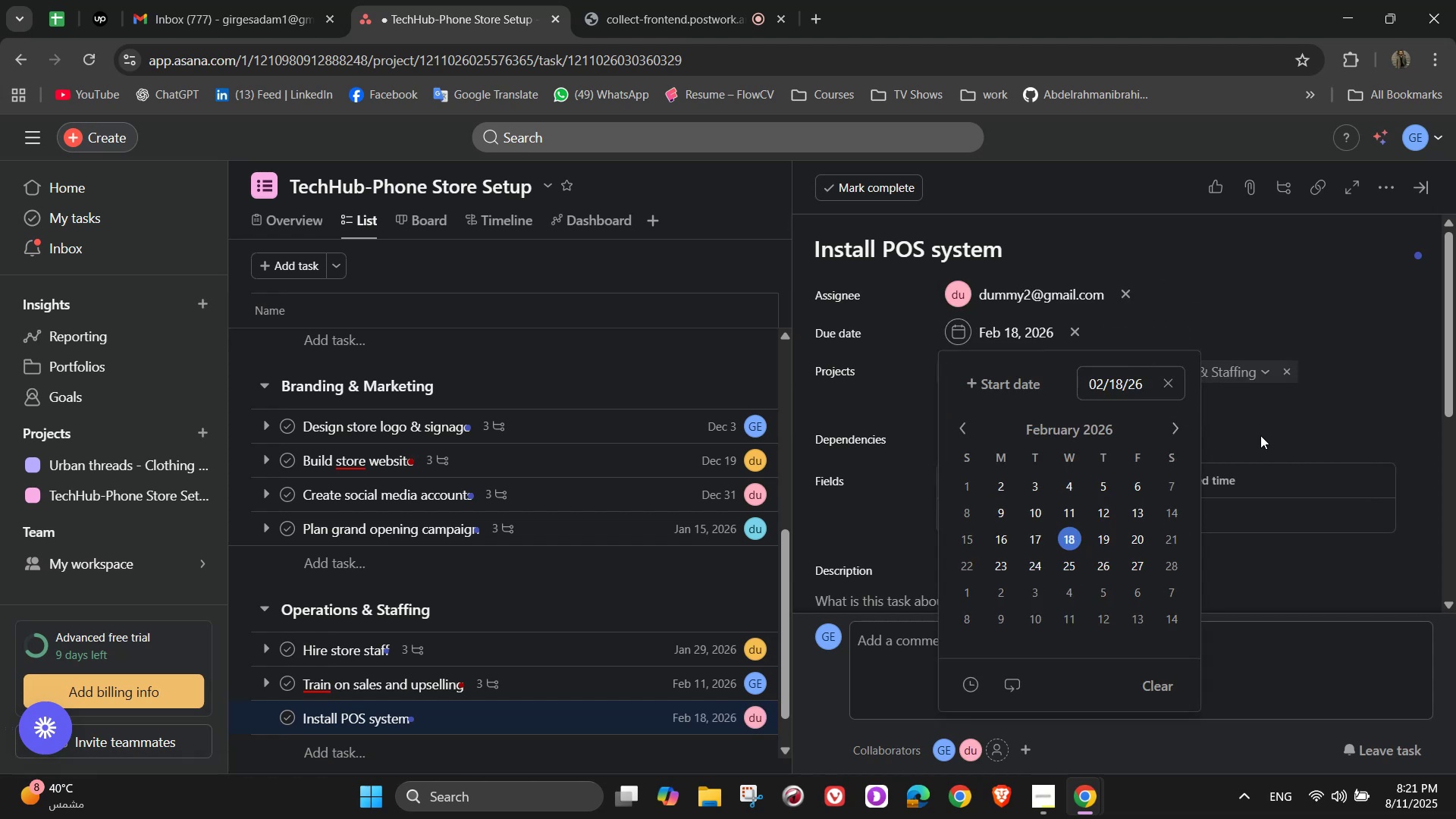 
left_click([1276, 408])
 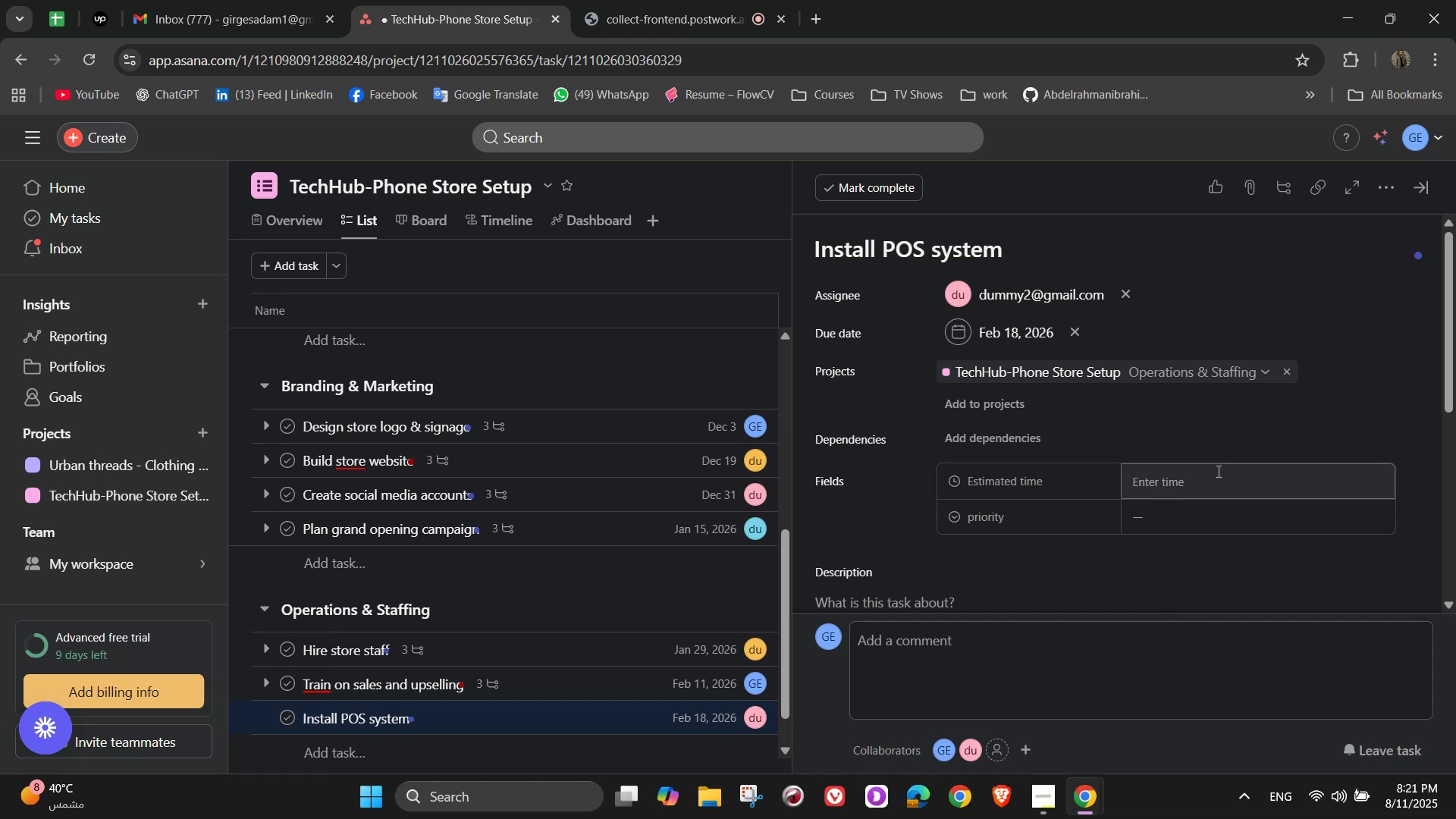 
left_click([1219, 477])
 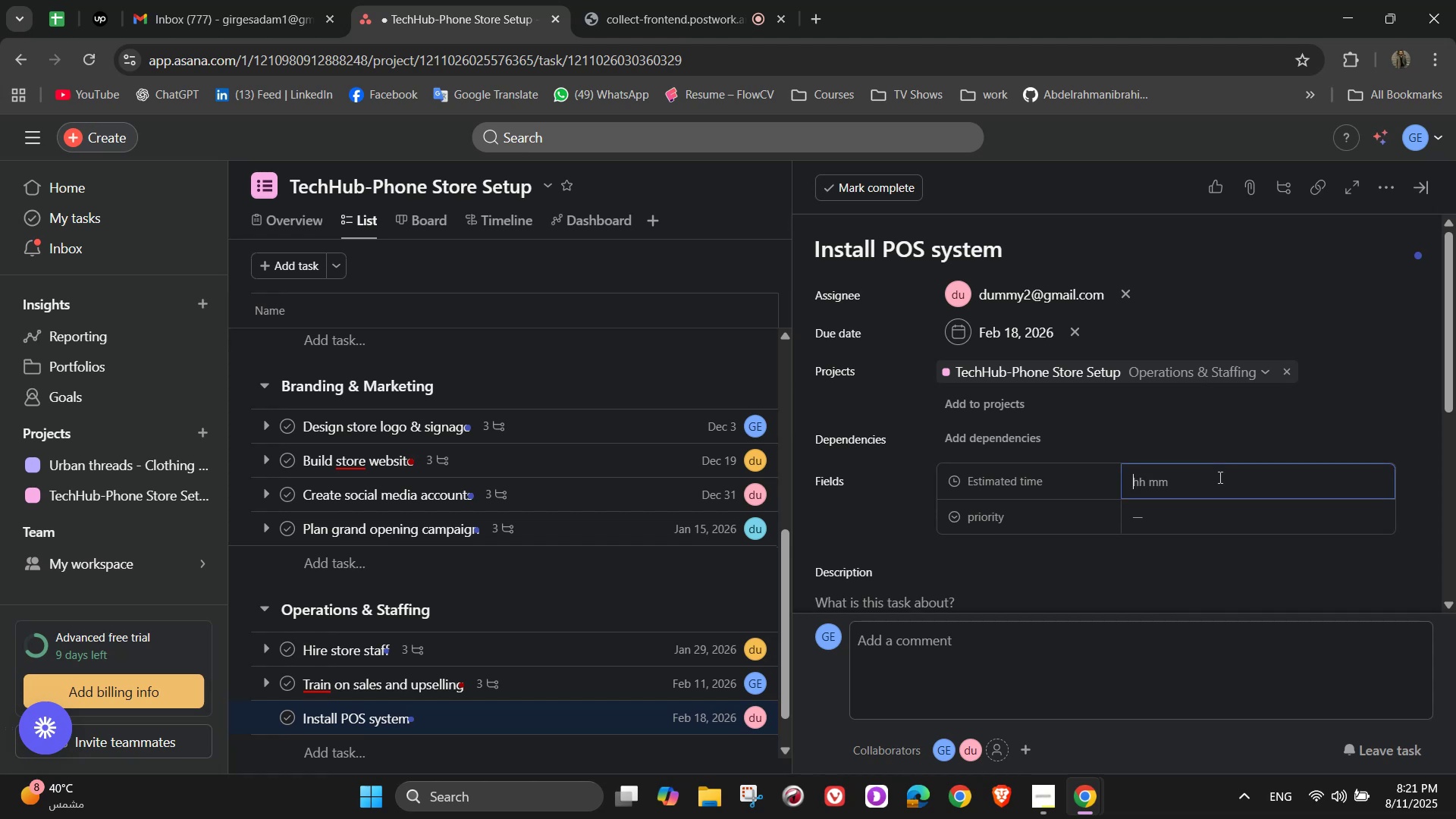 
left_click([1219, 477])
 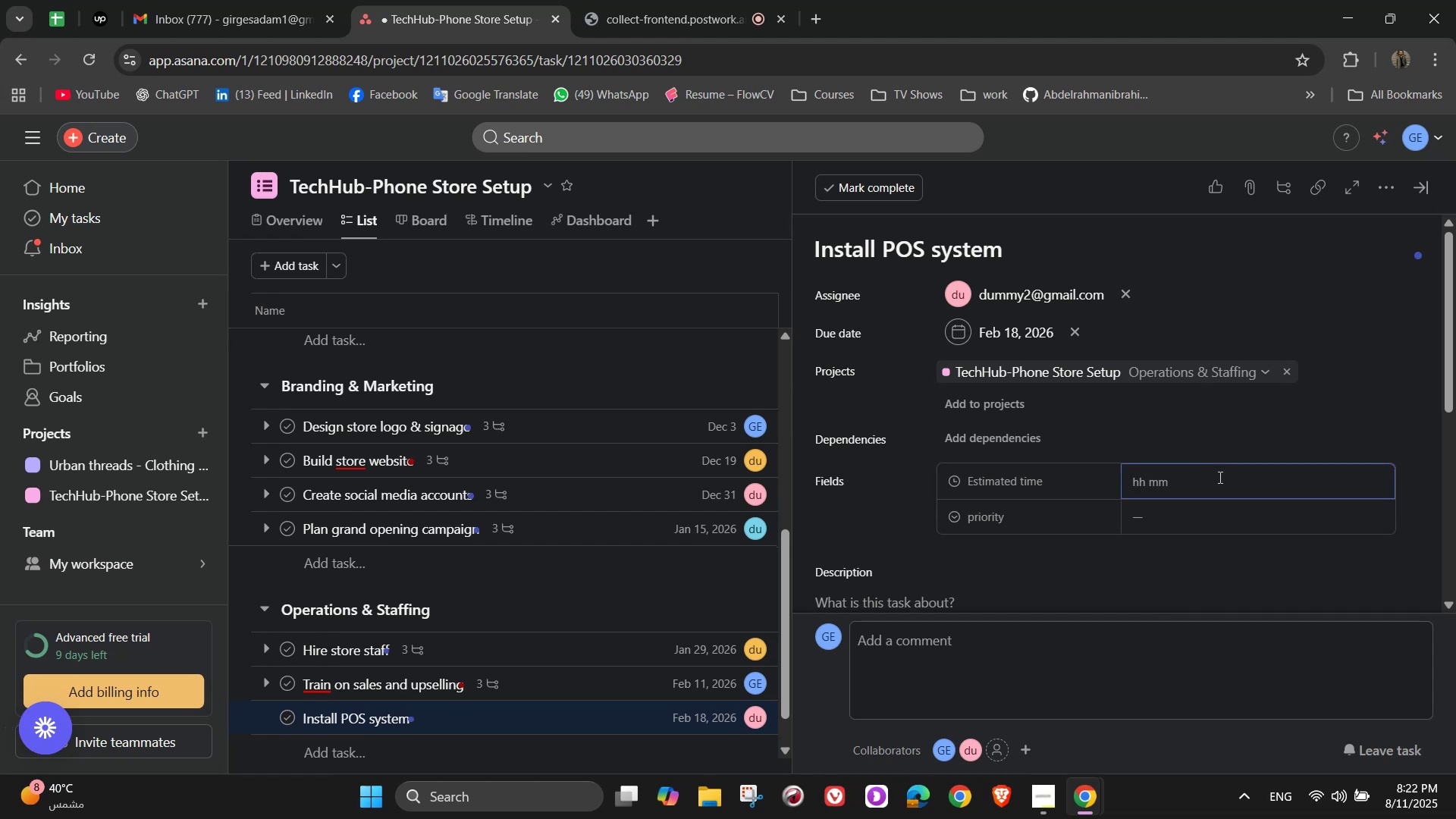 
key(Numpad6)
 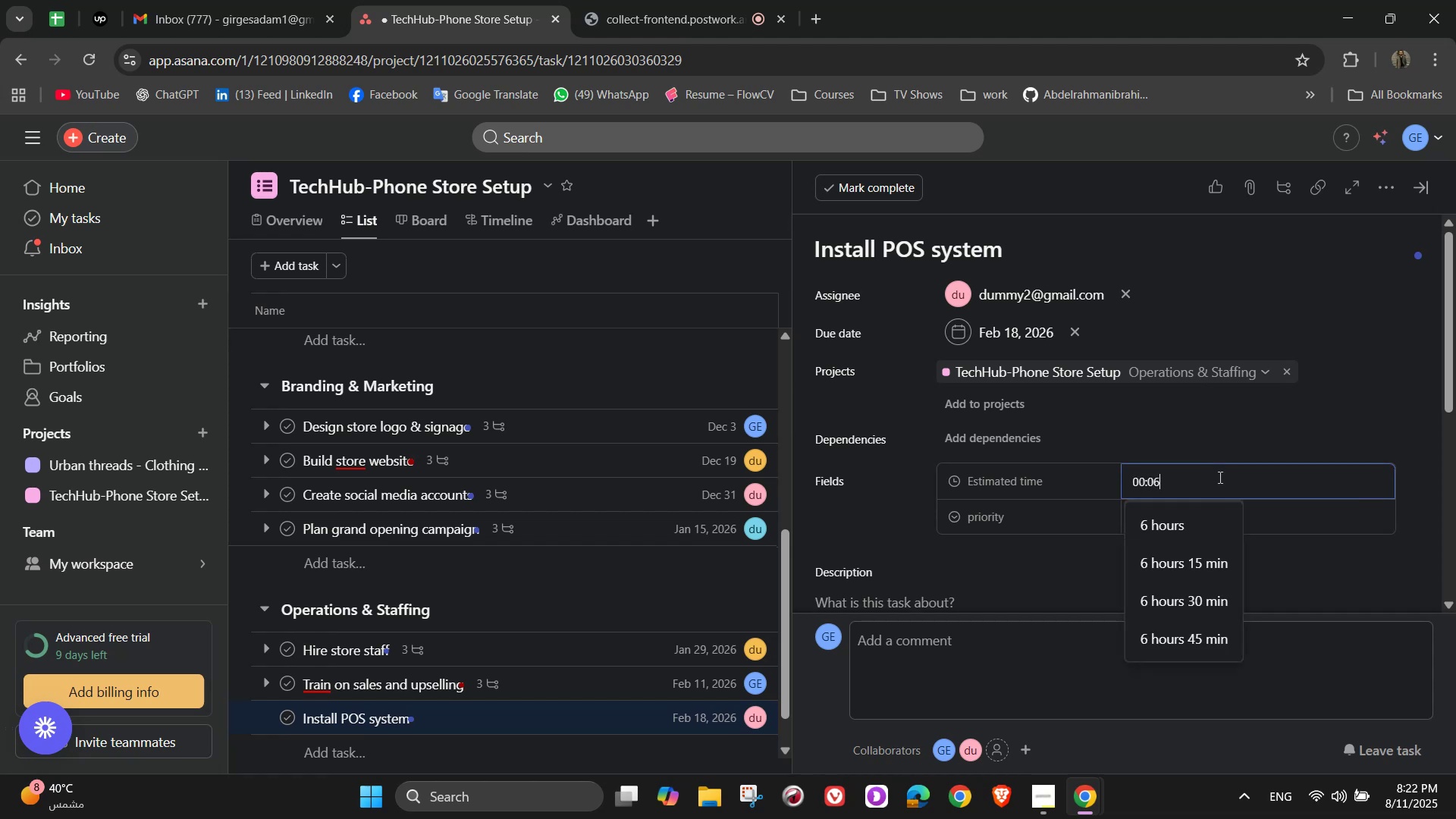 
key(Numpad0)
 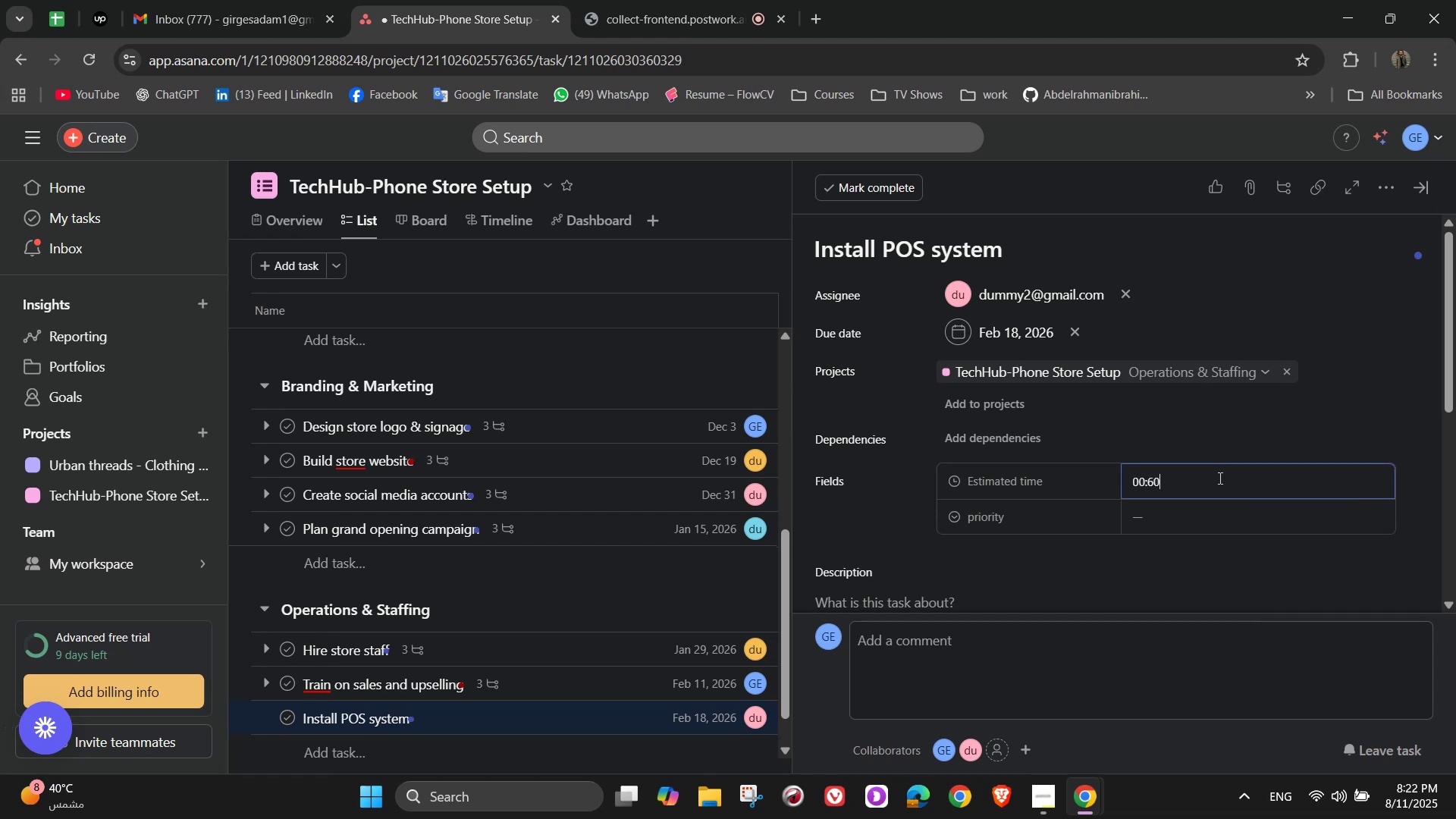 
key(Numpad0)
 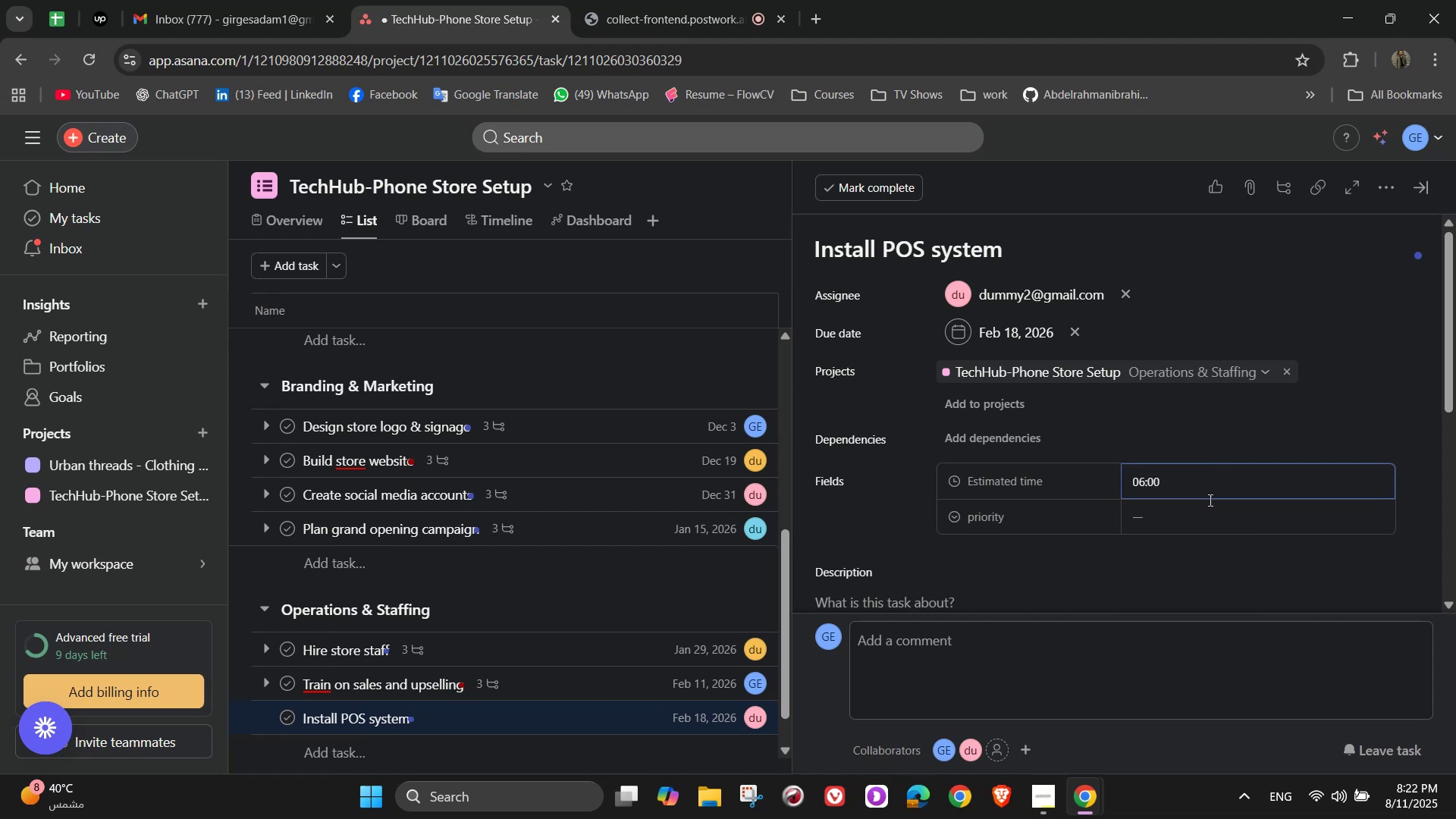 
left_click([1177, 536])
 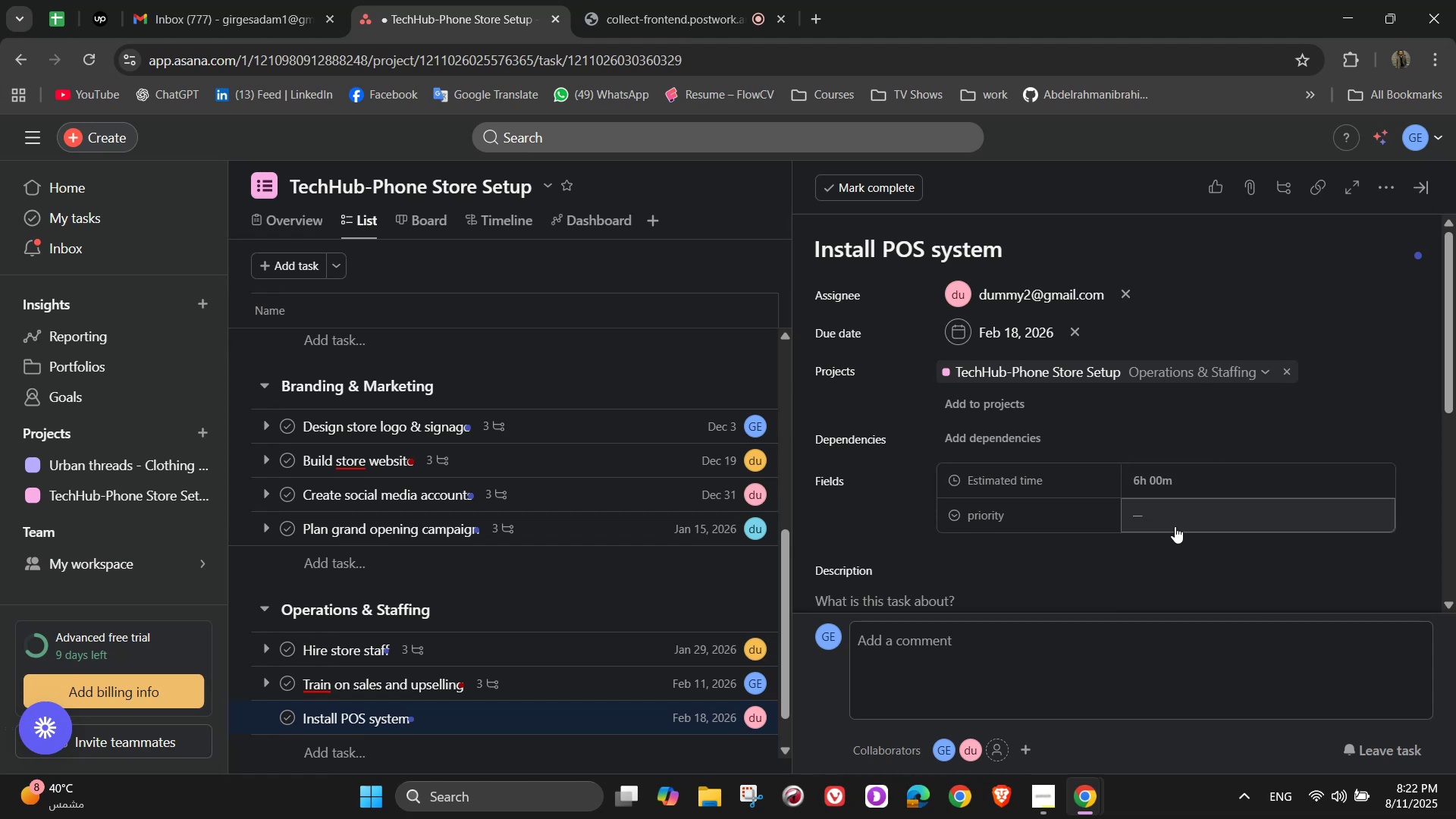 
left_click([1175, 523])
 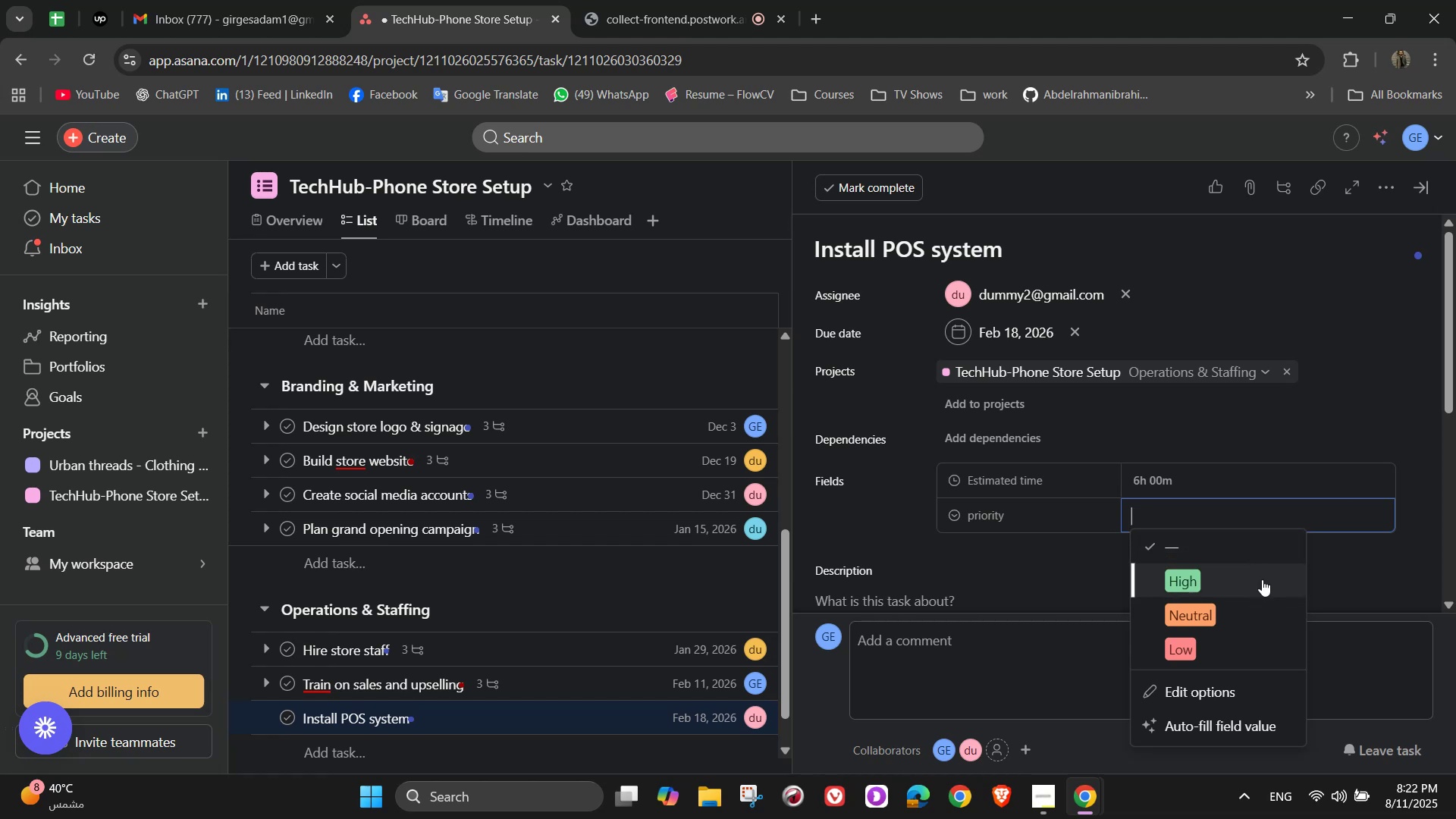 
wait(13.94)
 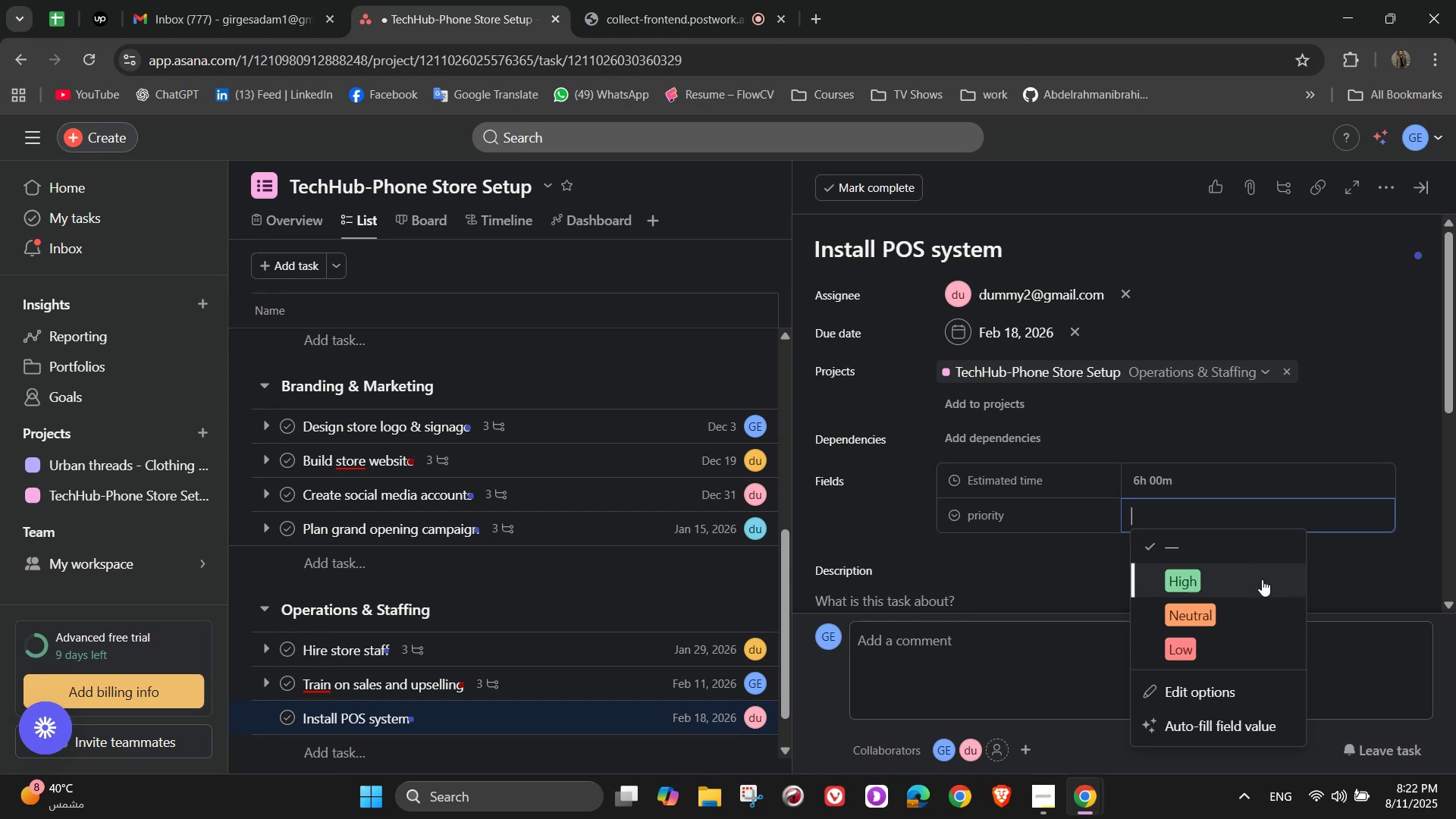 
left_click([1265, 625])
 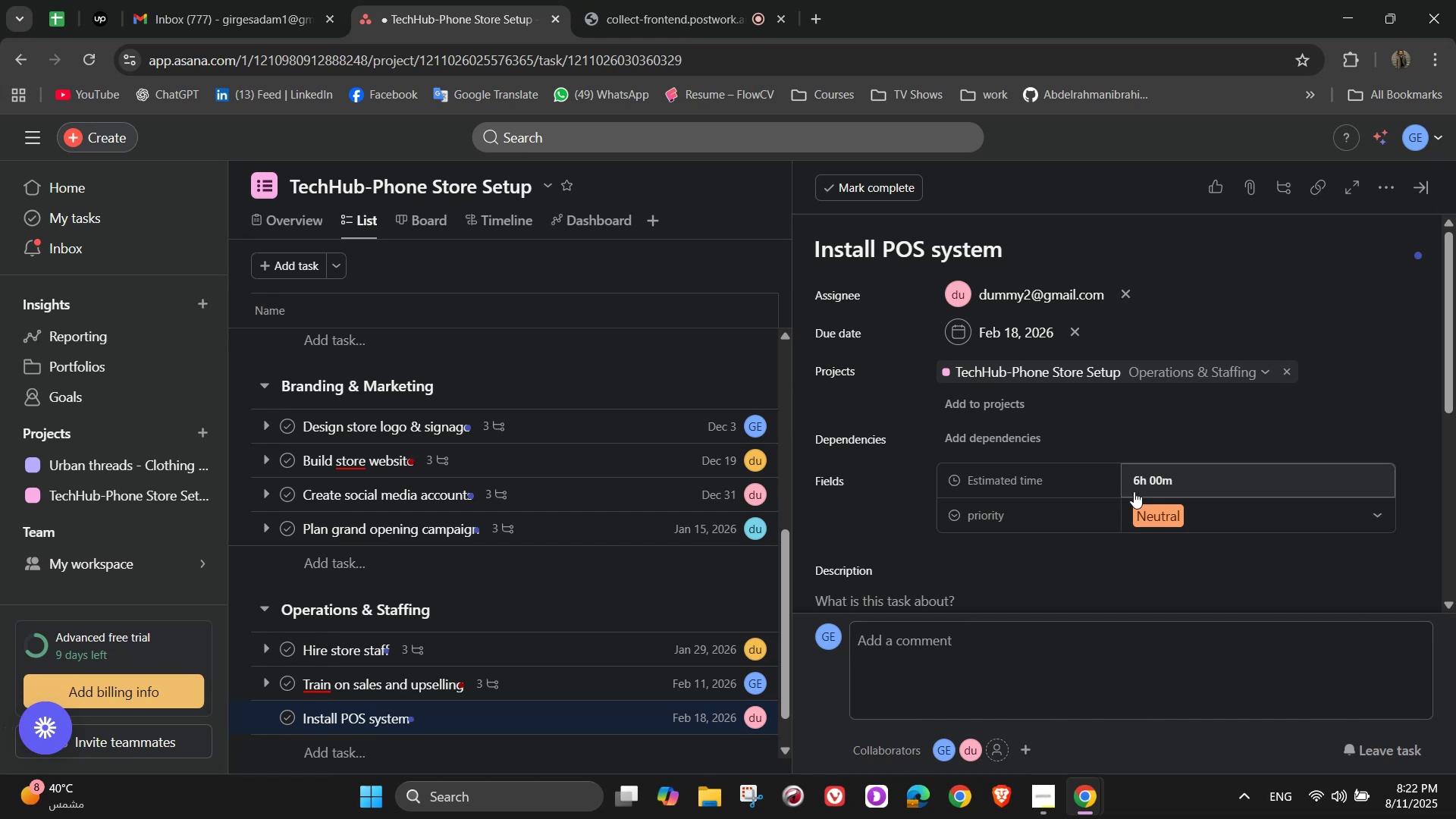 
scroll: coordinate [1040, 551], scroll_direction: down, amount: 2.0
 